 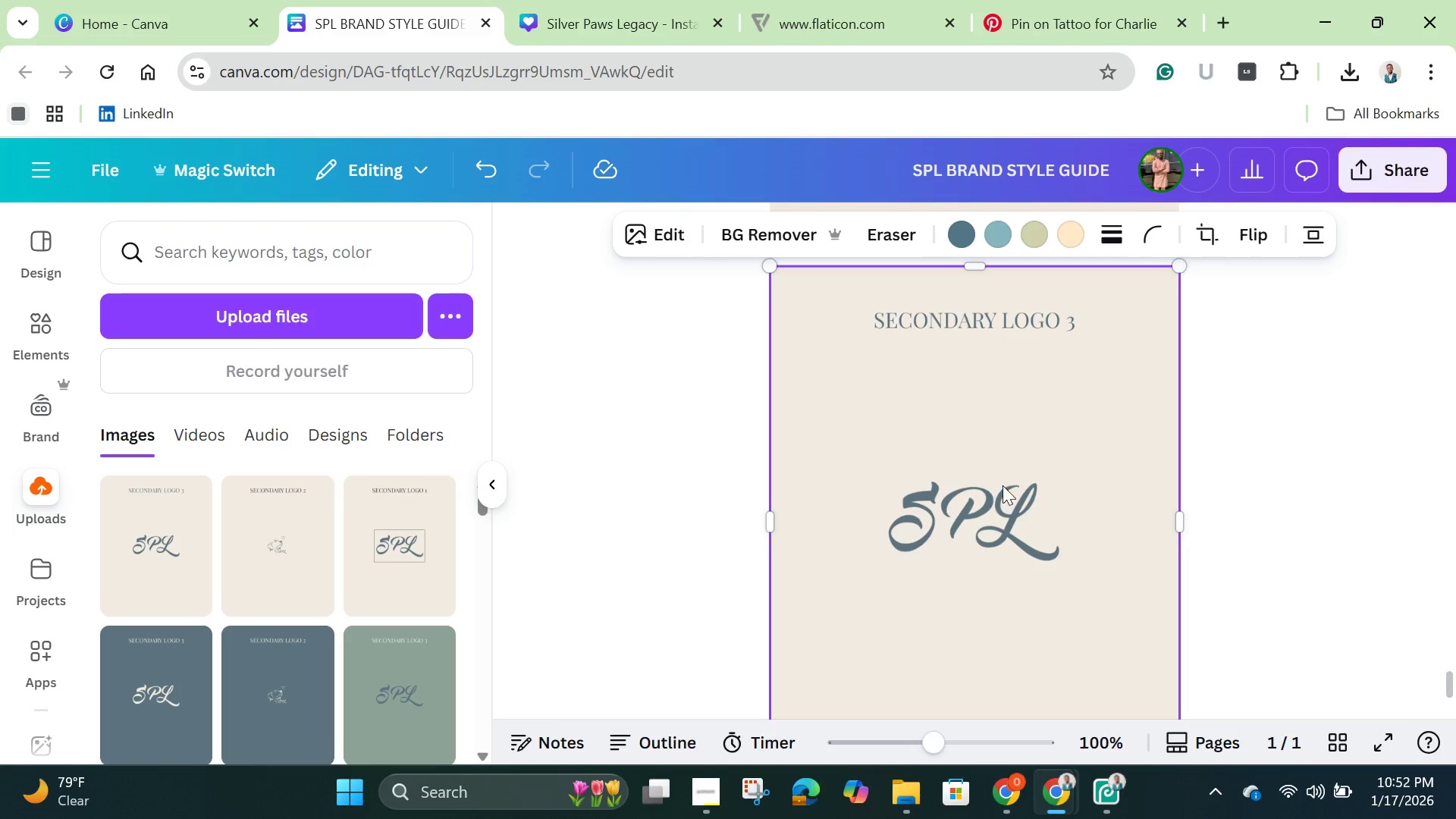 
left_click([655, 497])
 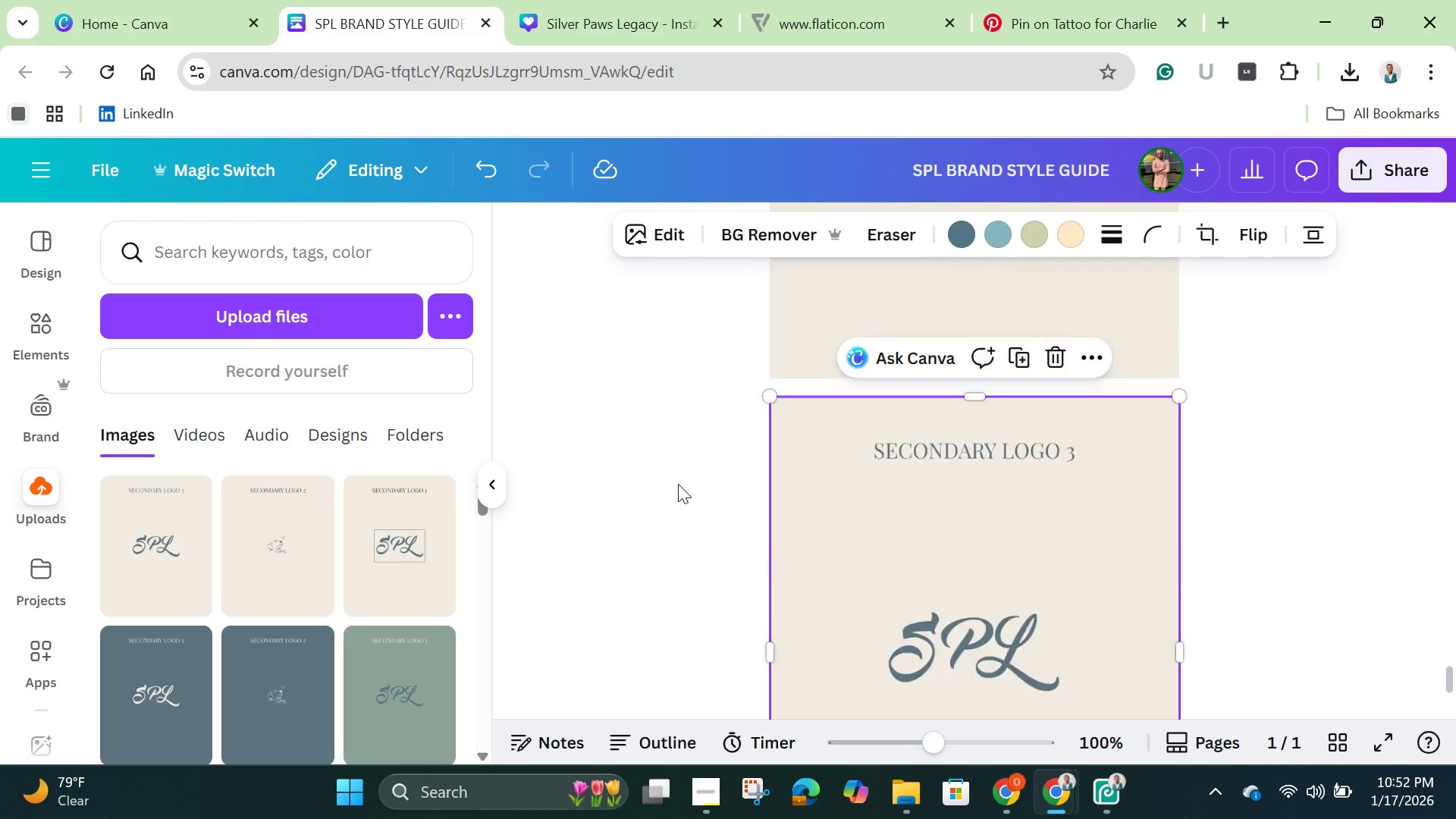 
scroll: coordinate [678, 492], scroll_direction: up, amount: 41.0
 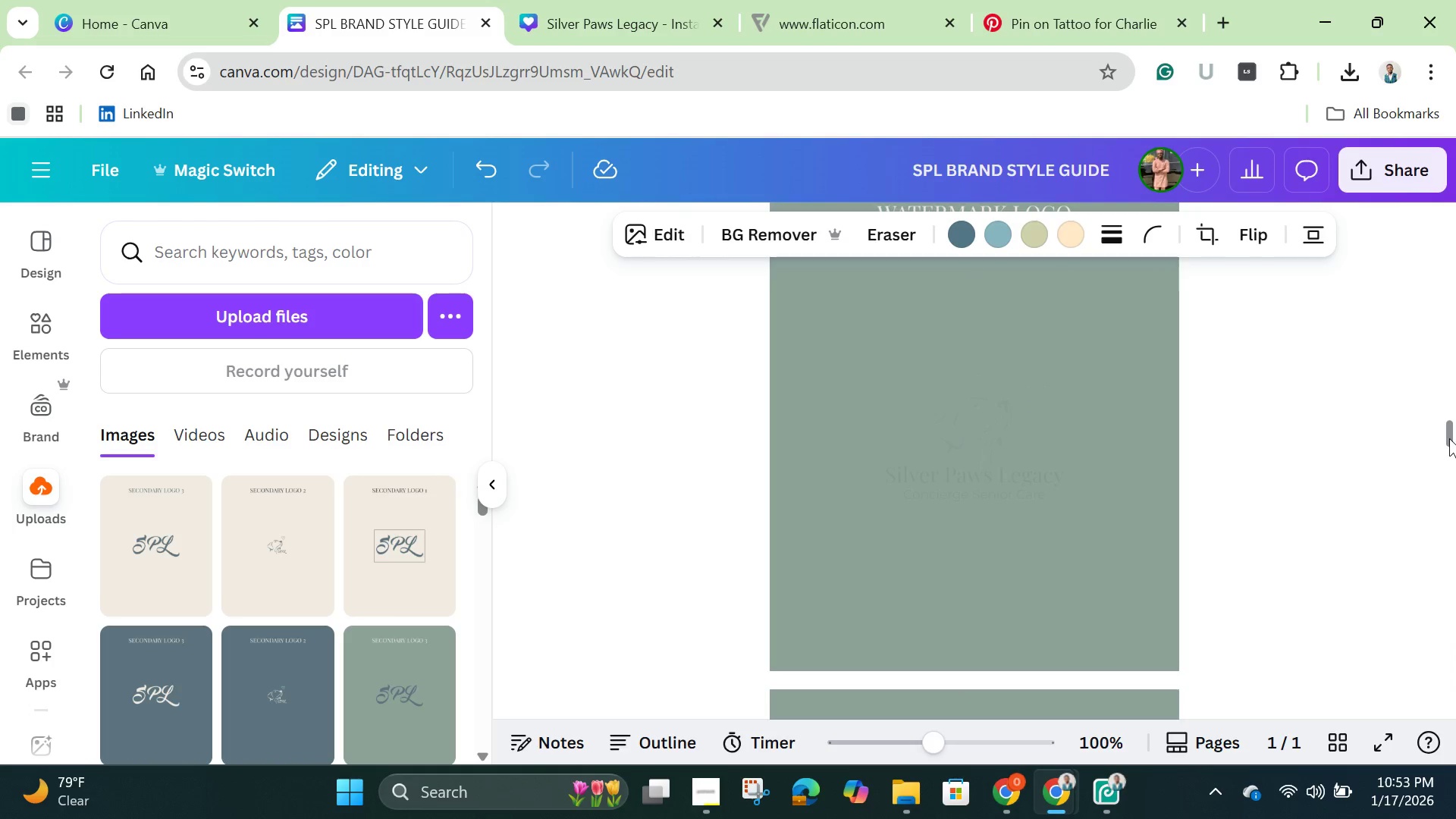 
left_click_drag(start_coordinate=[1451, 438], to_coordinate=[1398, 220])
 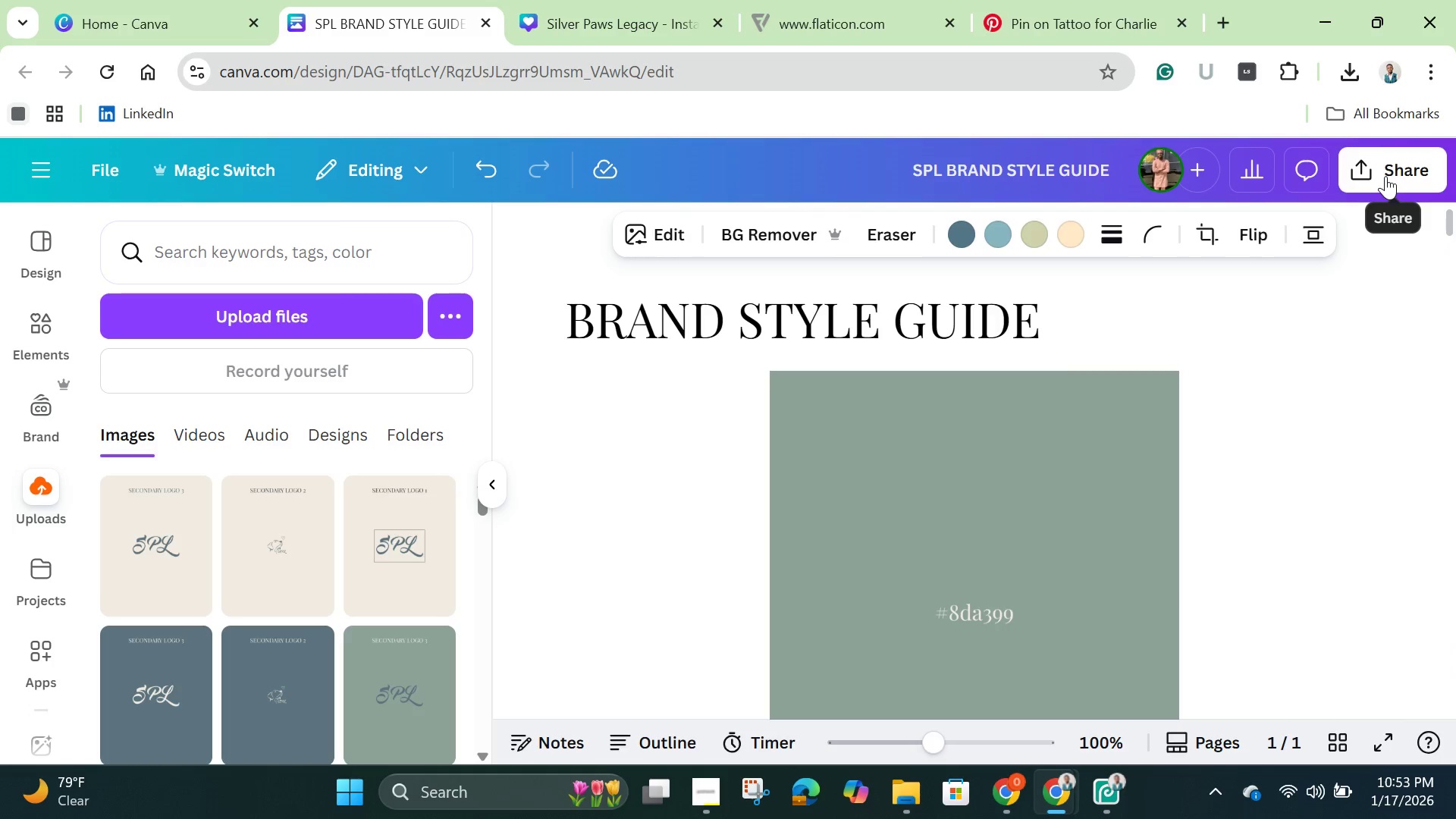 
left_click([1385, 176])
 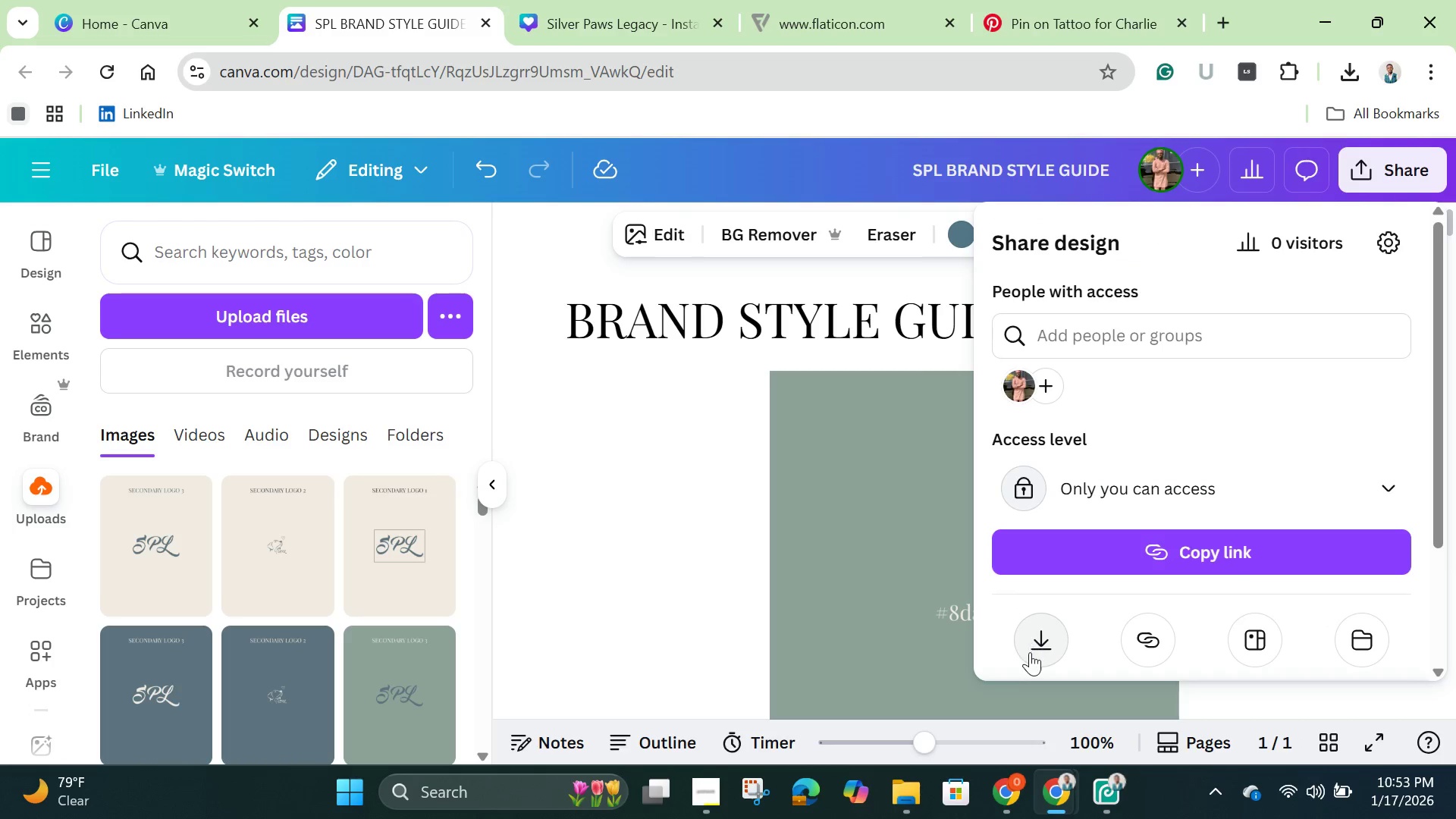 
left_click([1031, 651])
 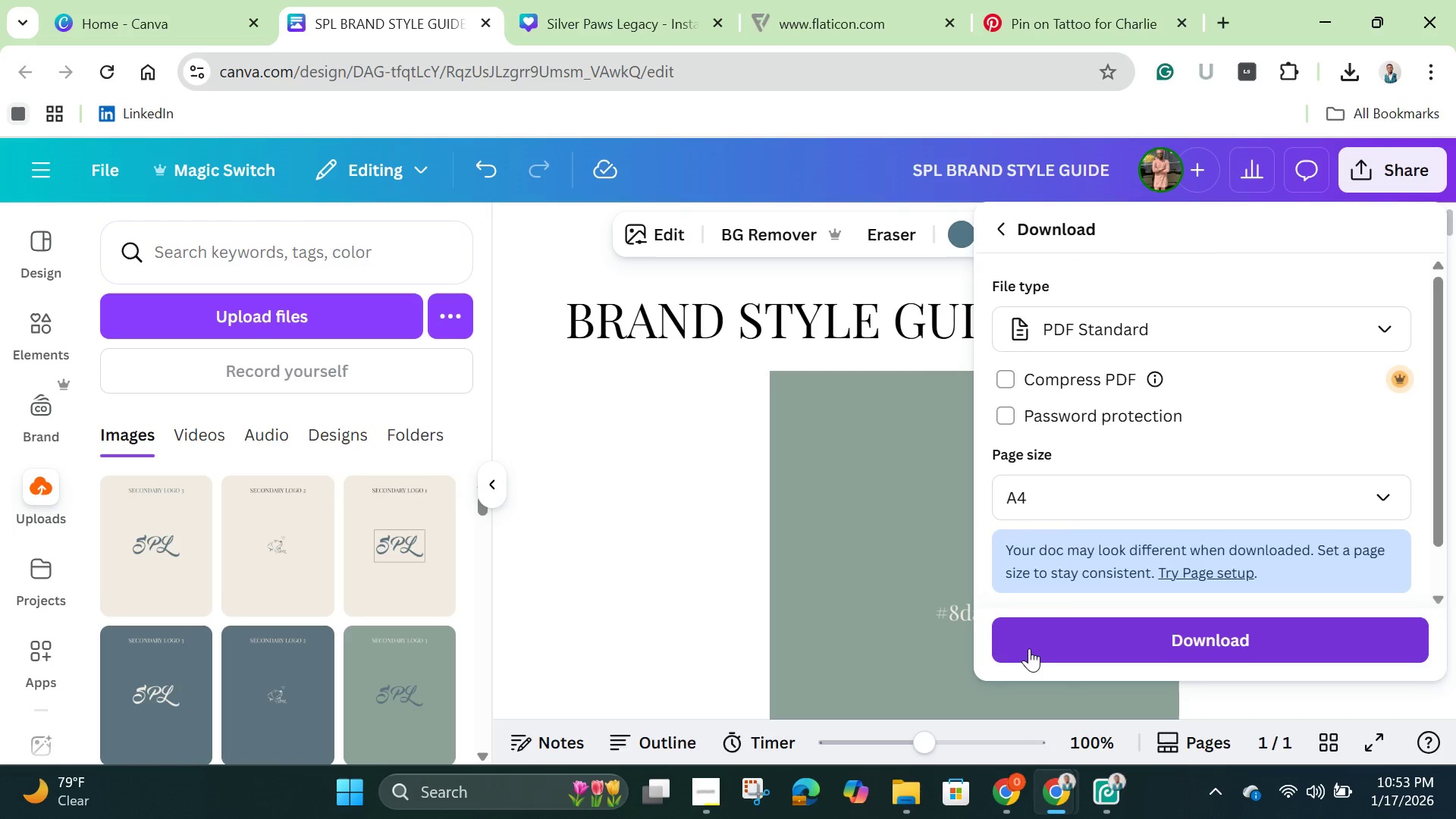 
wait(12.08)
 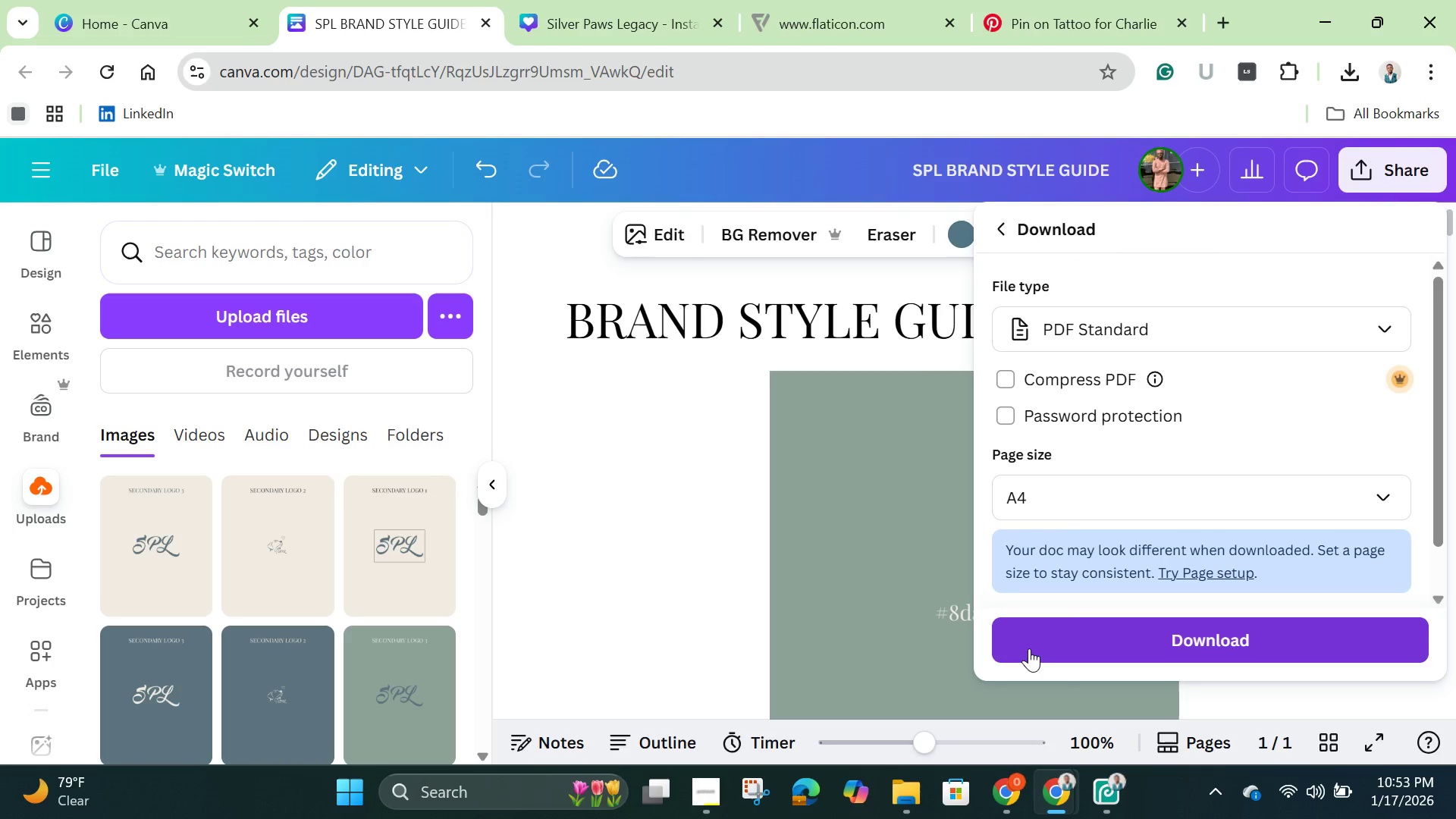 
scroll: coordinate [1181, 550], scroll_direction: down, amount: 6.0
 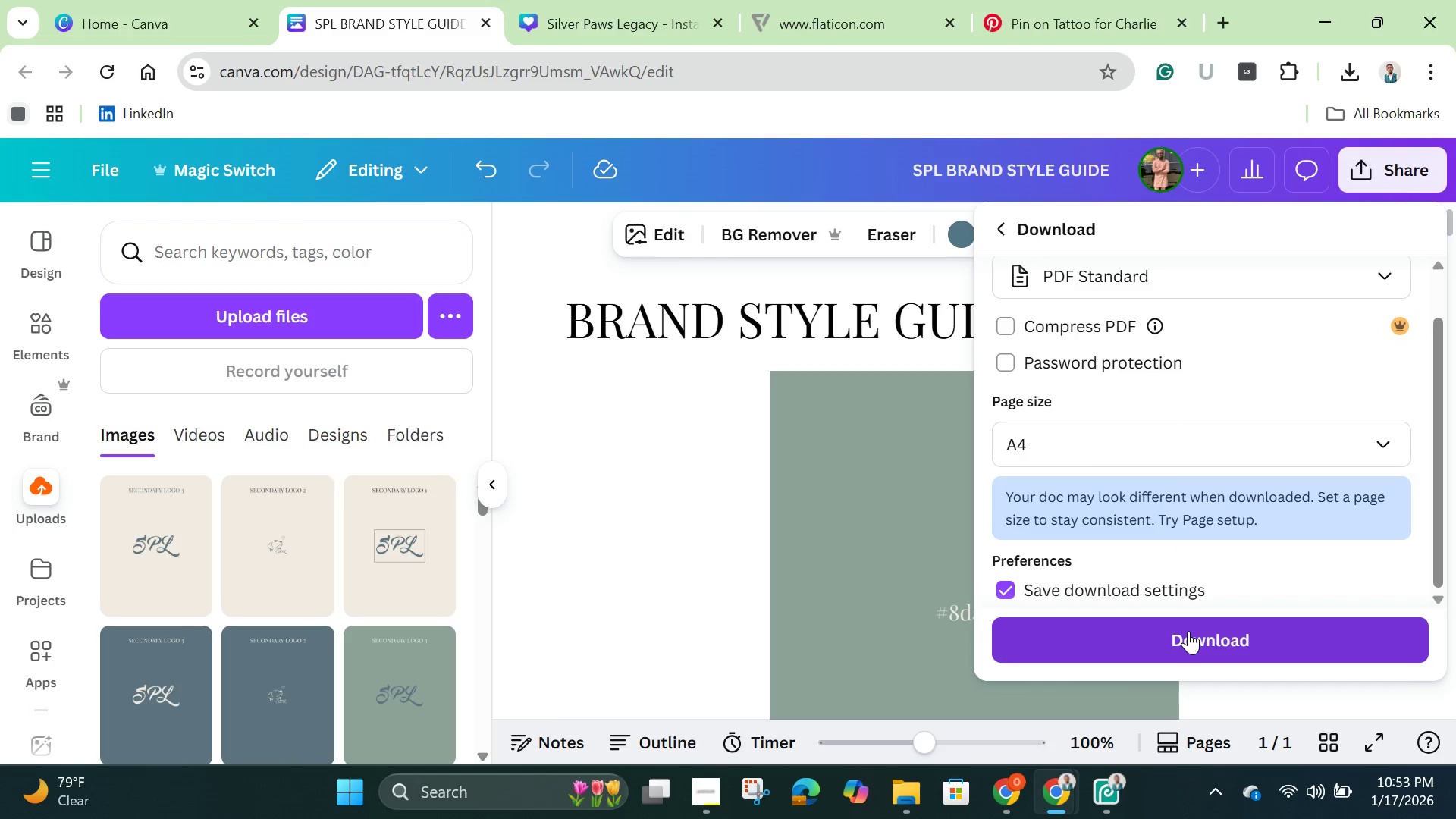 
left_click([1188, 631])
 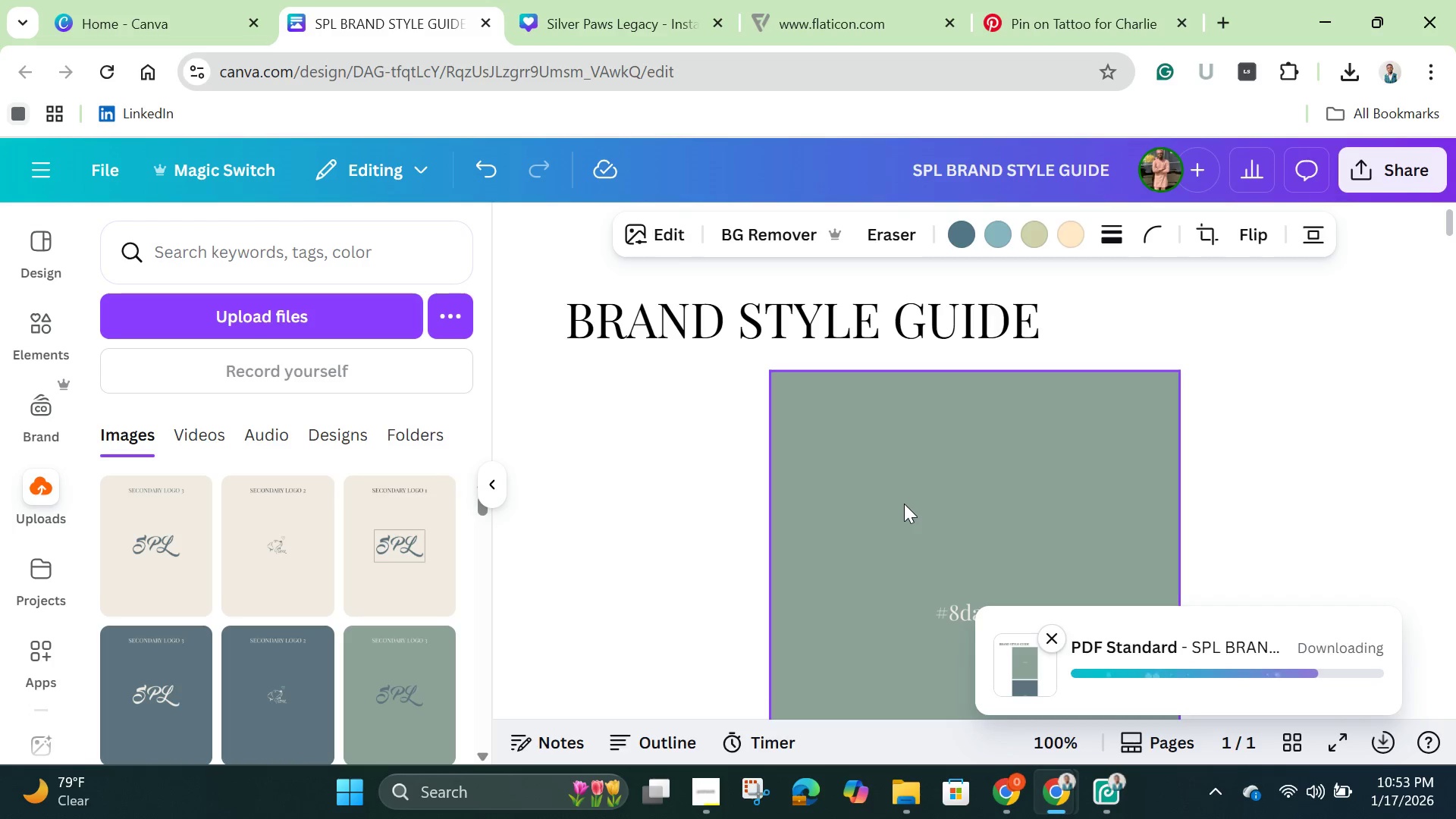 
wait(15.06)
 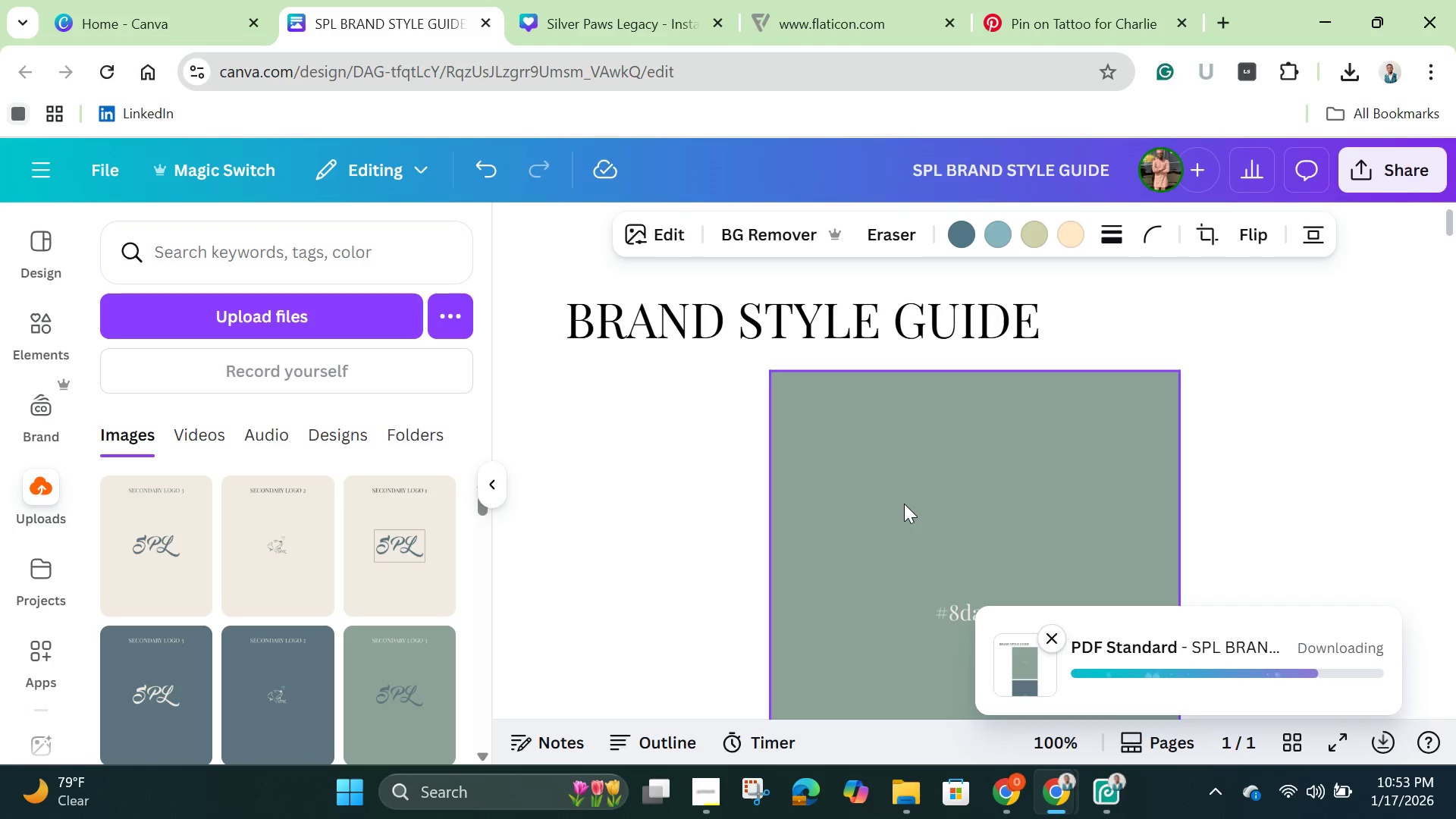 
double_click([113, 217])
 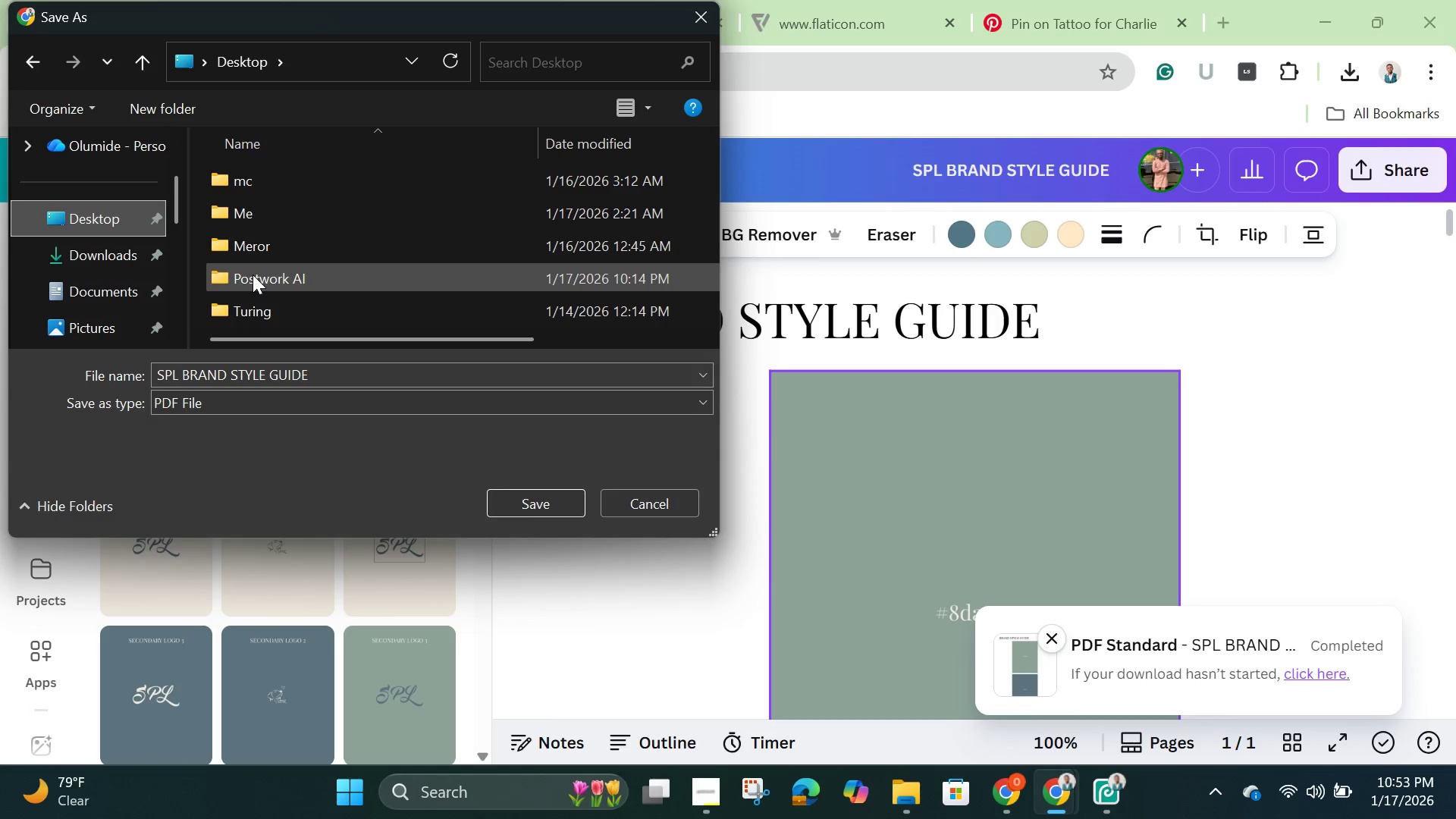 
double_click([253, 275])
 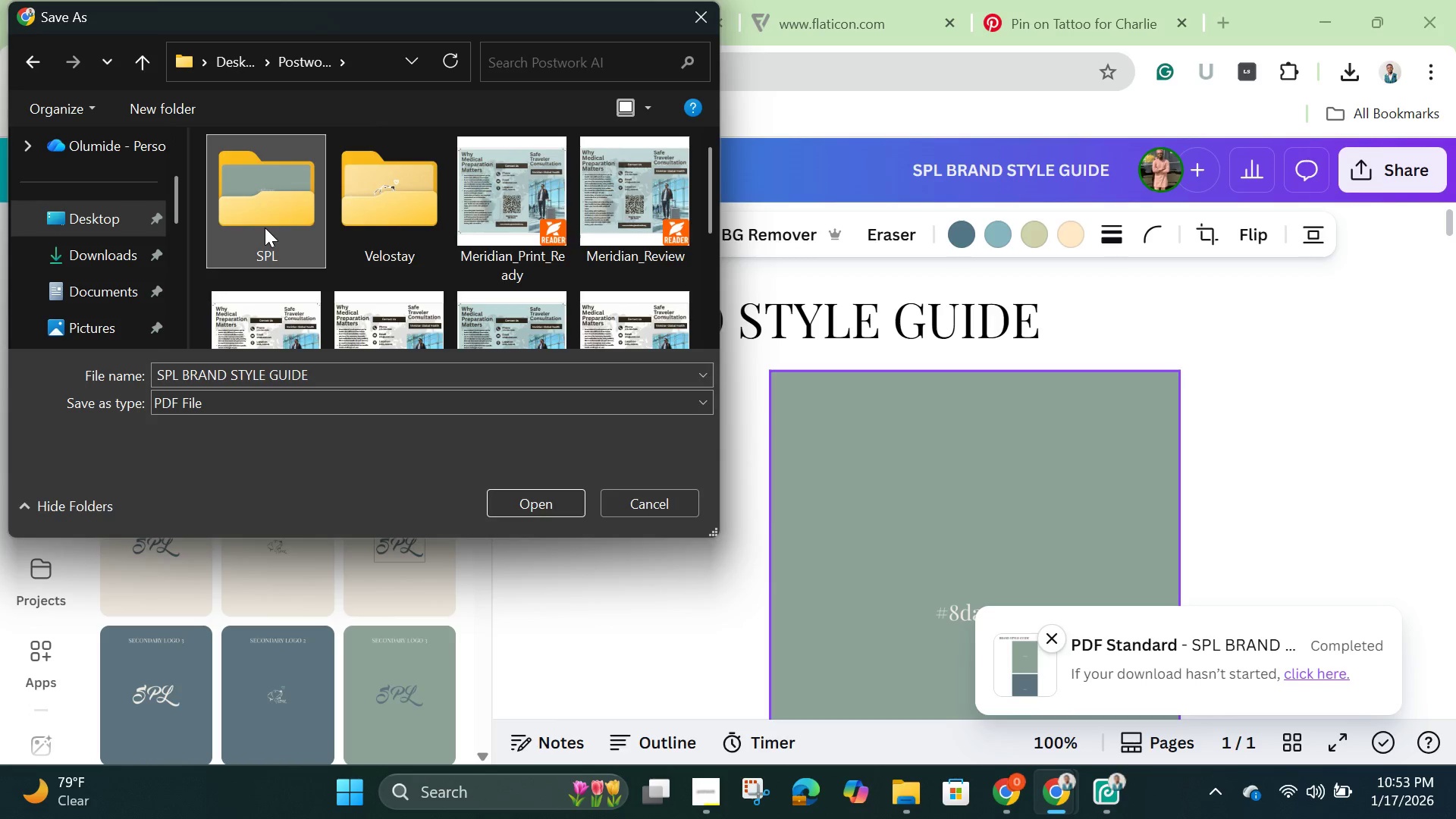 
double_click([265, 228])
 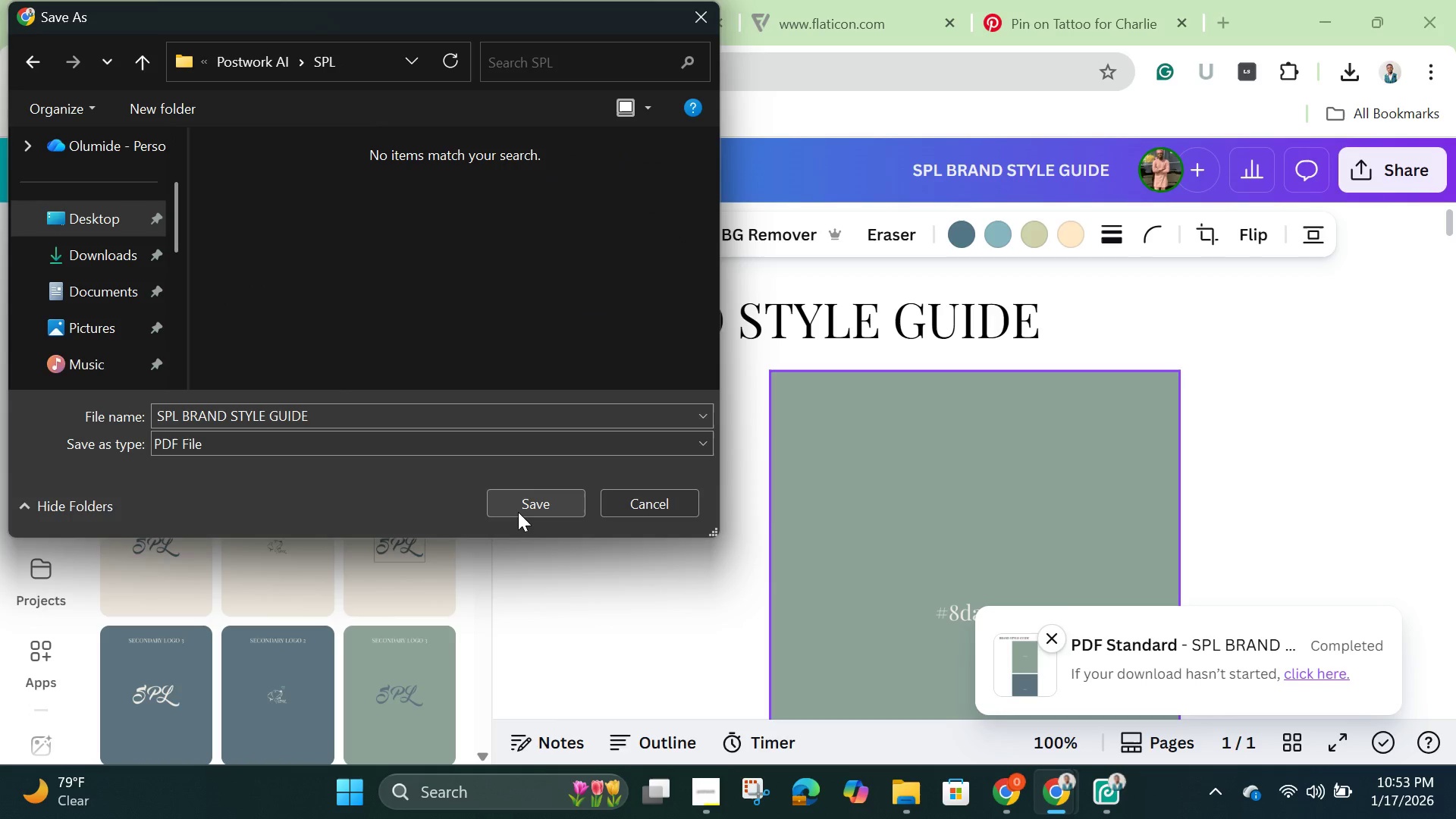 
left_click([518, 512])
 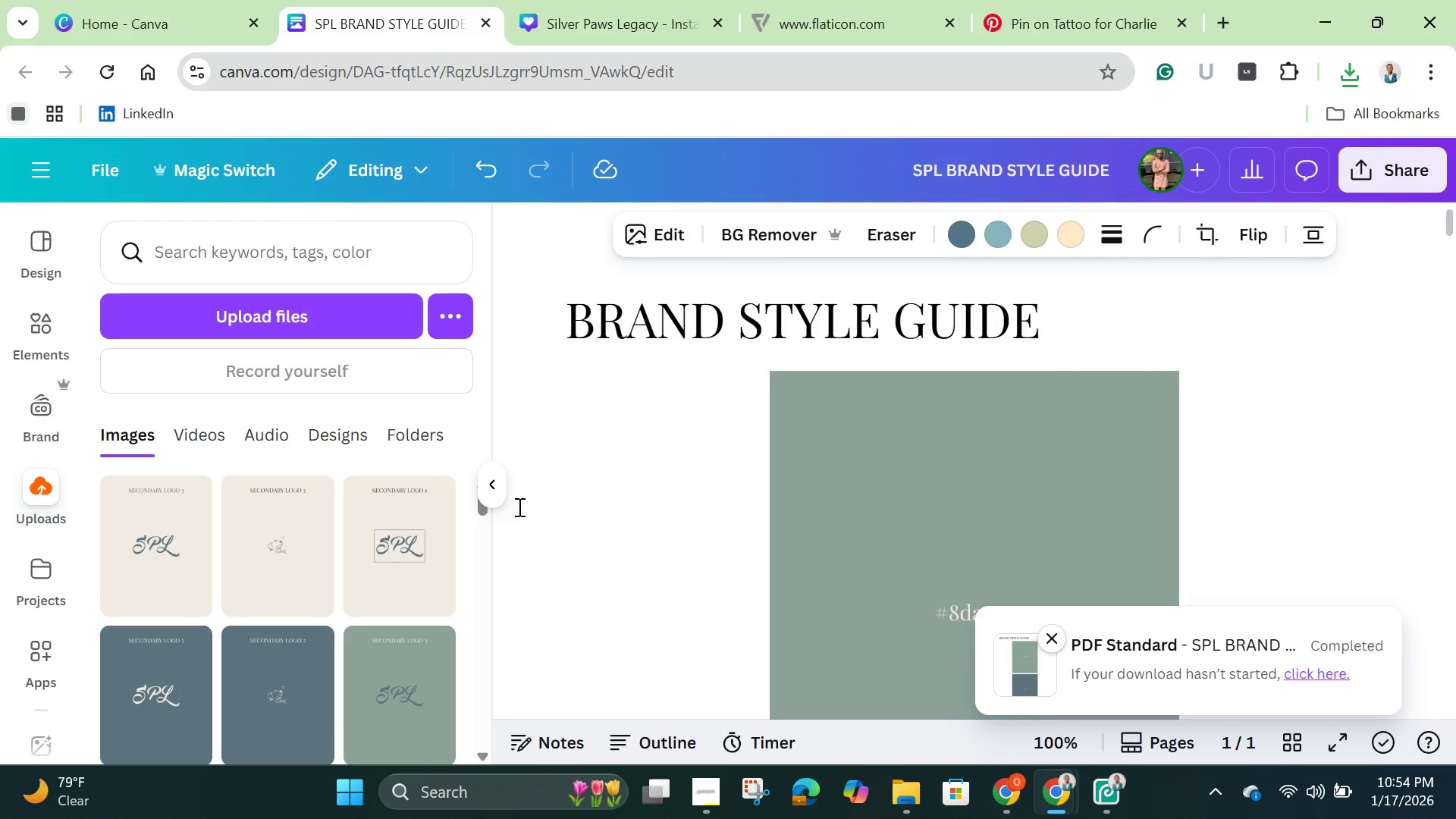 
wait(49.56)
 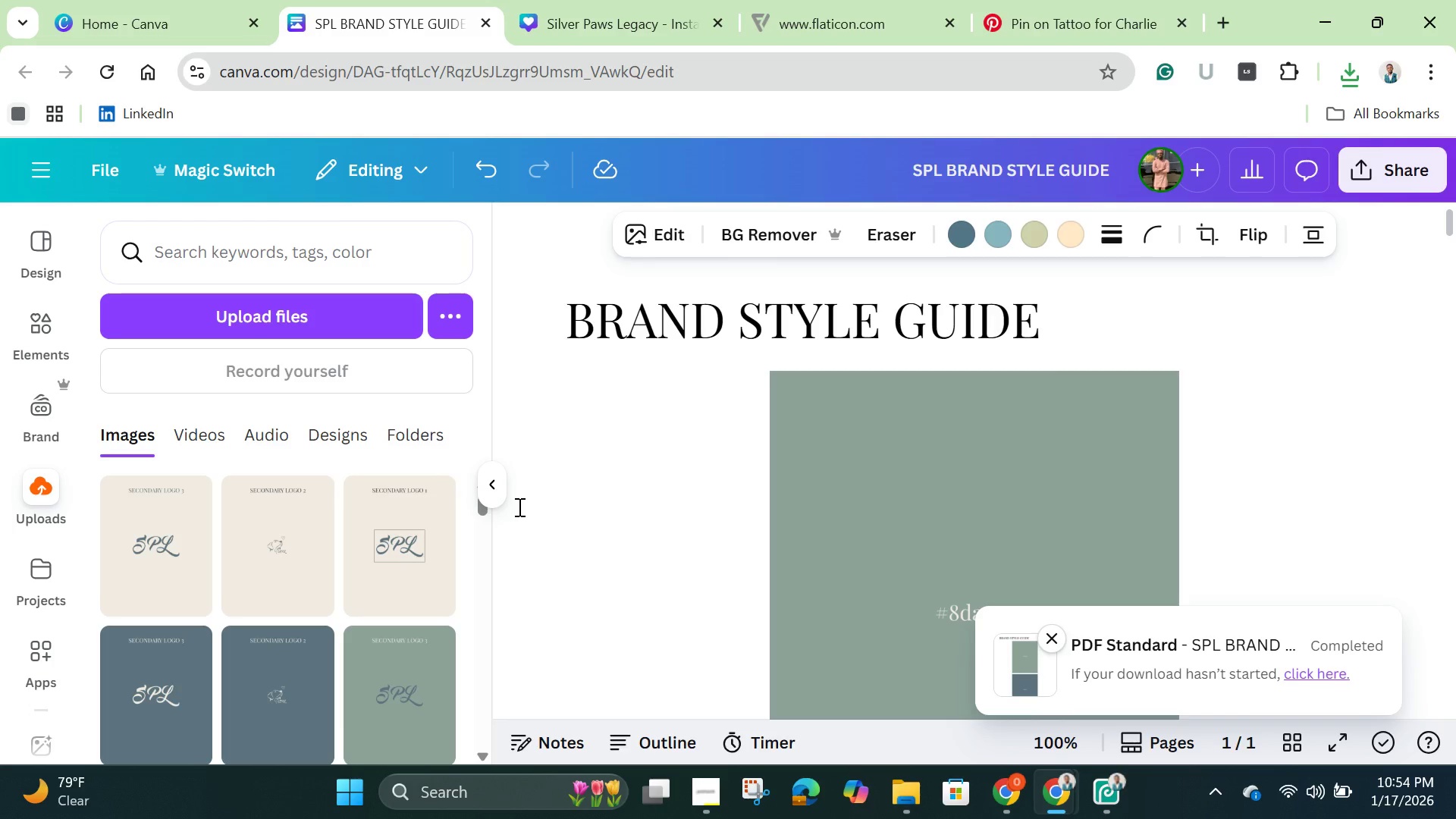 
left_click([178, 26])
 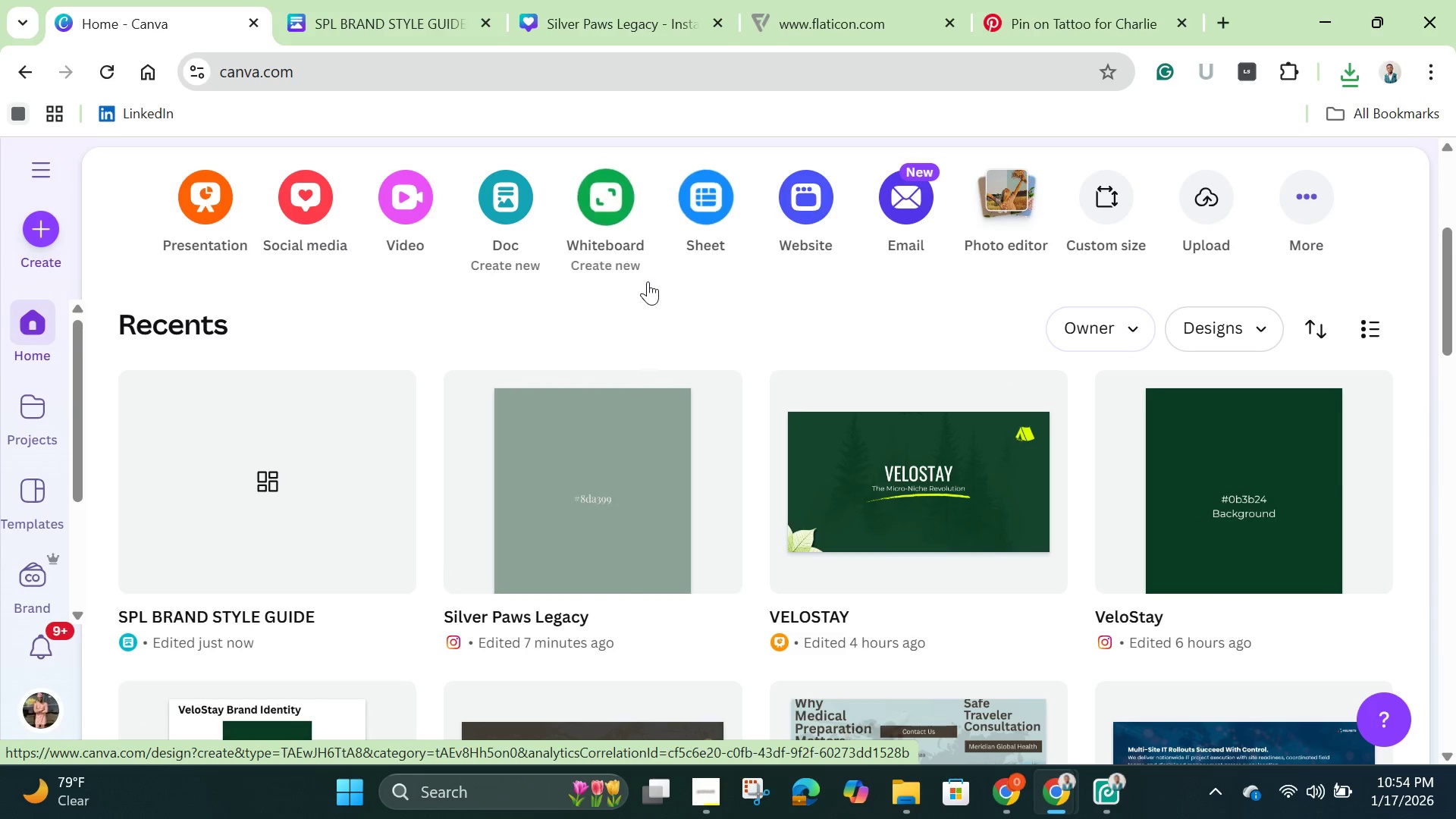 
wait(10.05)
 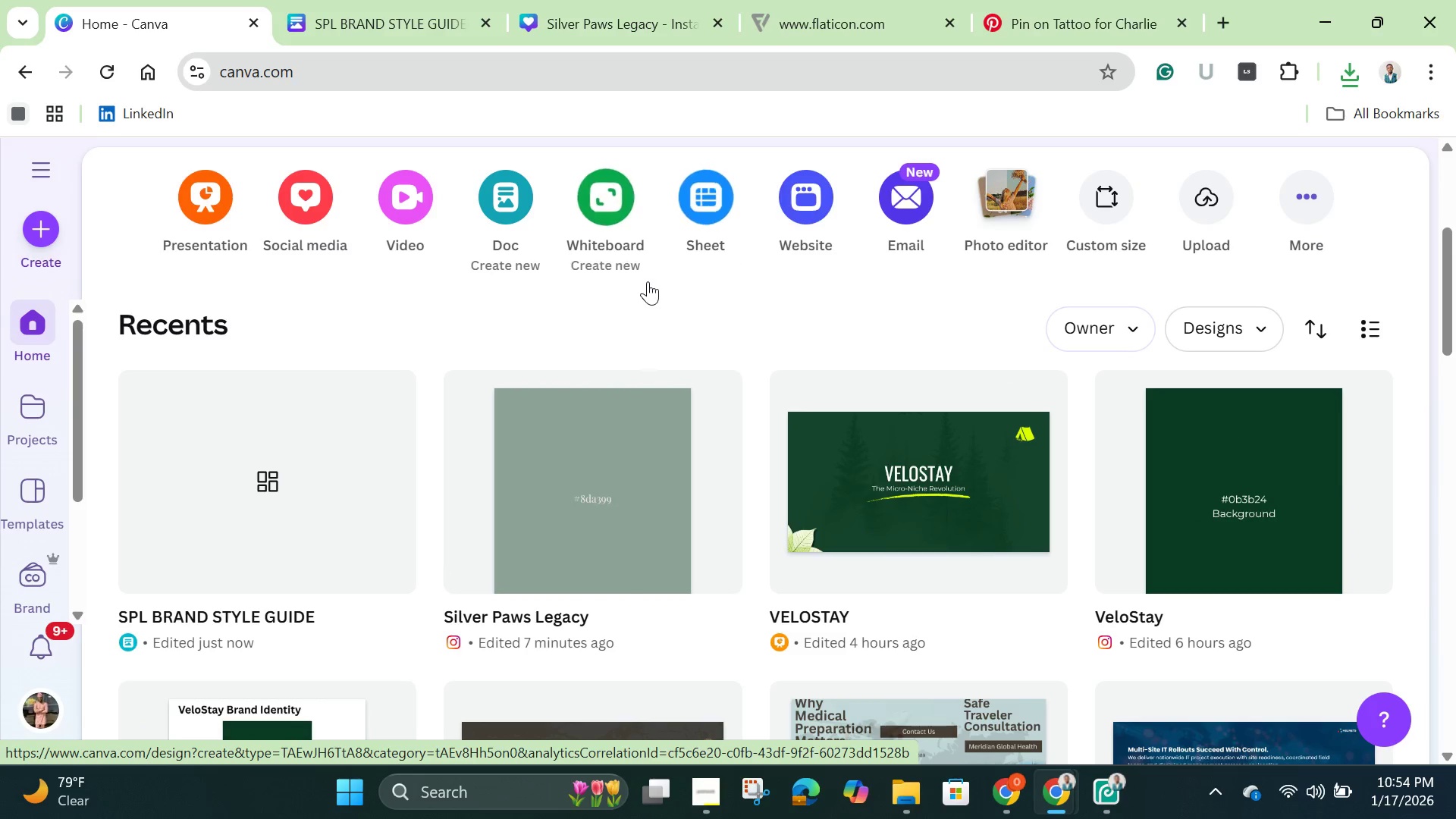 
left_click([504, 193])
 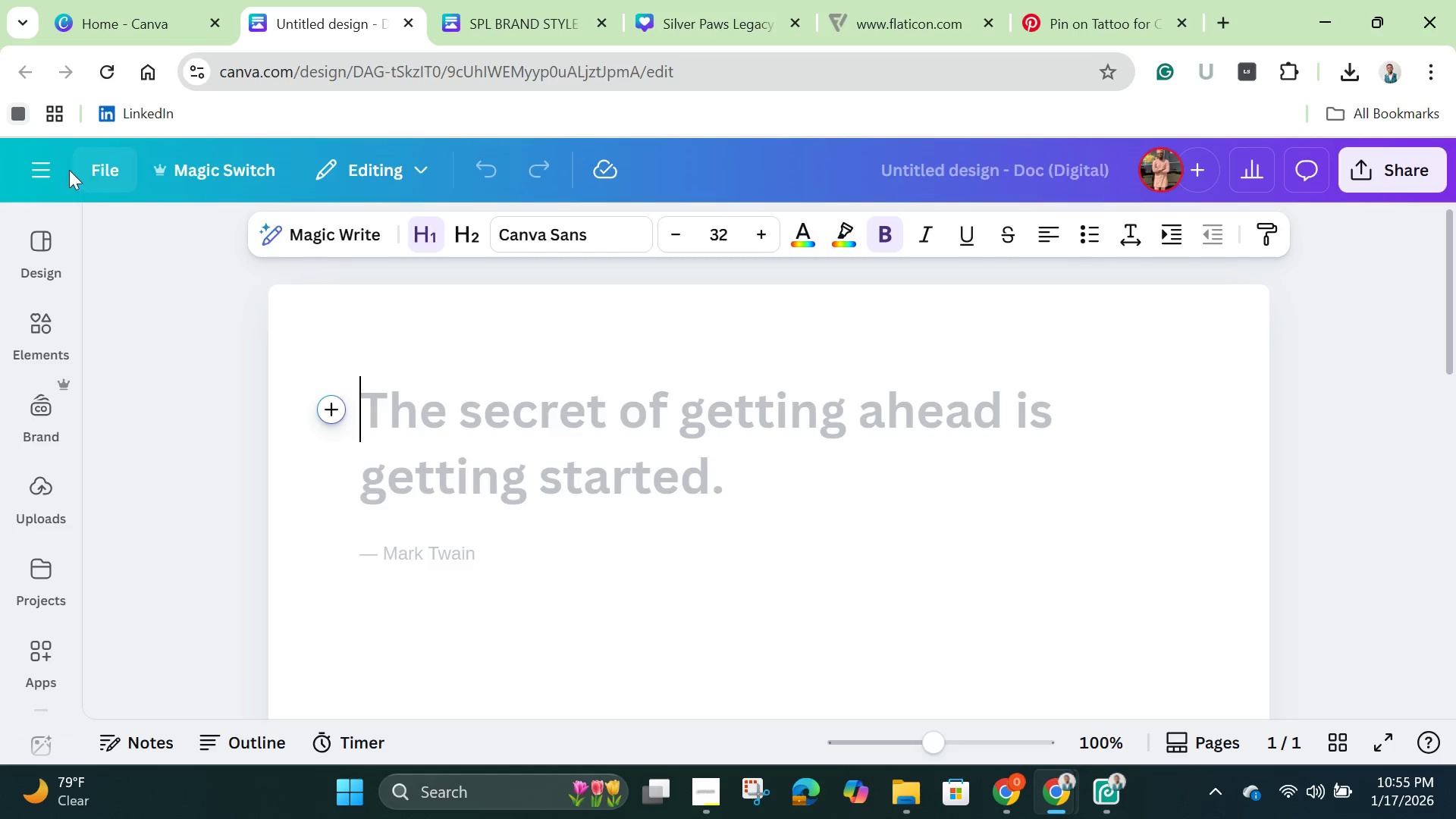 
wait(23.14)
 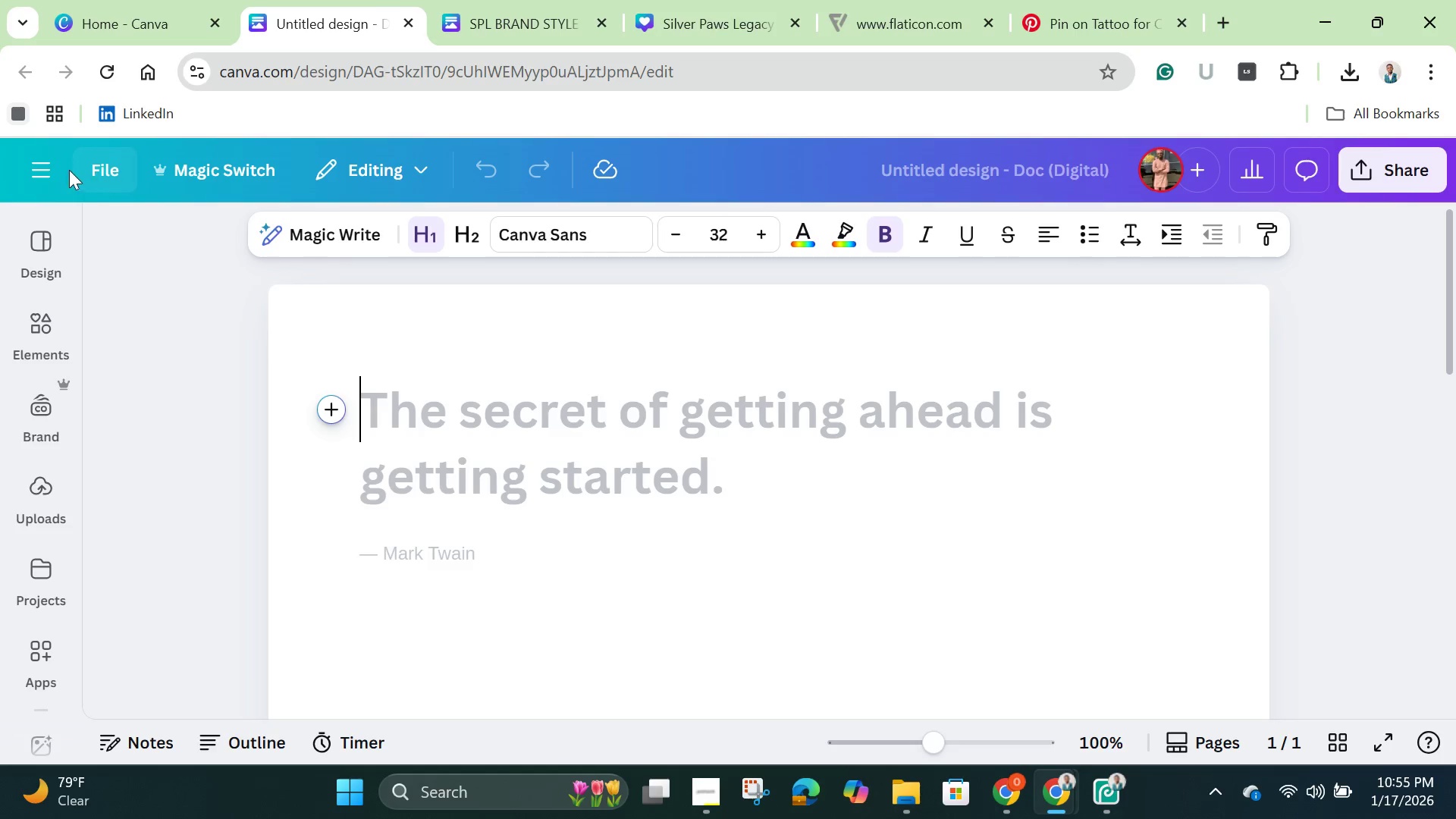 
left_click([42, 170])
 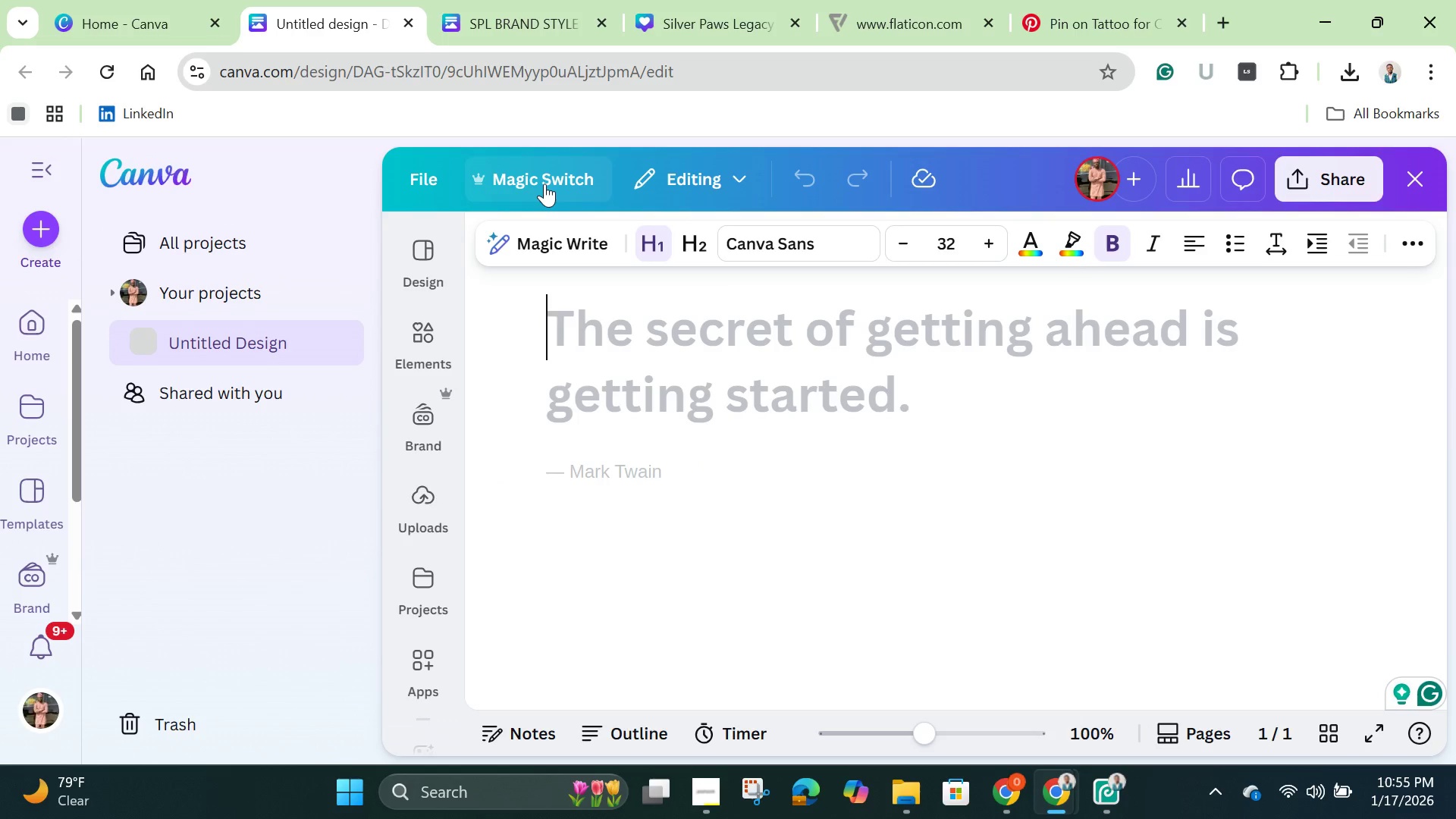 
wait(6.69)
 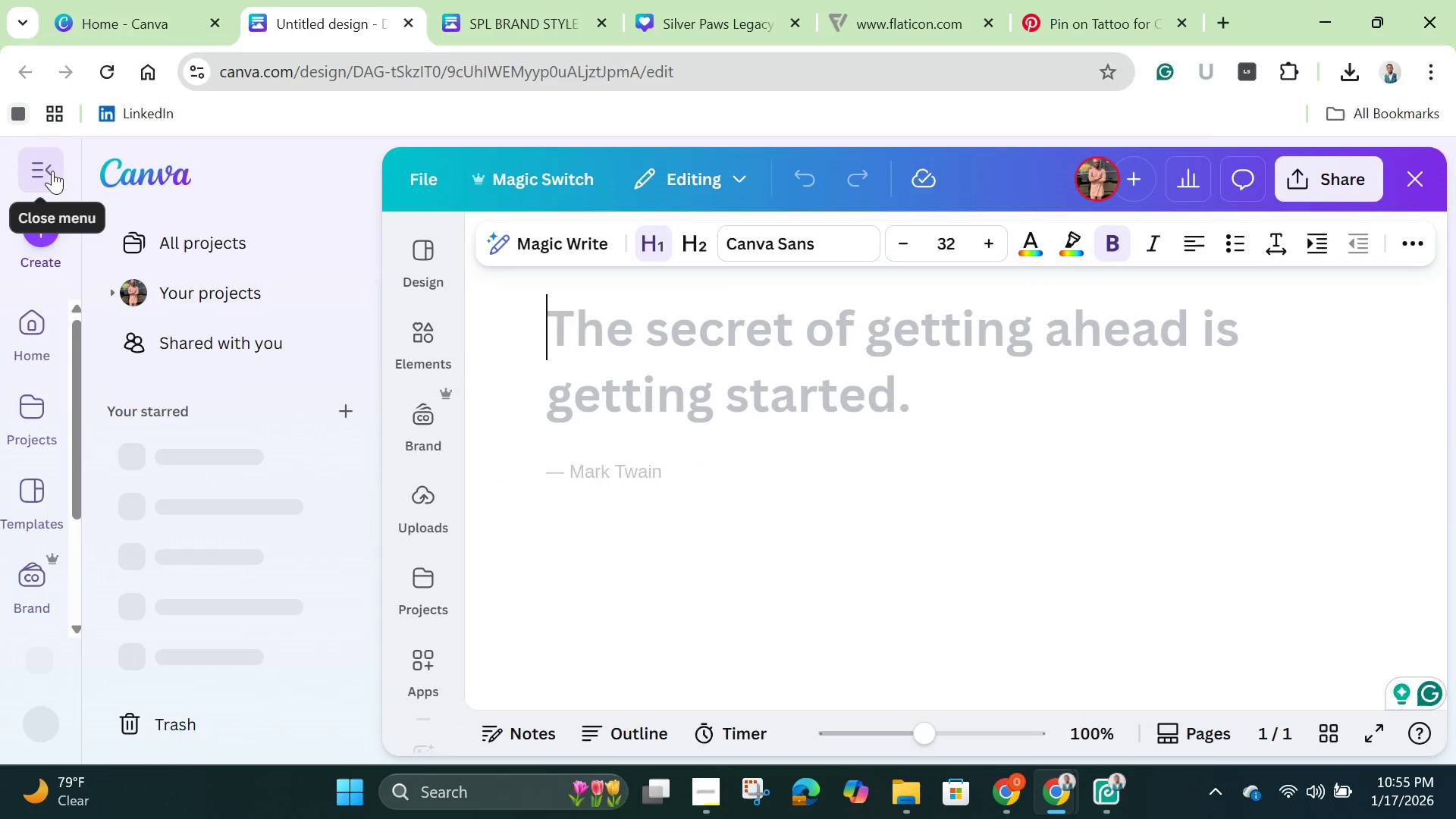 
left_click([517, 177])
 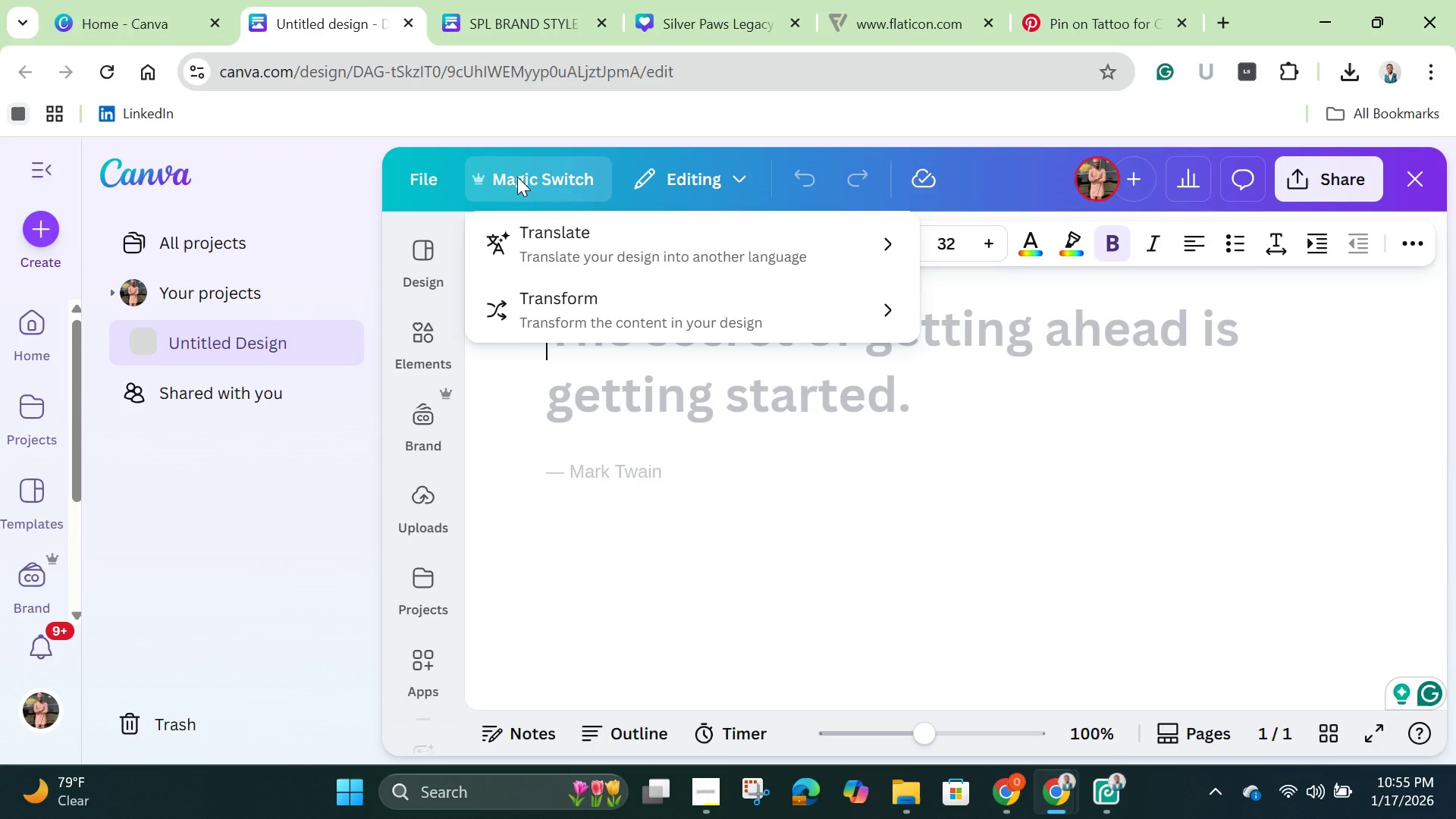 
wait(5.88)
 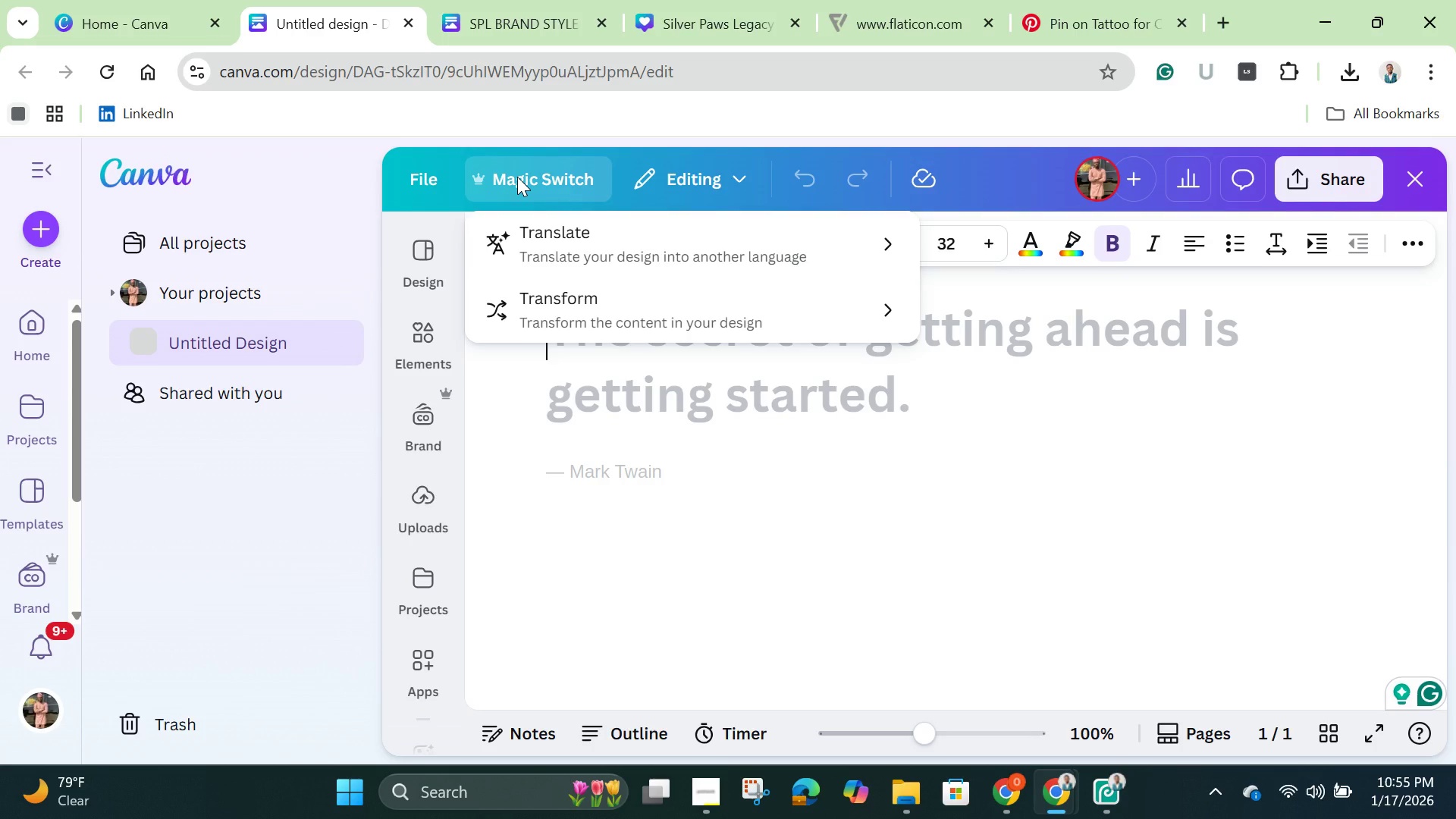 
left_click([426, 177])
 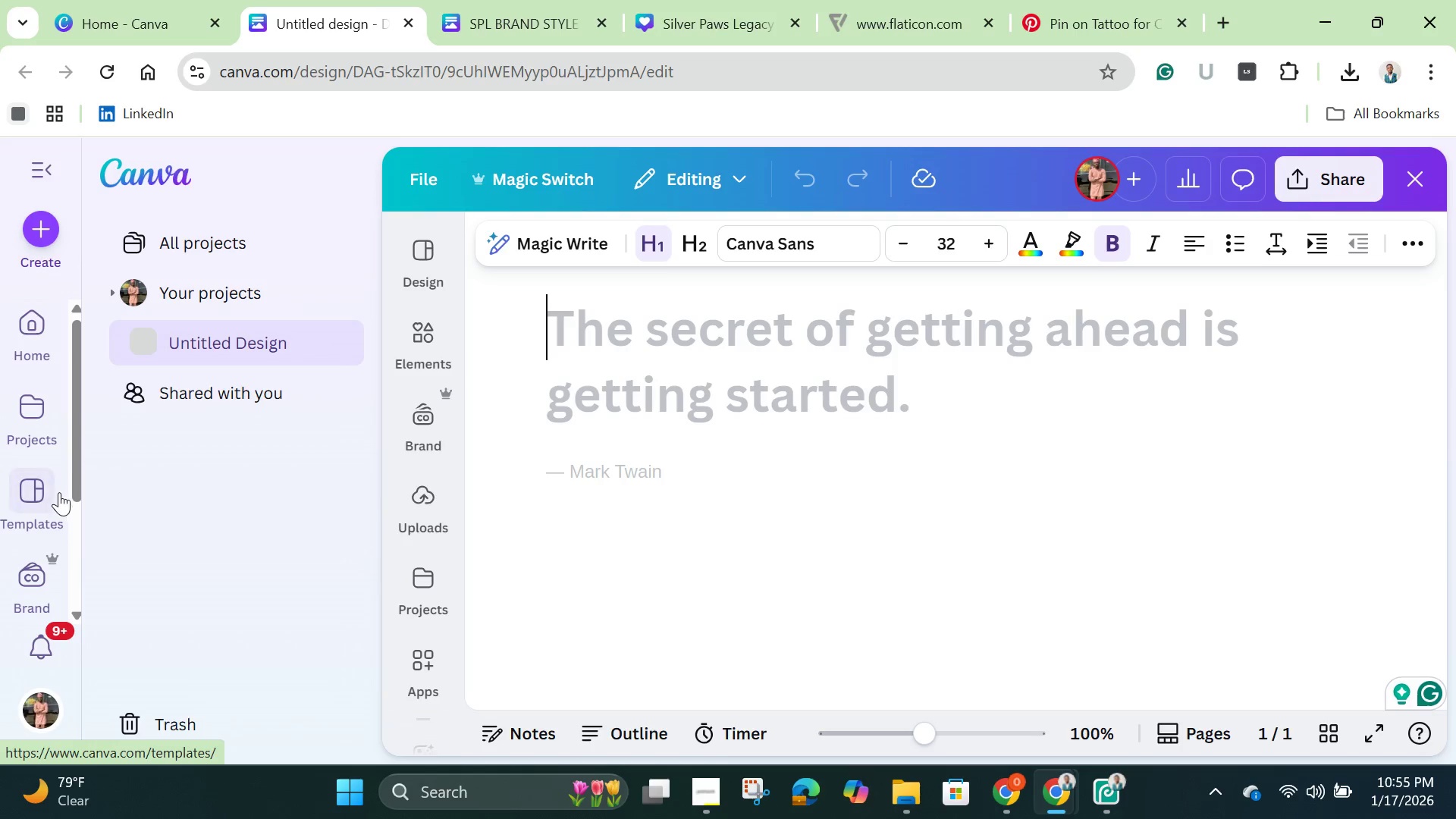 
left_click_drag(start_coordinate=[76, 473], to_coordinate=[74, 431])
 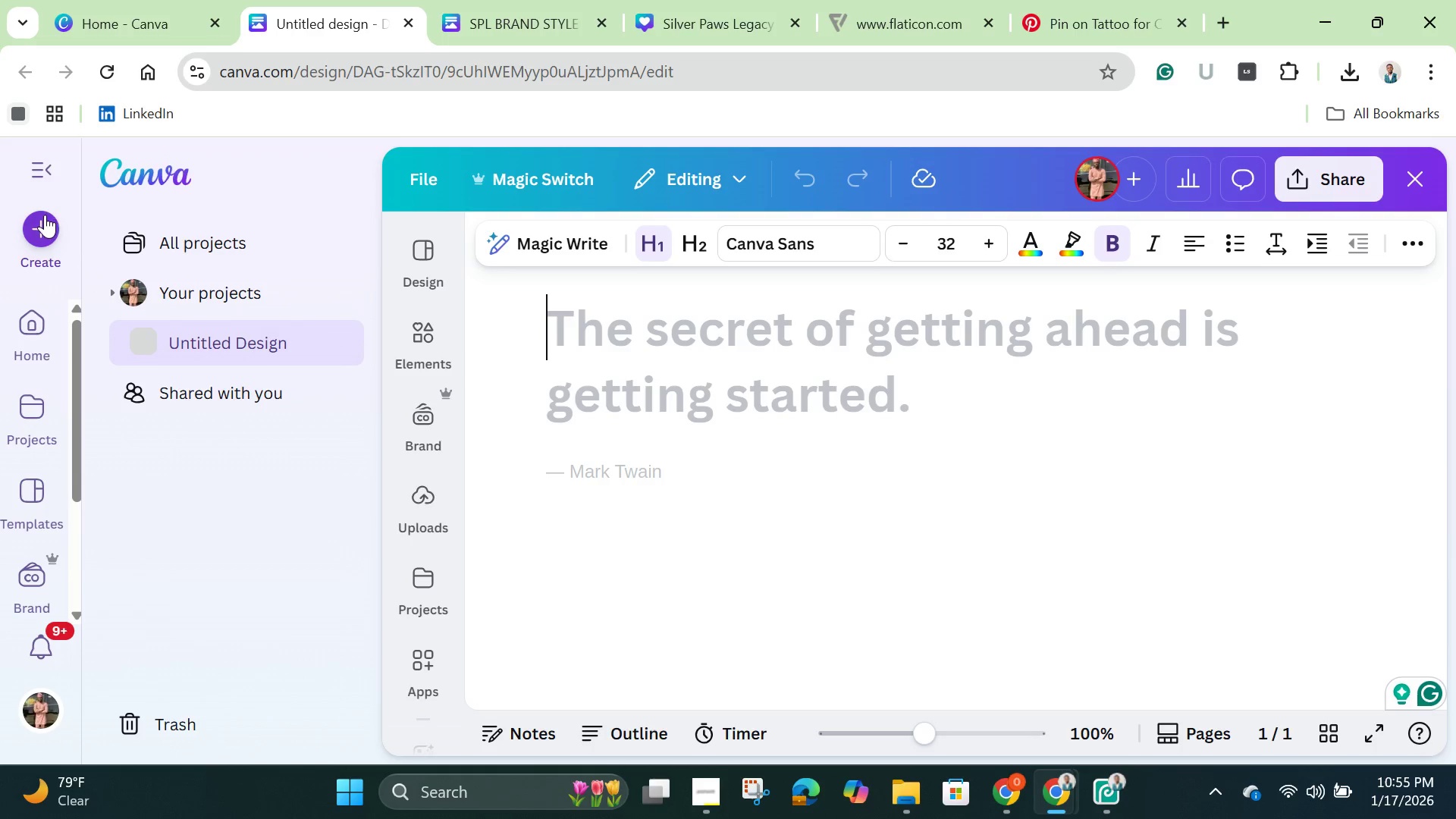 
left_click([45, 215])
 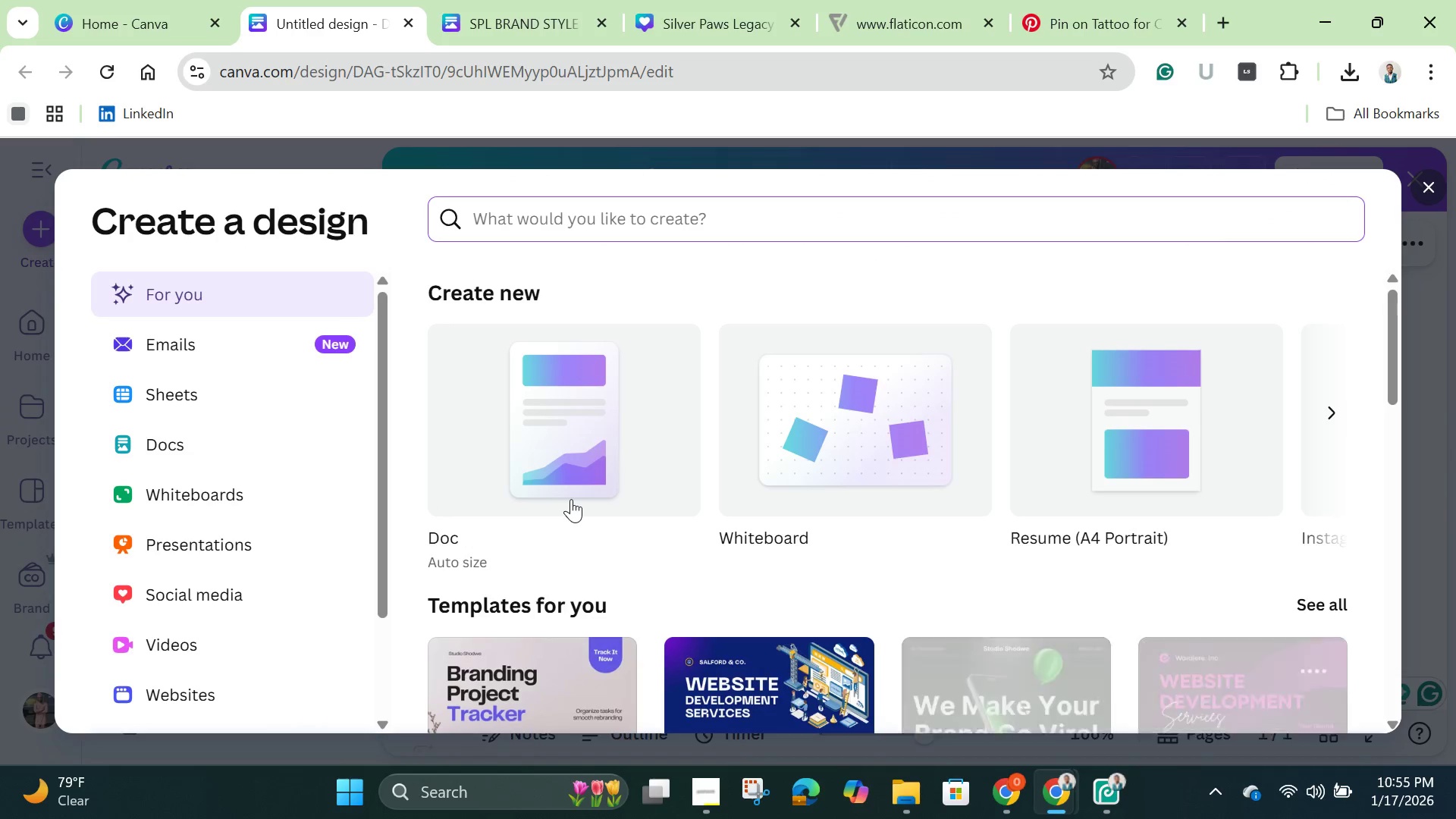 
scroll: coordinate [571, 499], scroll_direction: down, amount: 1.0
 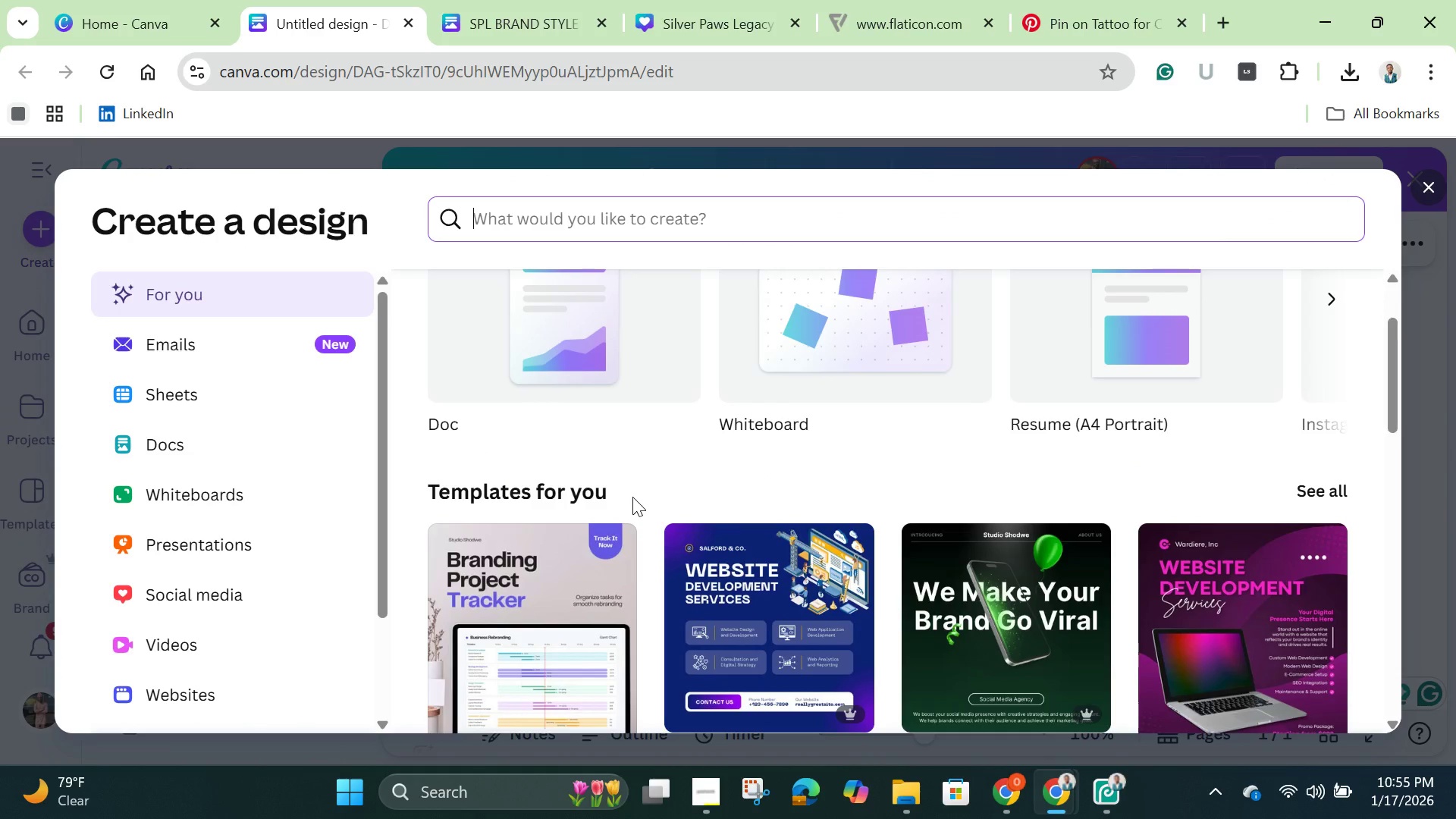 
scroll: coordinate [632, 497], scroll_direction: up, amount: 2.0
 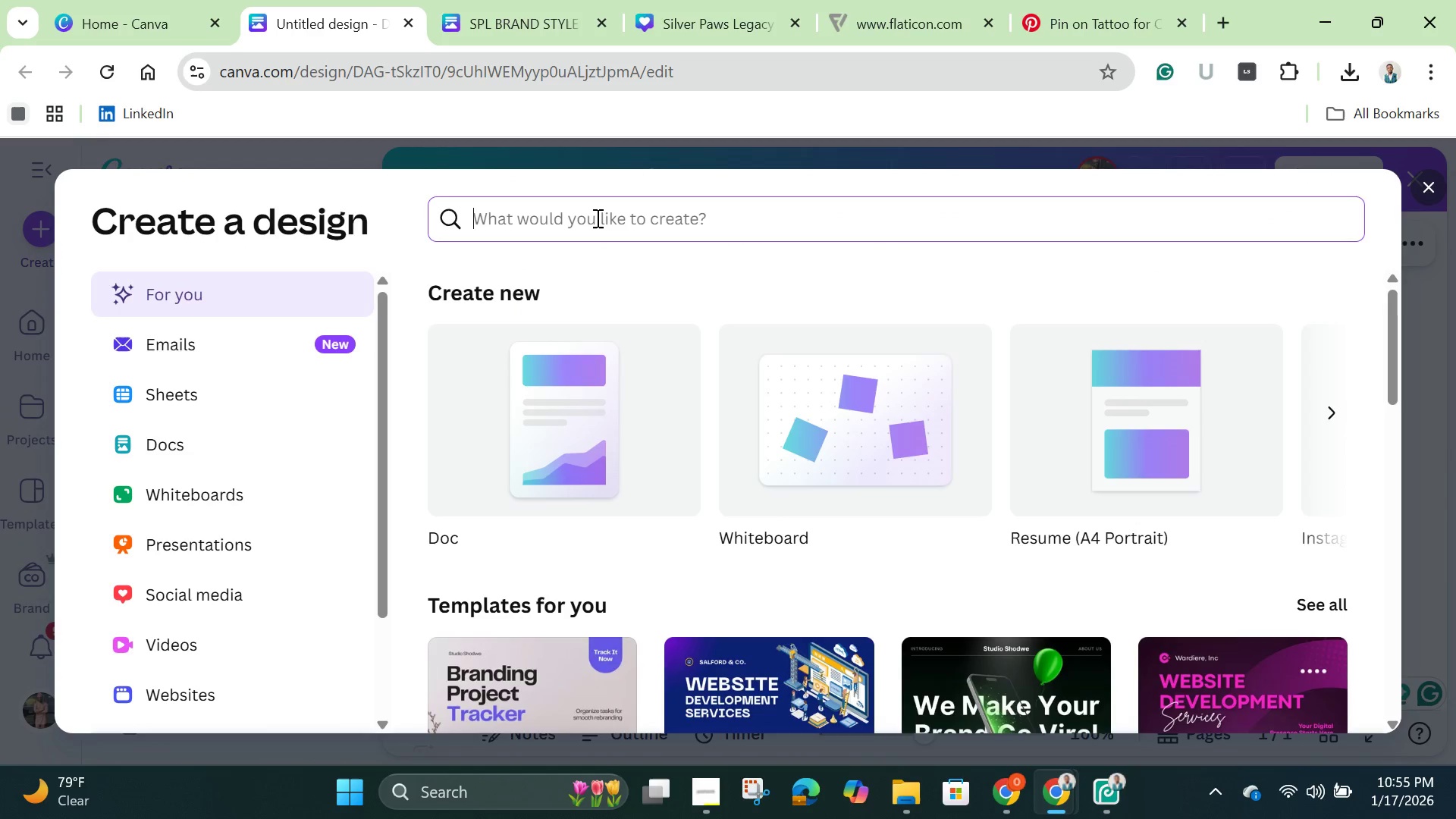 
left_click([596, 218])
 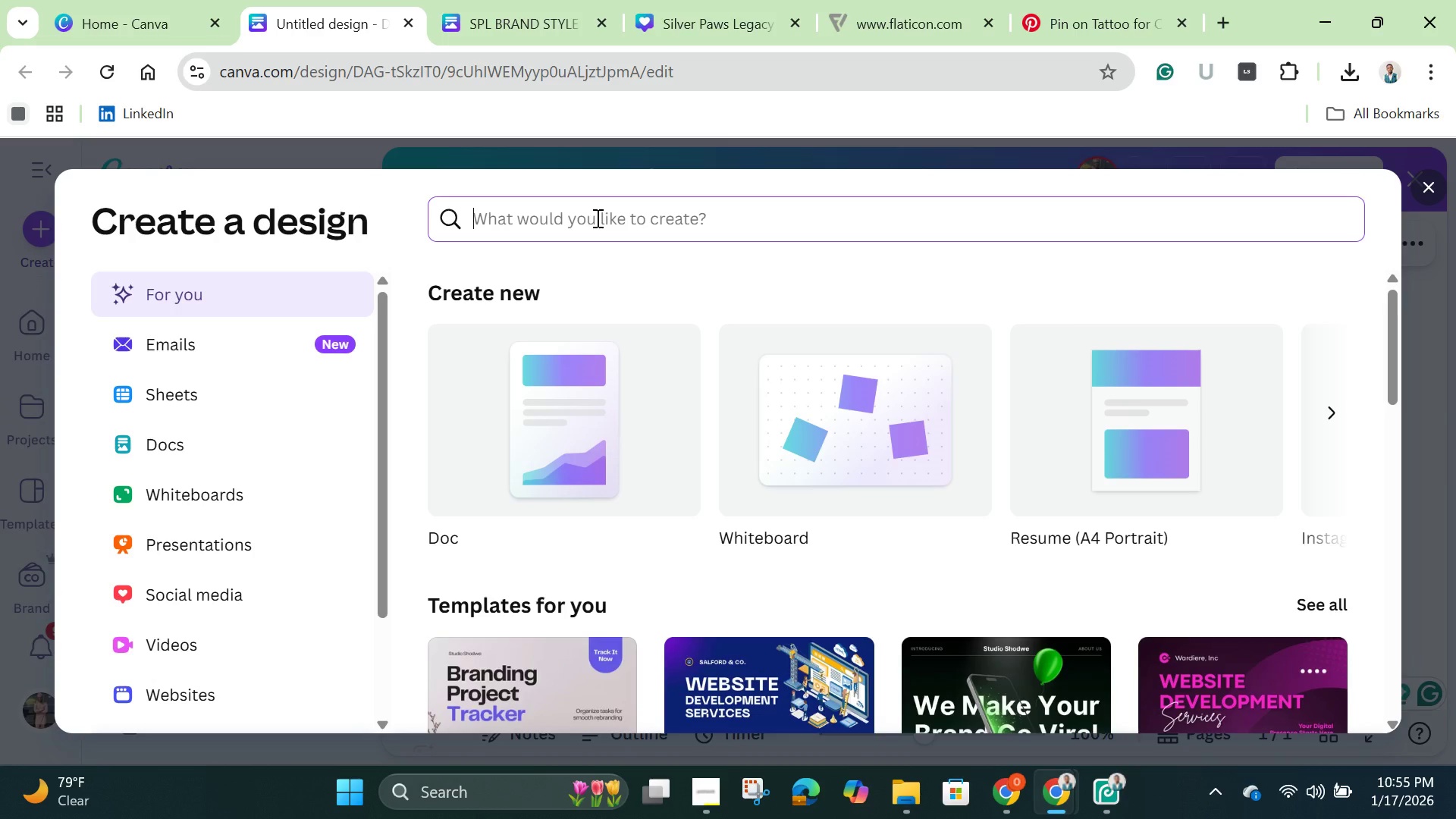 
type(us letter)
 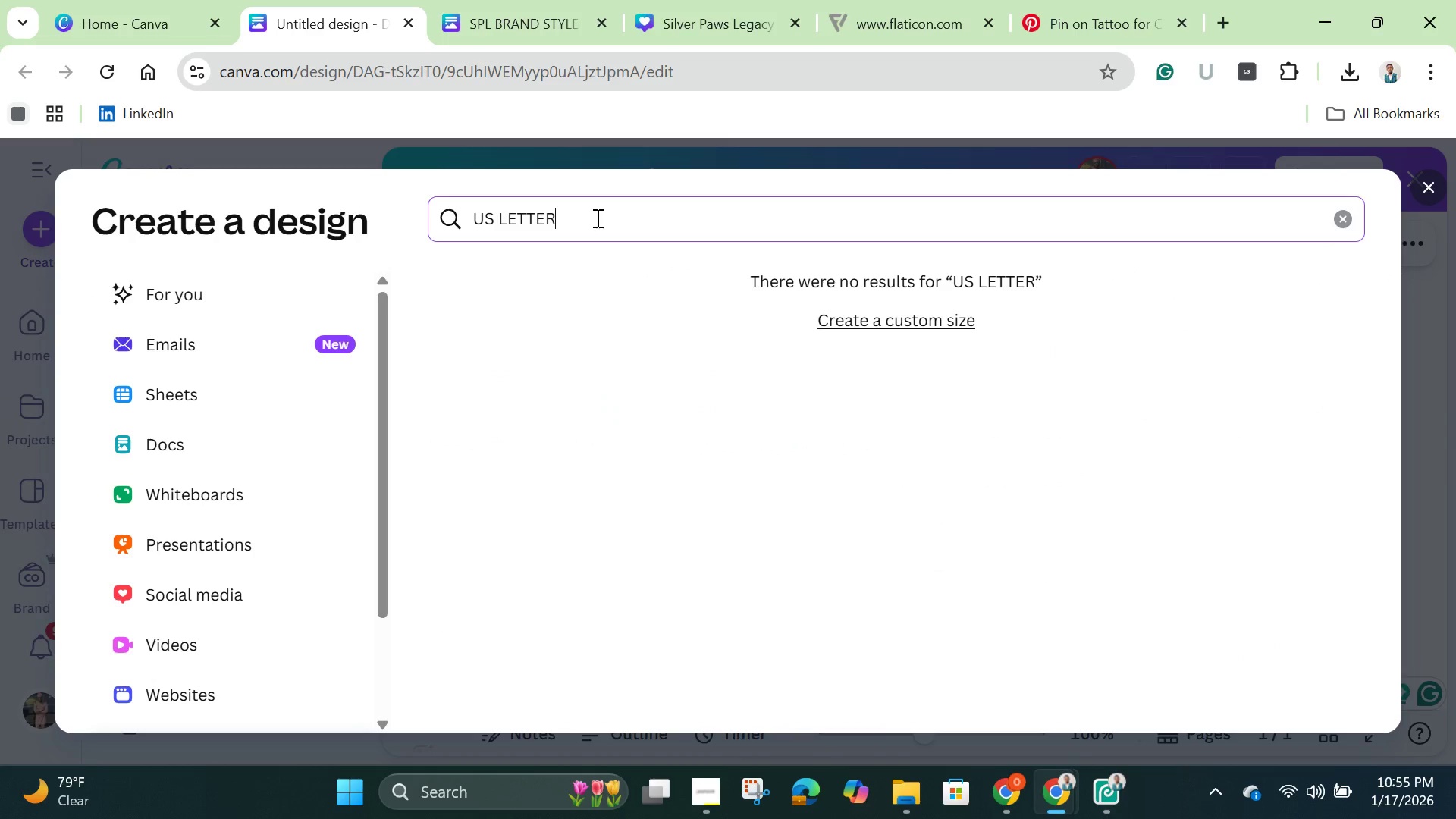 
hold_key(key=Backspace, duration=1.3)
 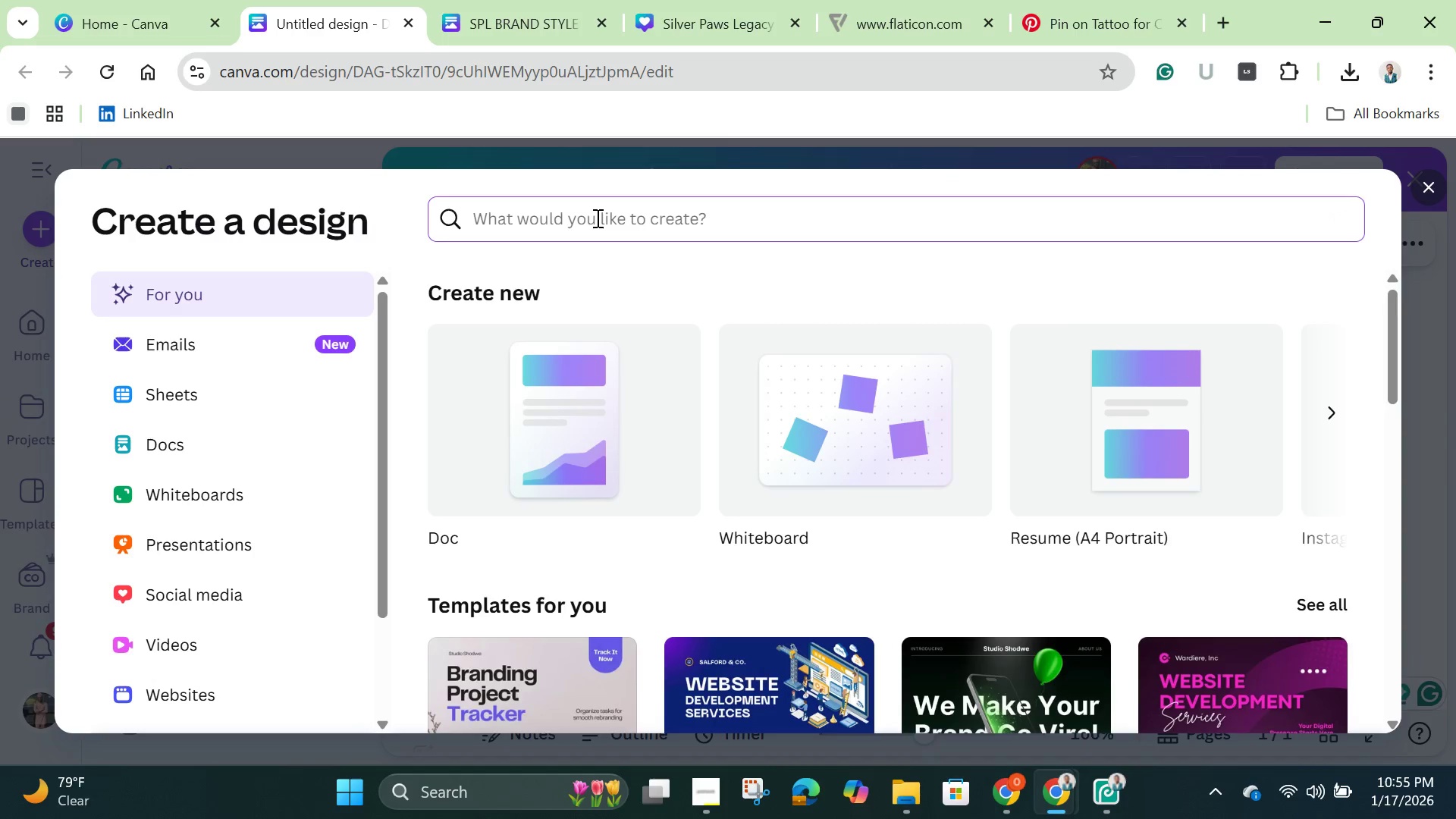 
type(letter)
 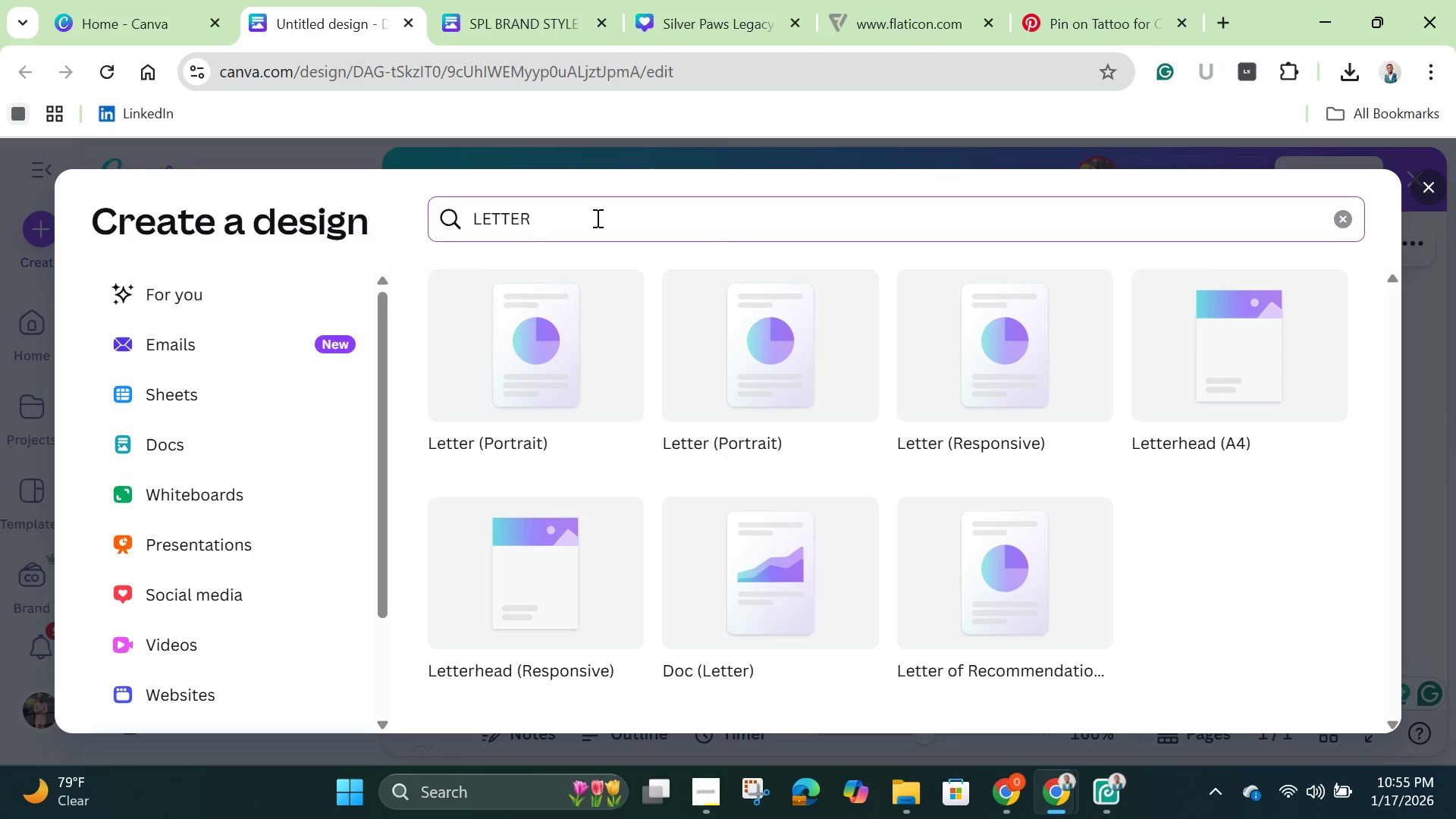 
wait(15.91)
 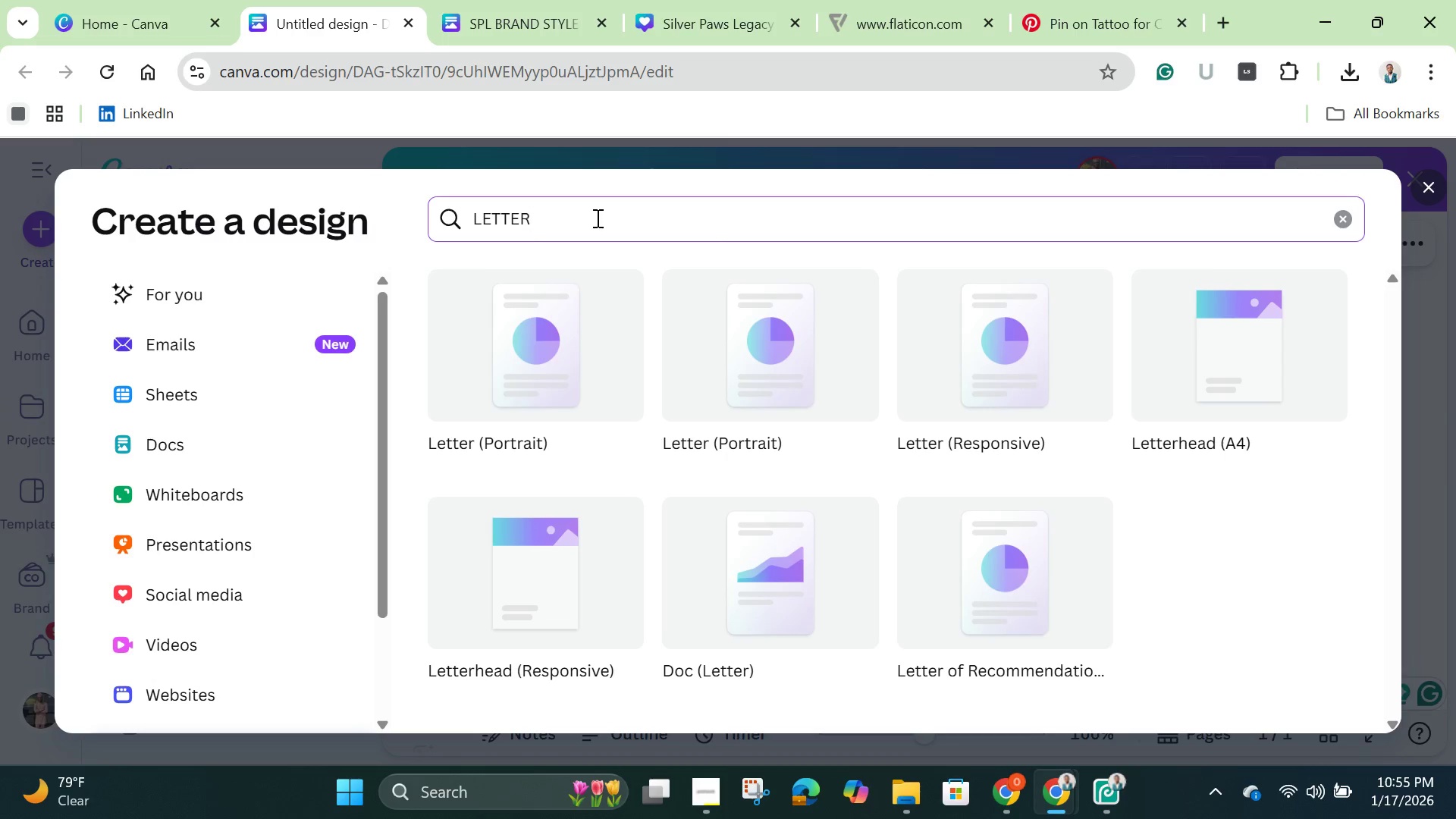 
left_click([555, 388])
 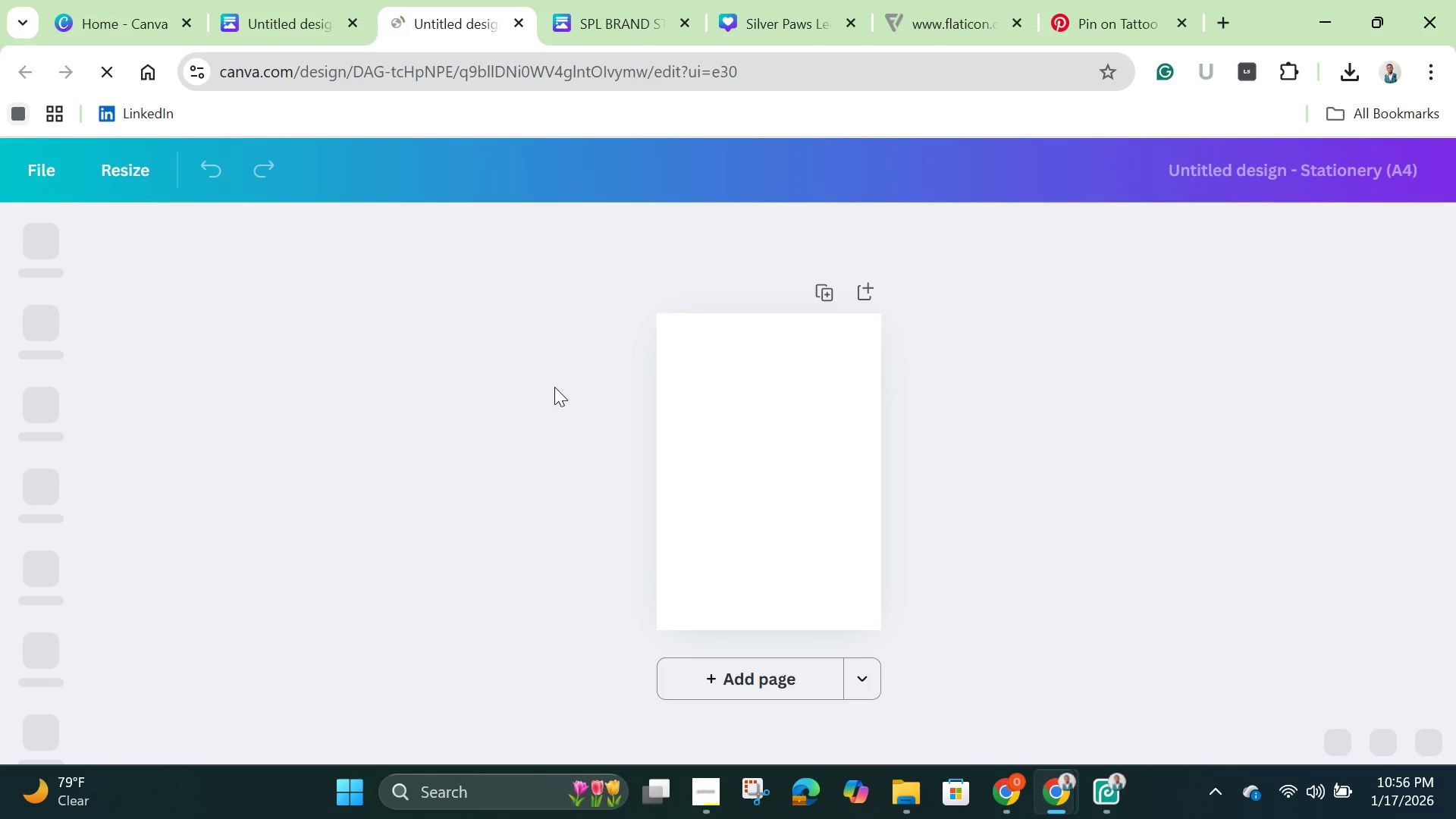 
wait(10.2)
 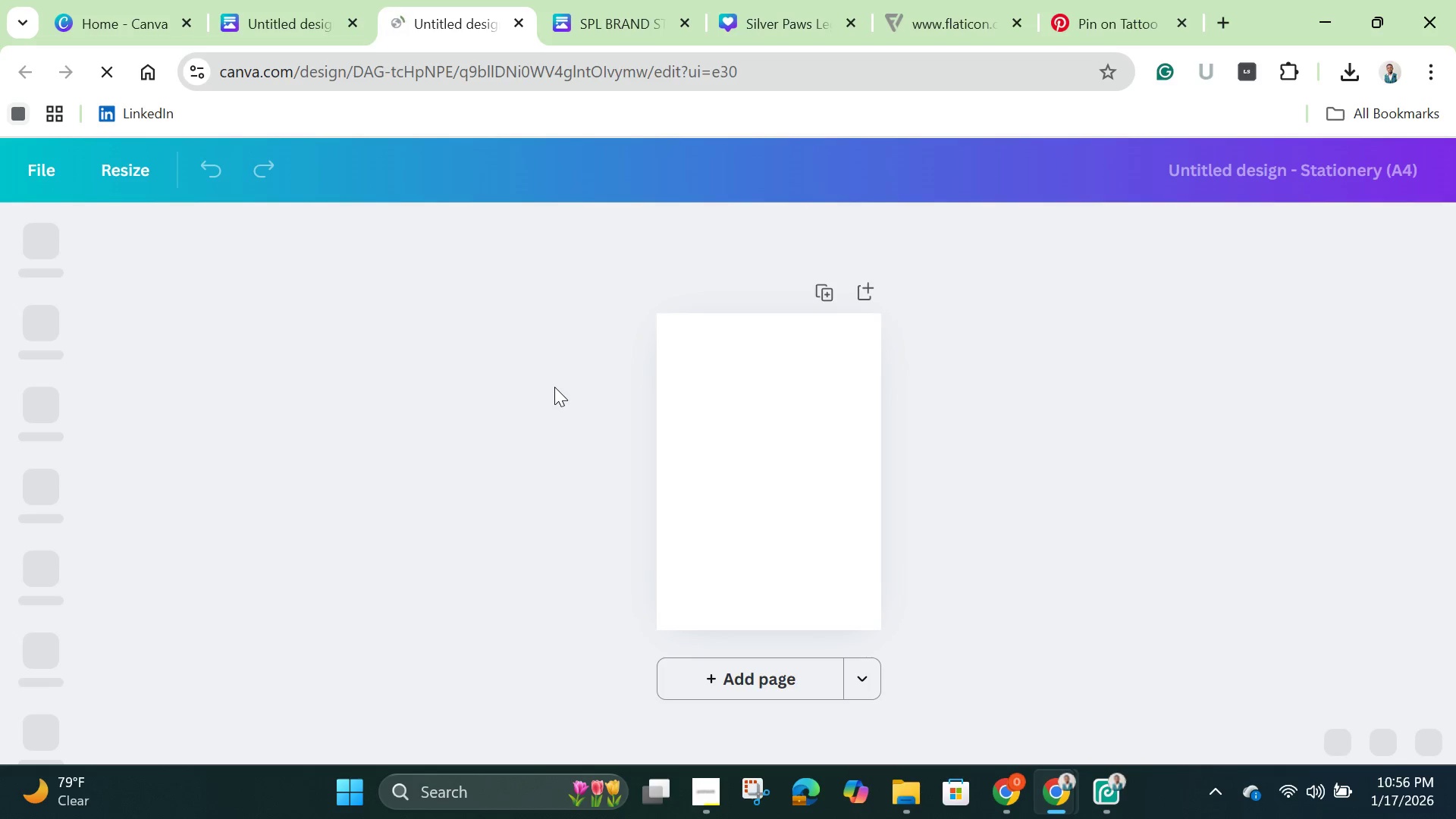 
left_click([307, 7])
 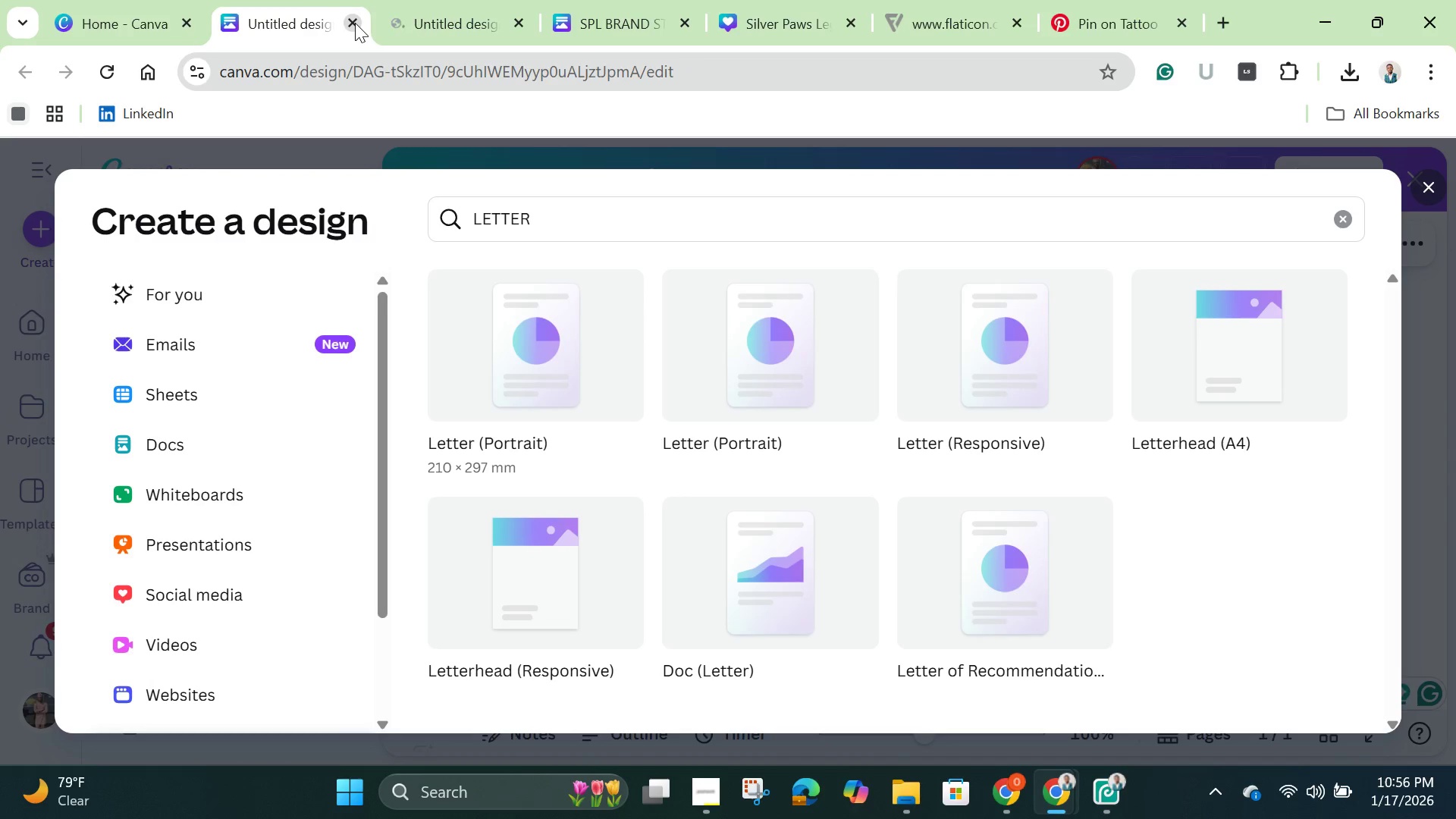 
left_click([355, 23])
 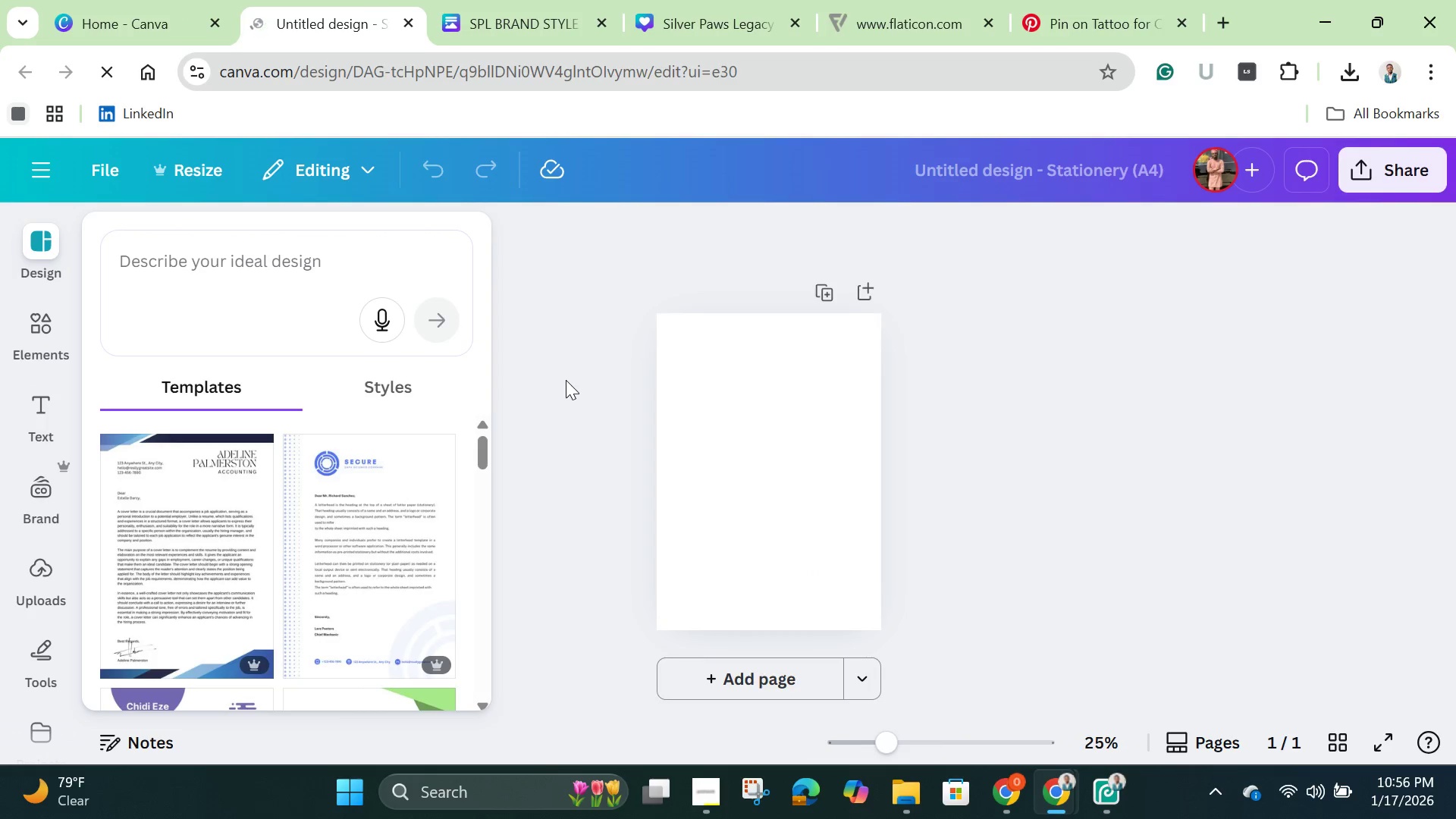 
wait(9.64)
 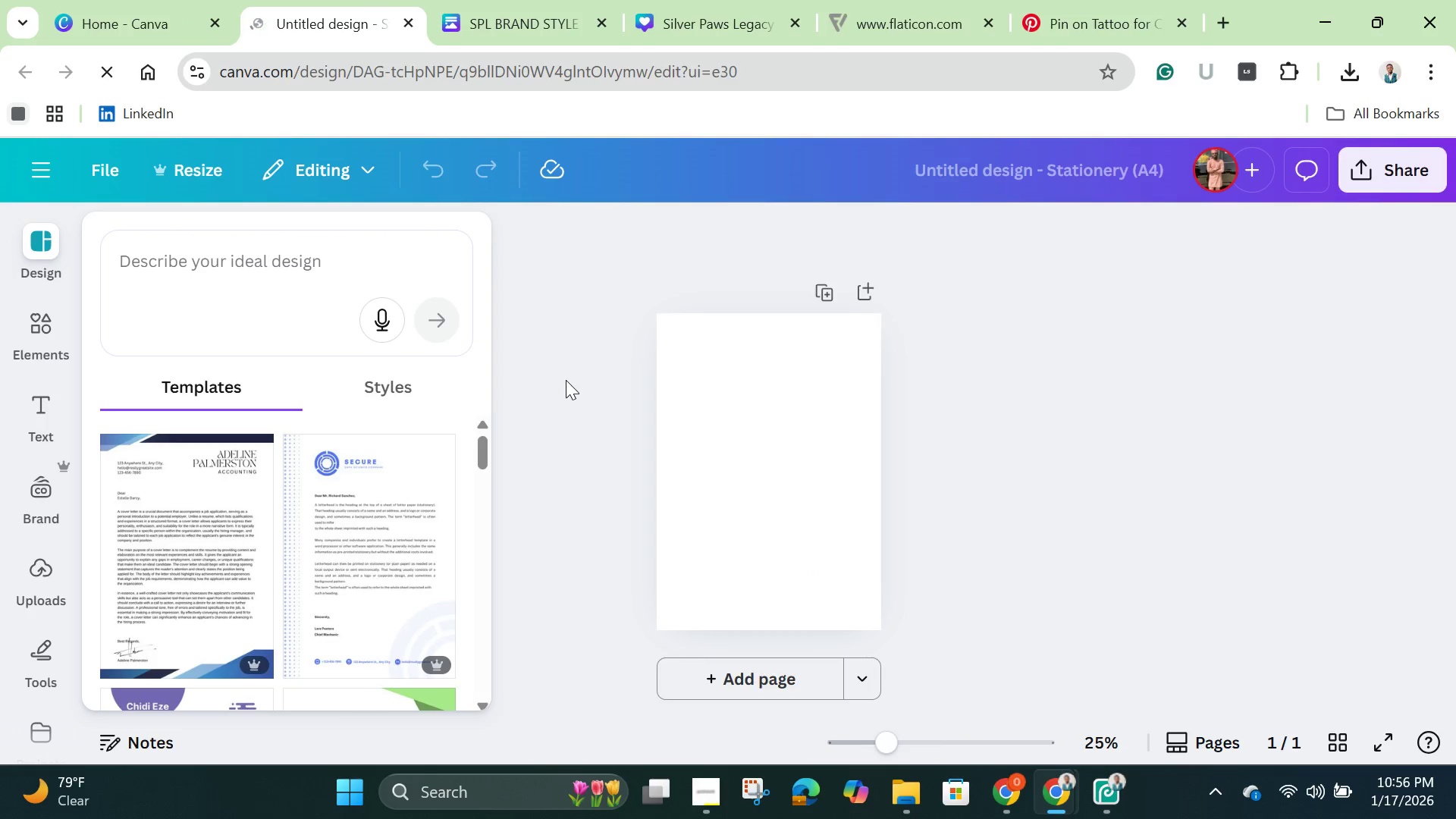 
left_click([414, 457])
 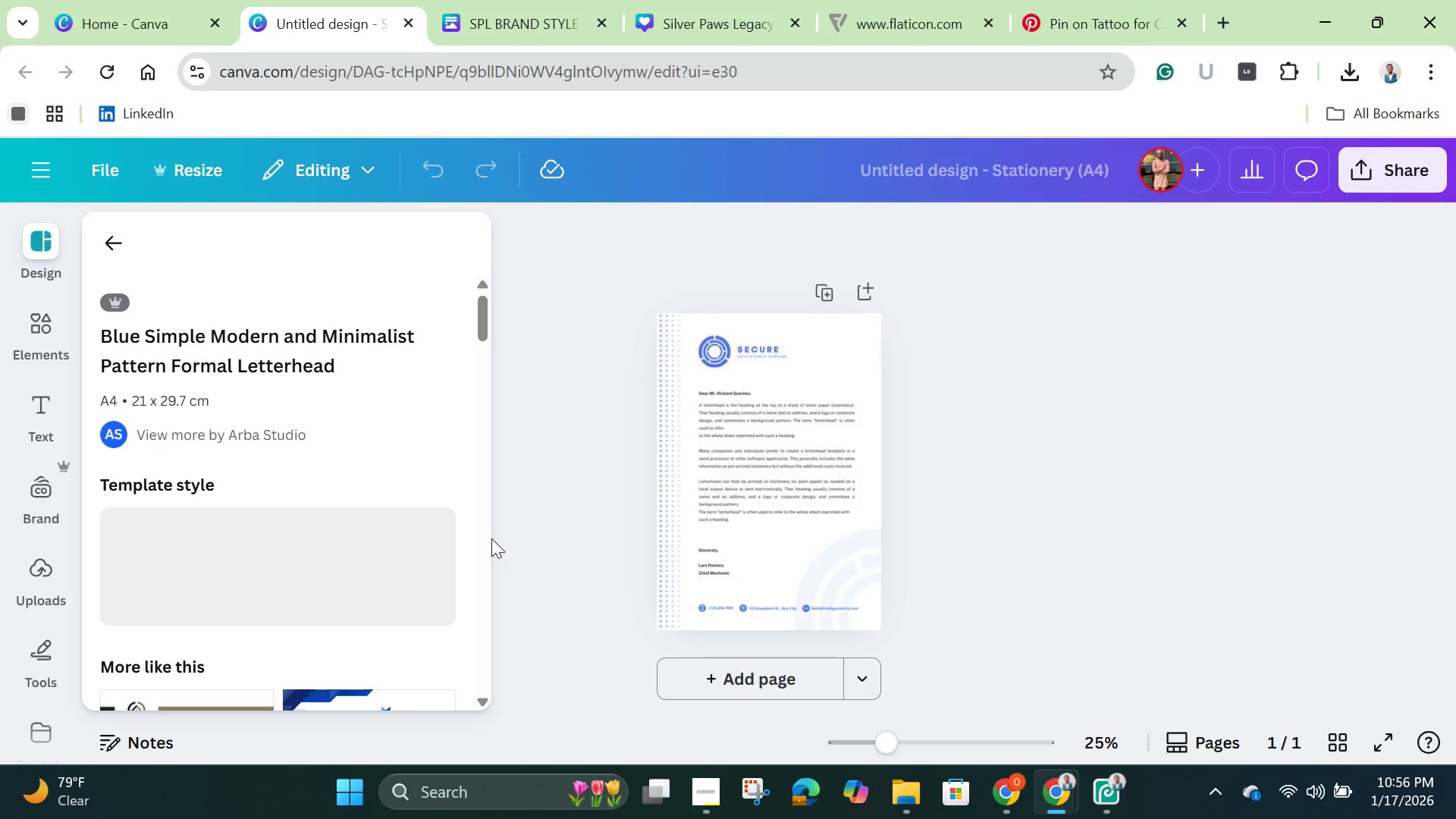 
scroll: coordinate [475, 525], scroll_direction: down, amount: 2.0
 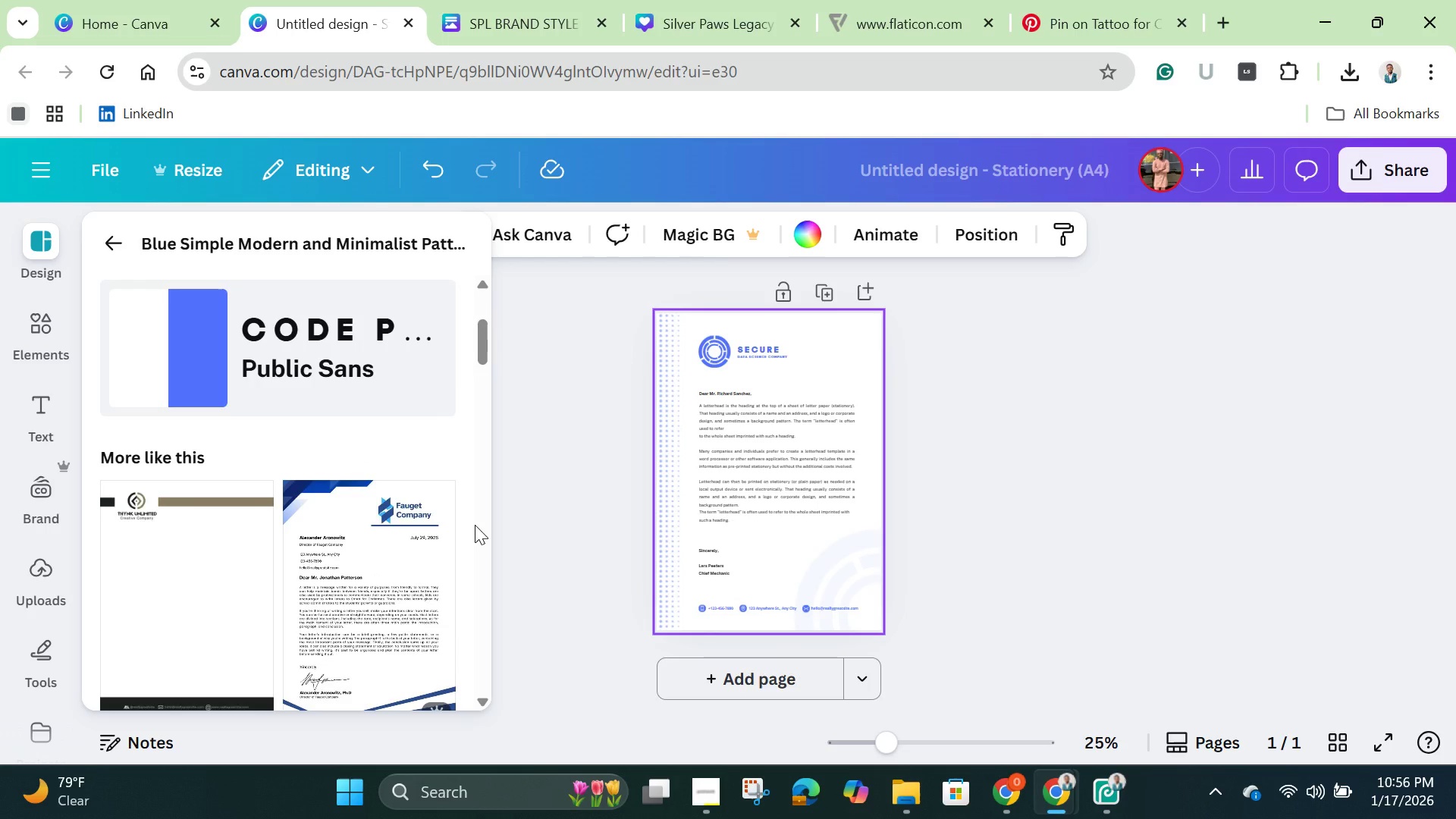 
wait(7.06)
 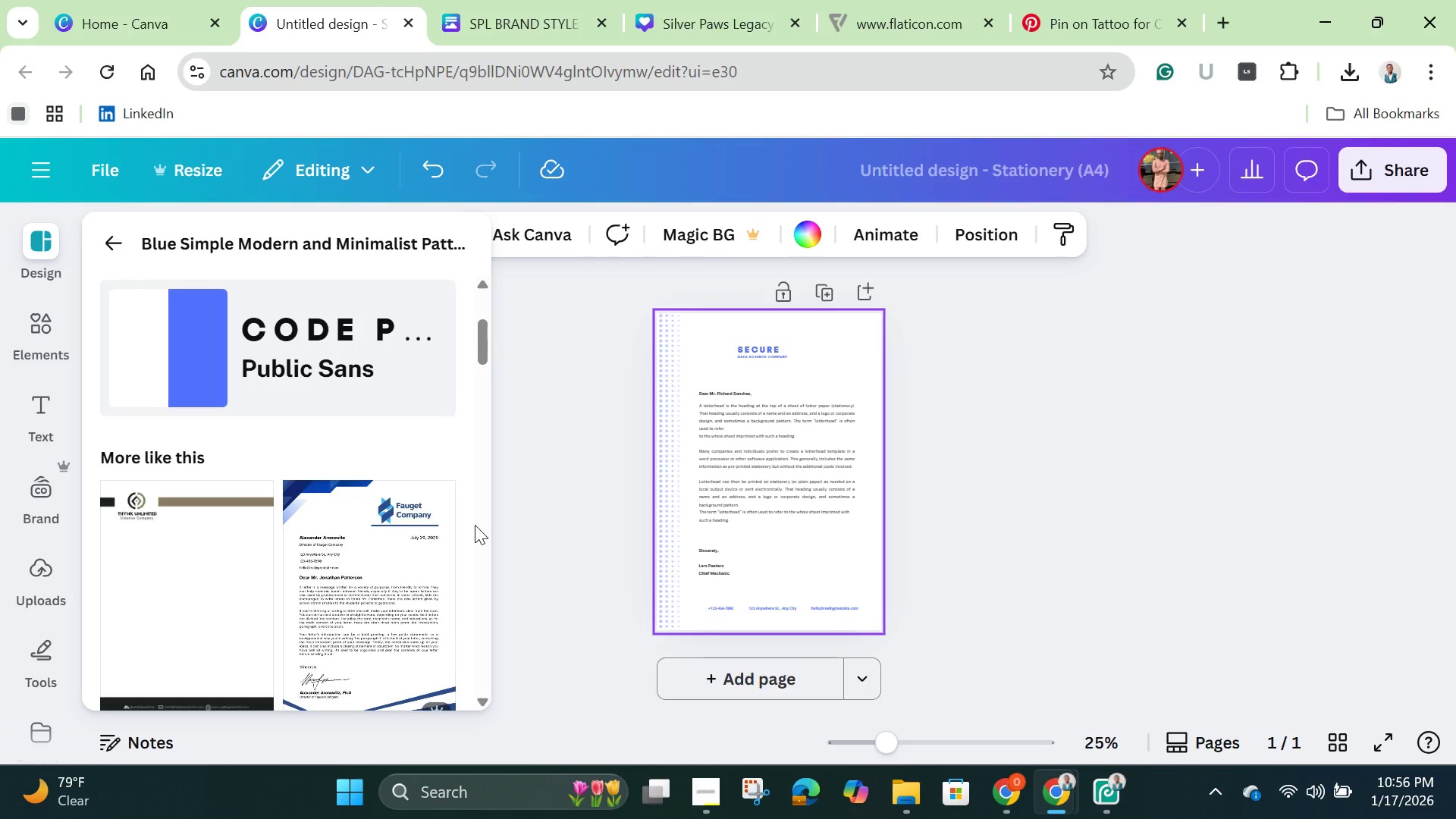 
left_click([221, 644])
 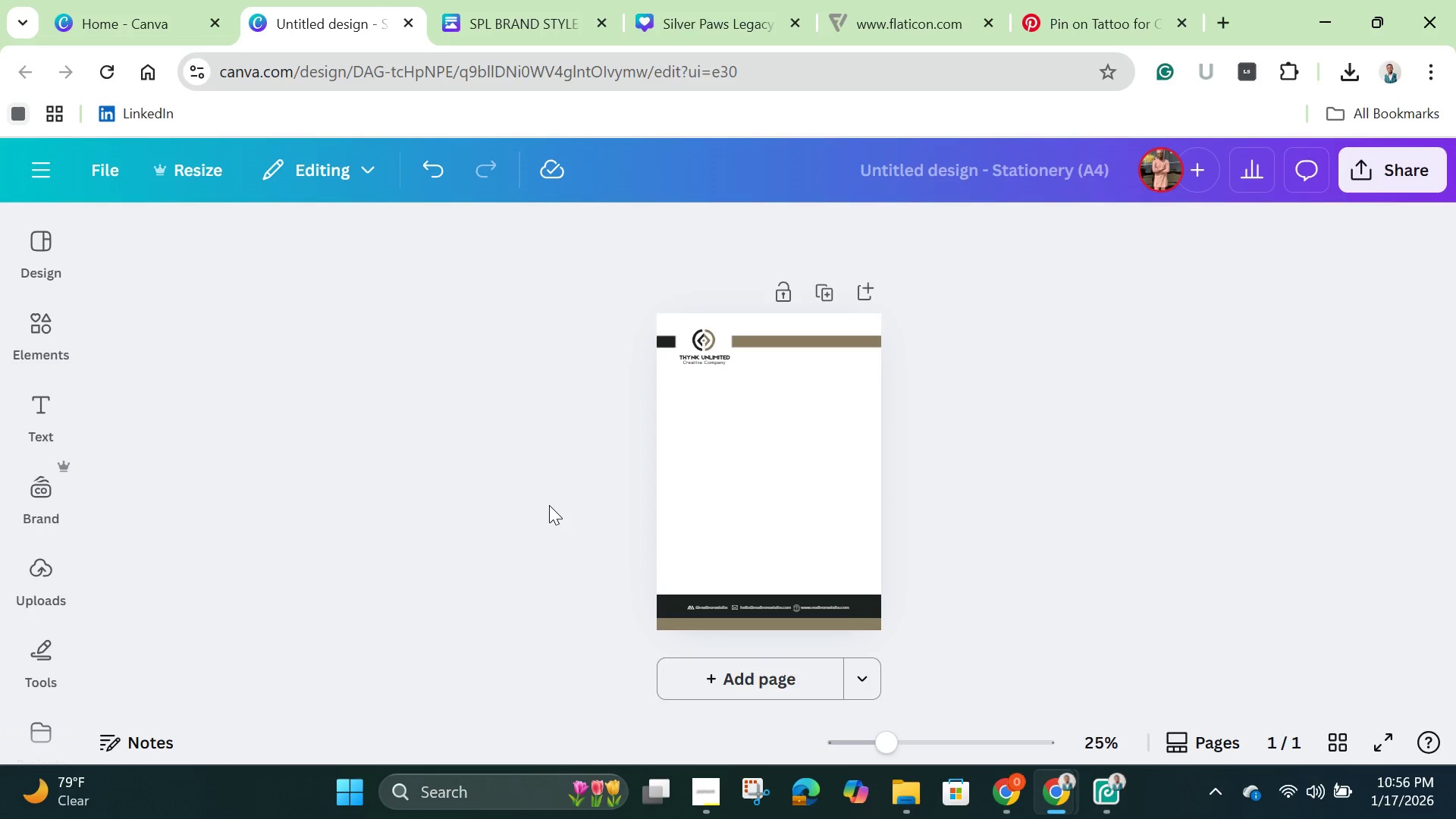 
wait(6.0)
 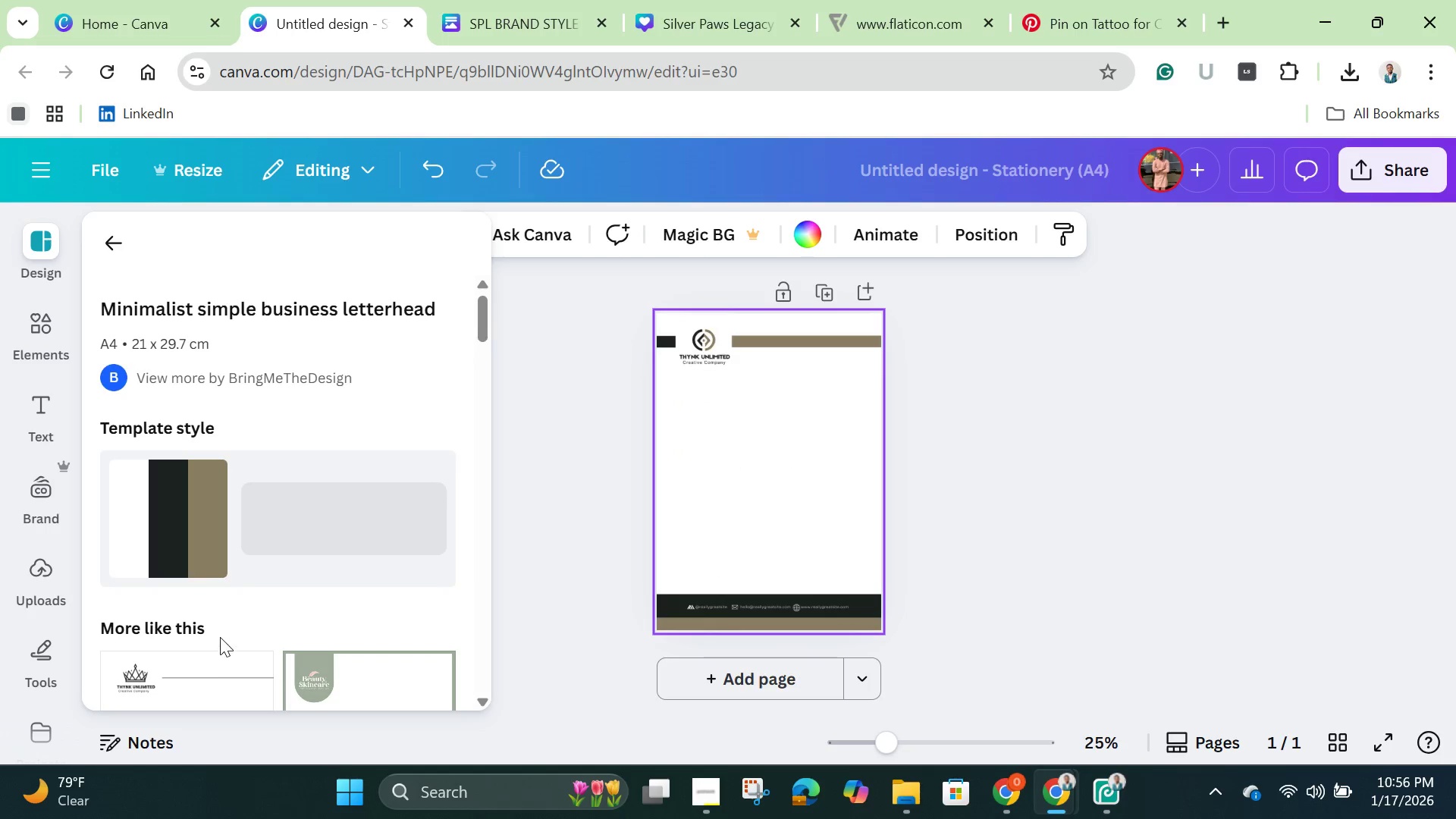 
left_click([663, 340])
 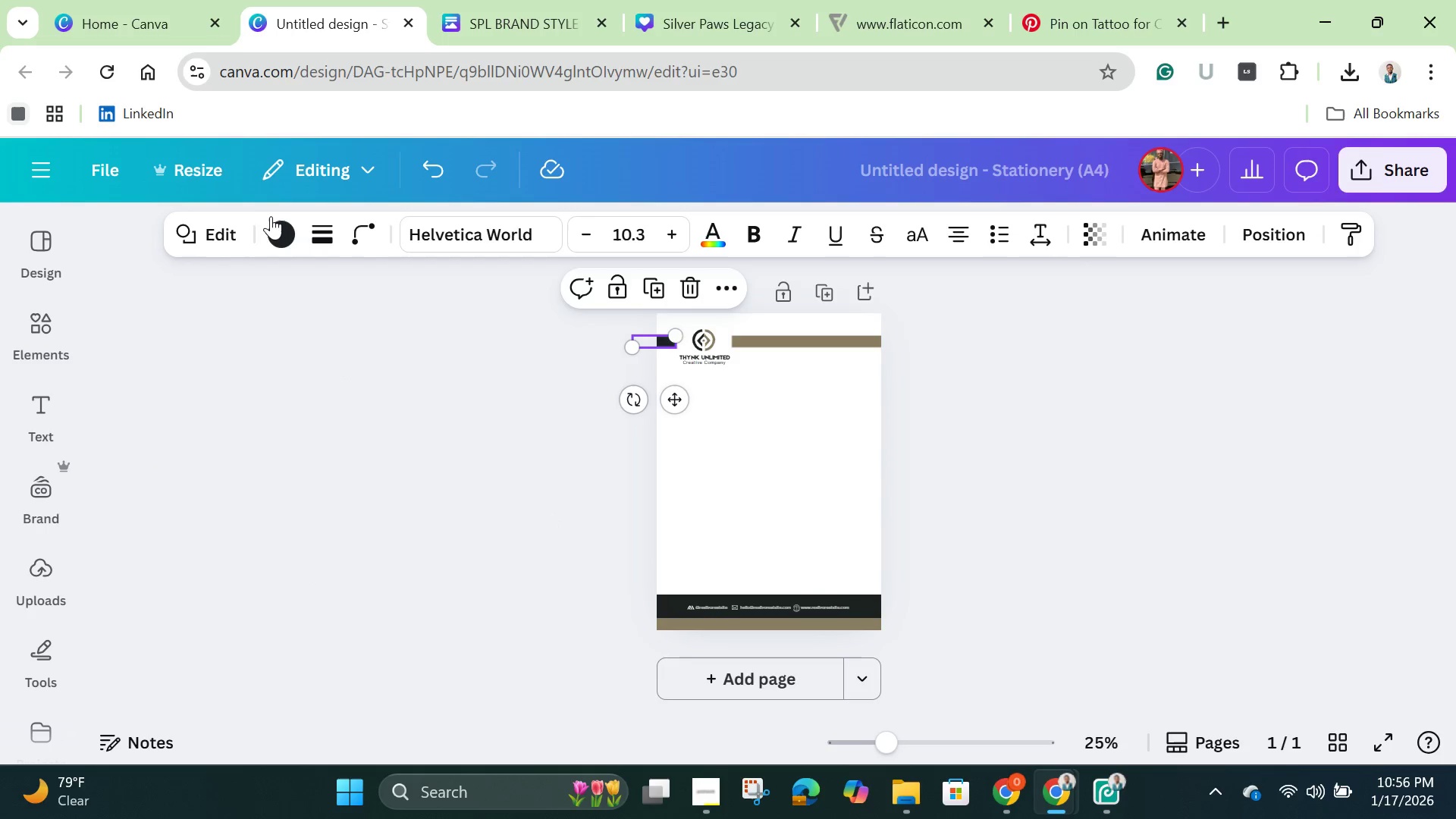 
left_click([275, 222])
 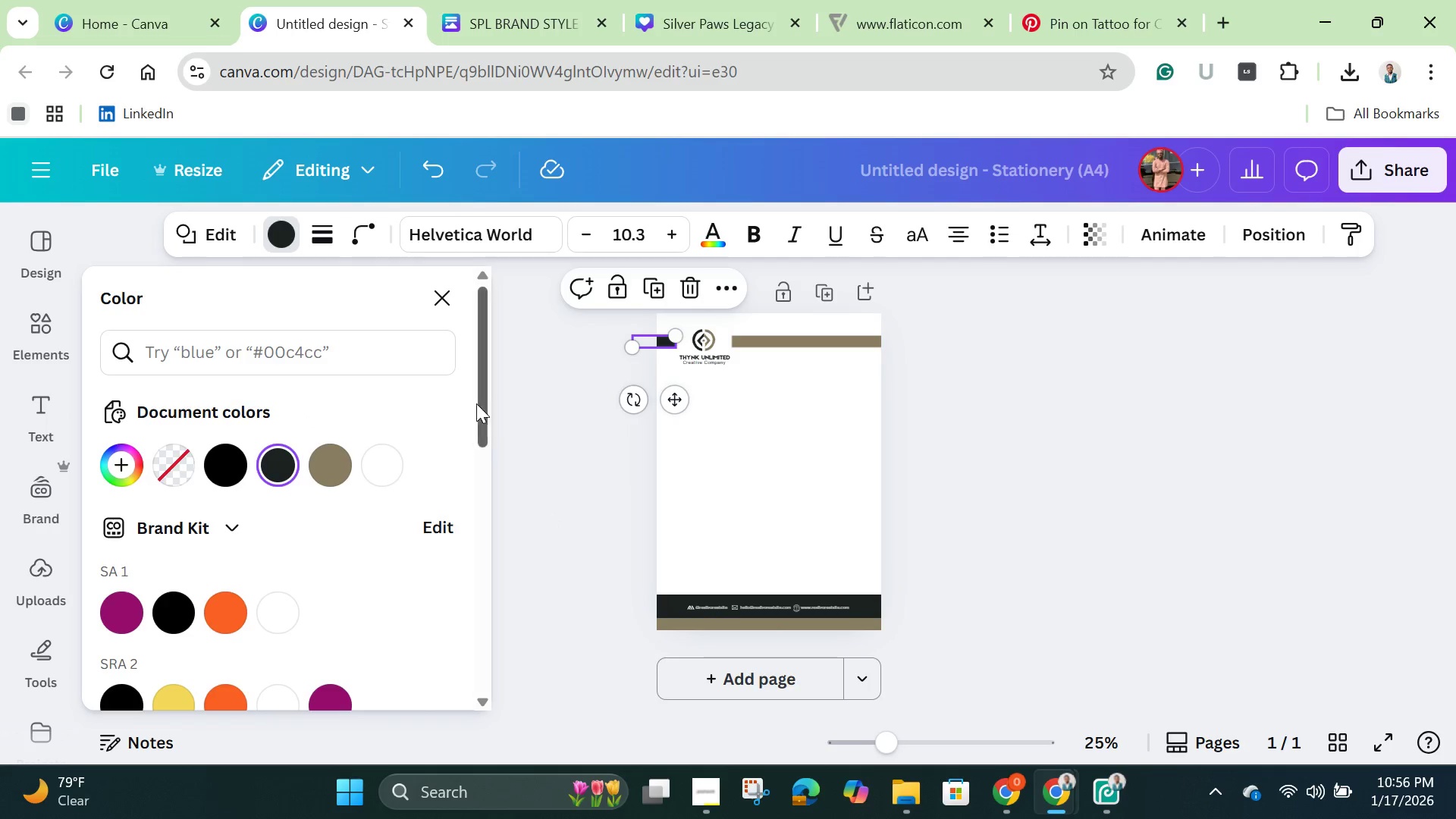 
left_click([546, 403])
 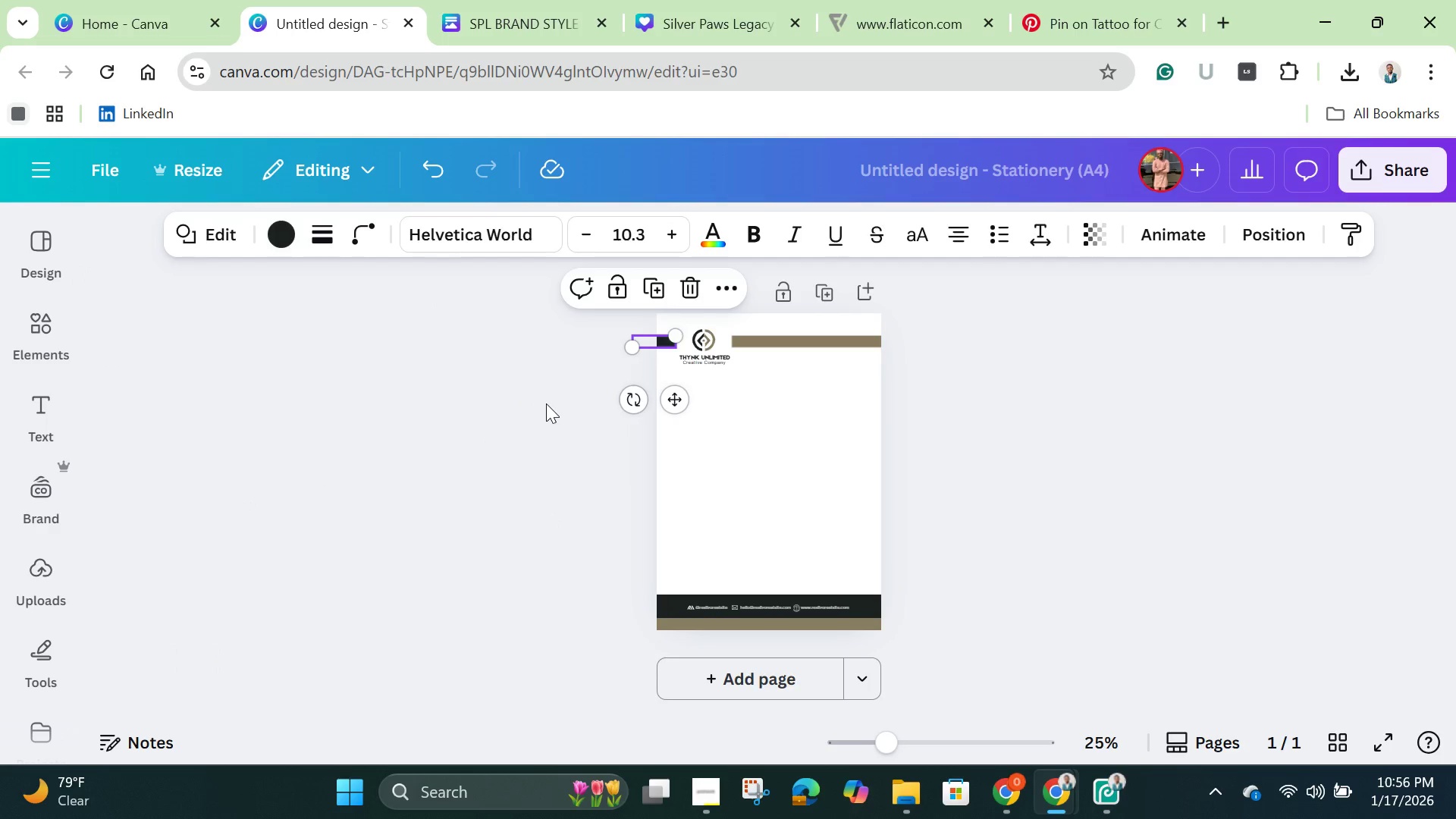 
left_click([546, 403])
 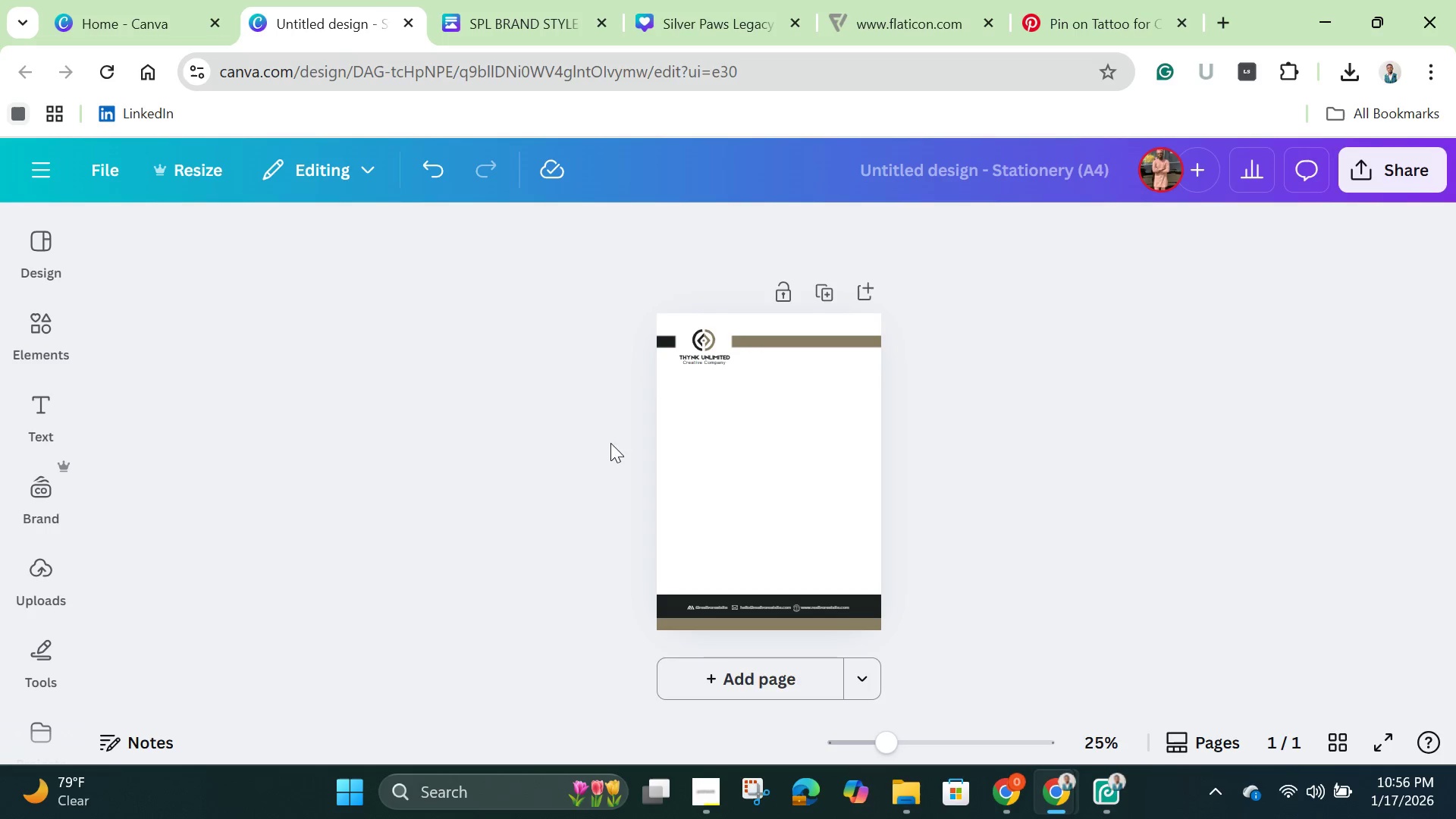 
left_click([726, 492])
 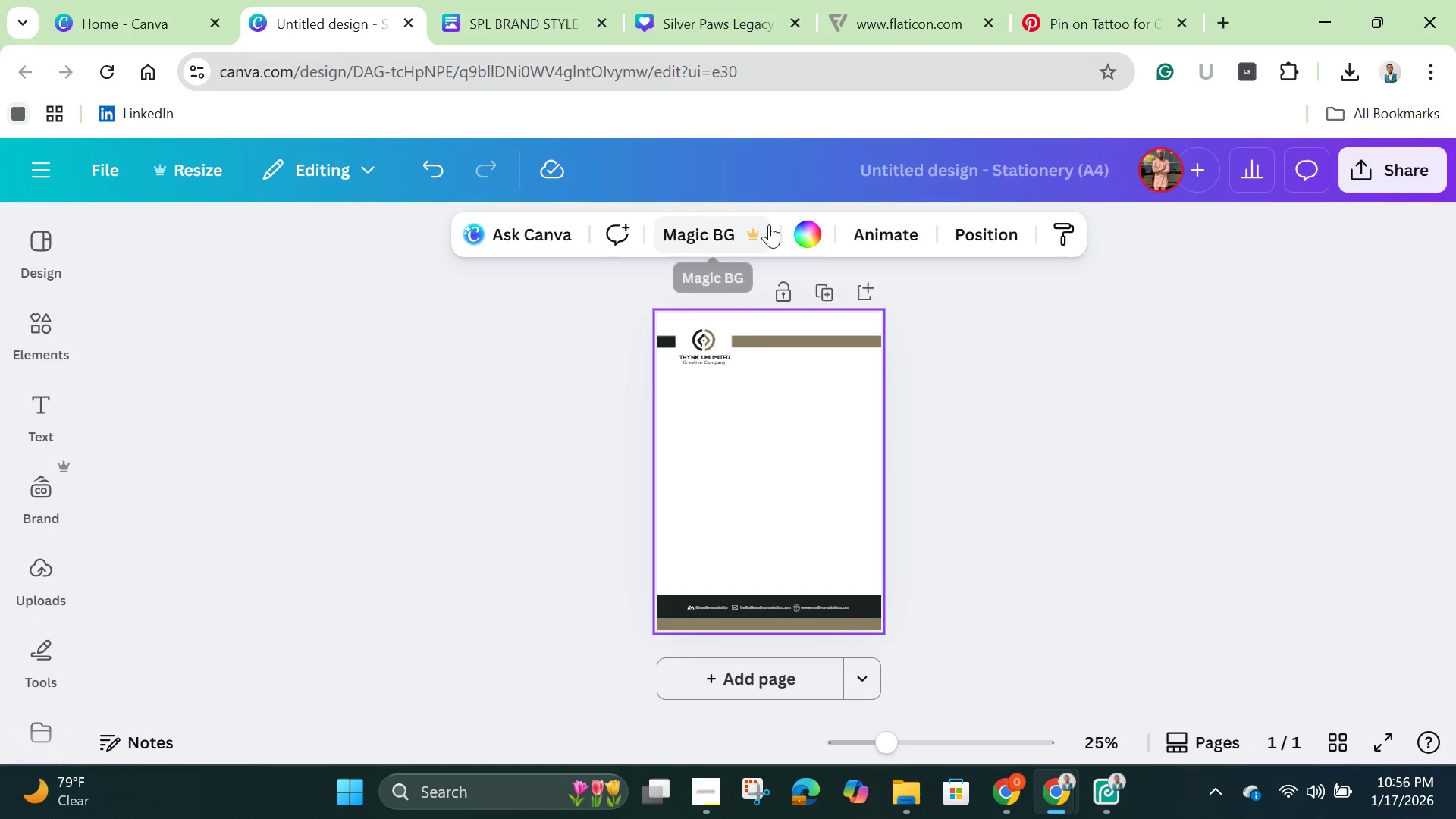 
mouse_move([771, 218])
 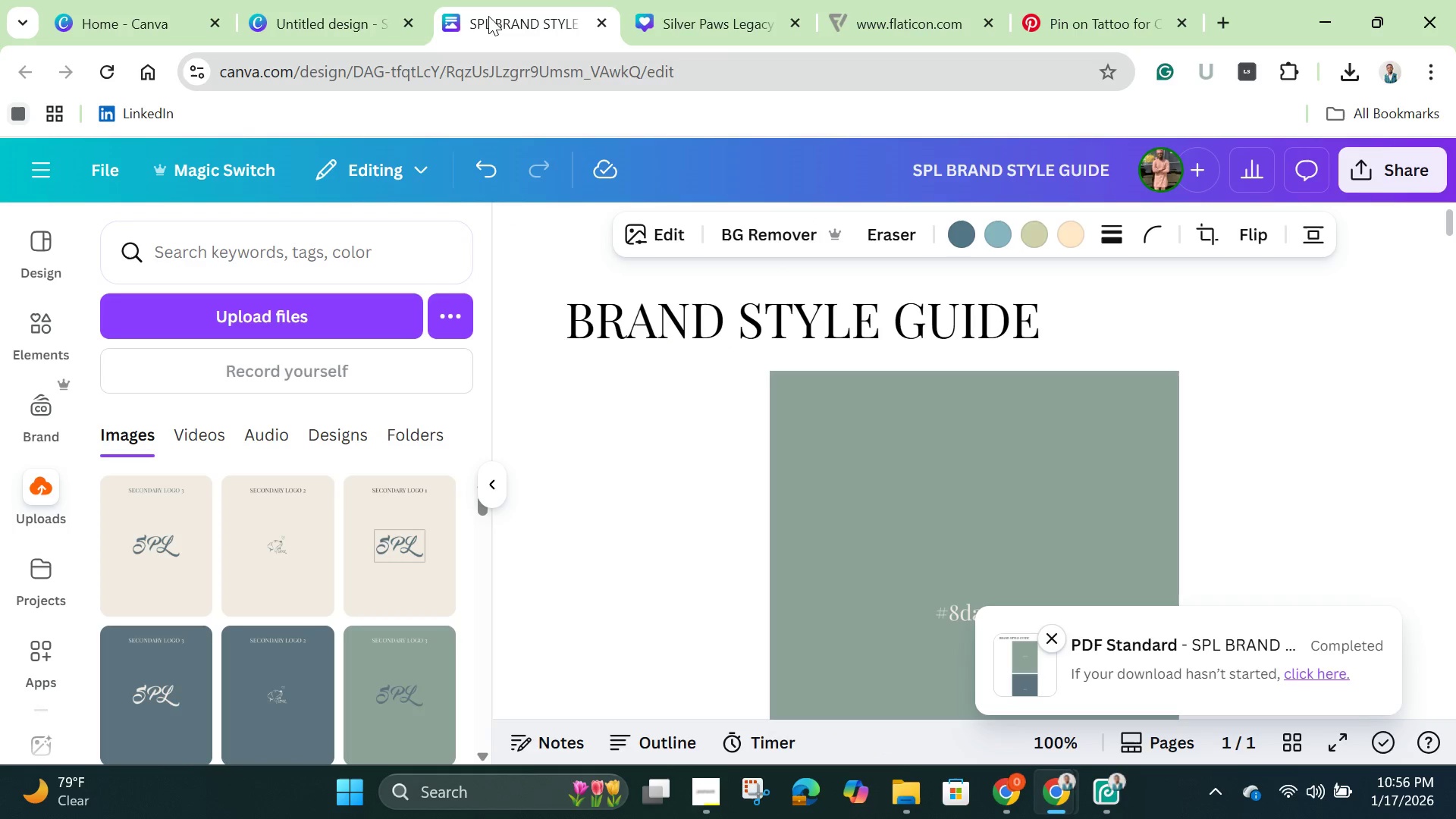 
left_click([488, 16])
 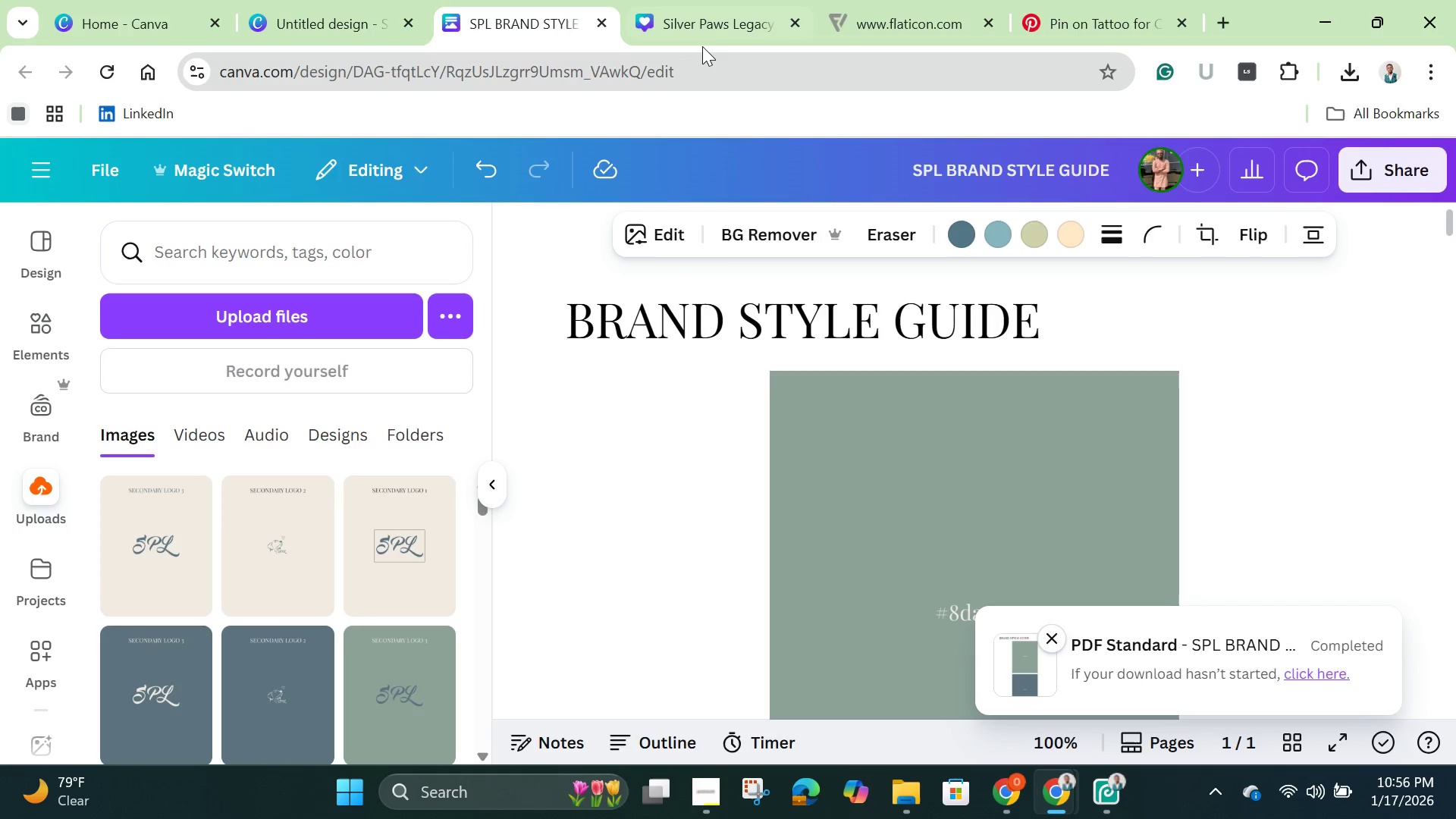 
left_click([687, 25])
 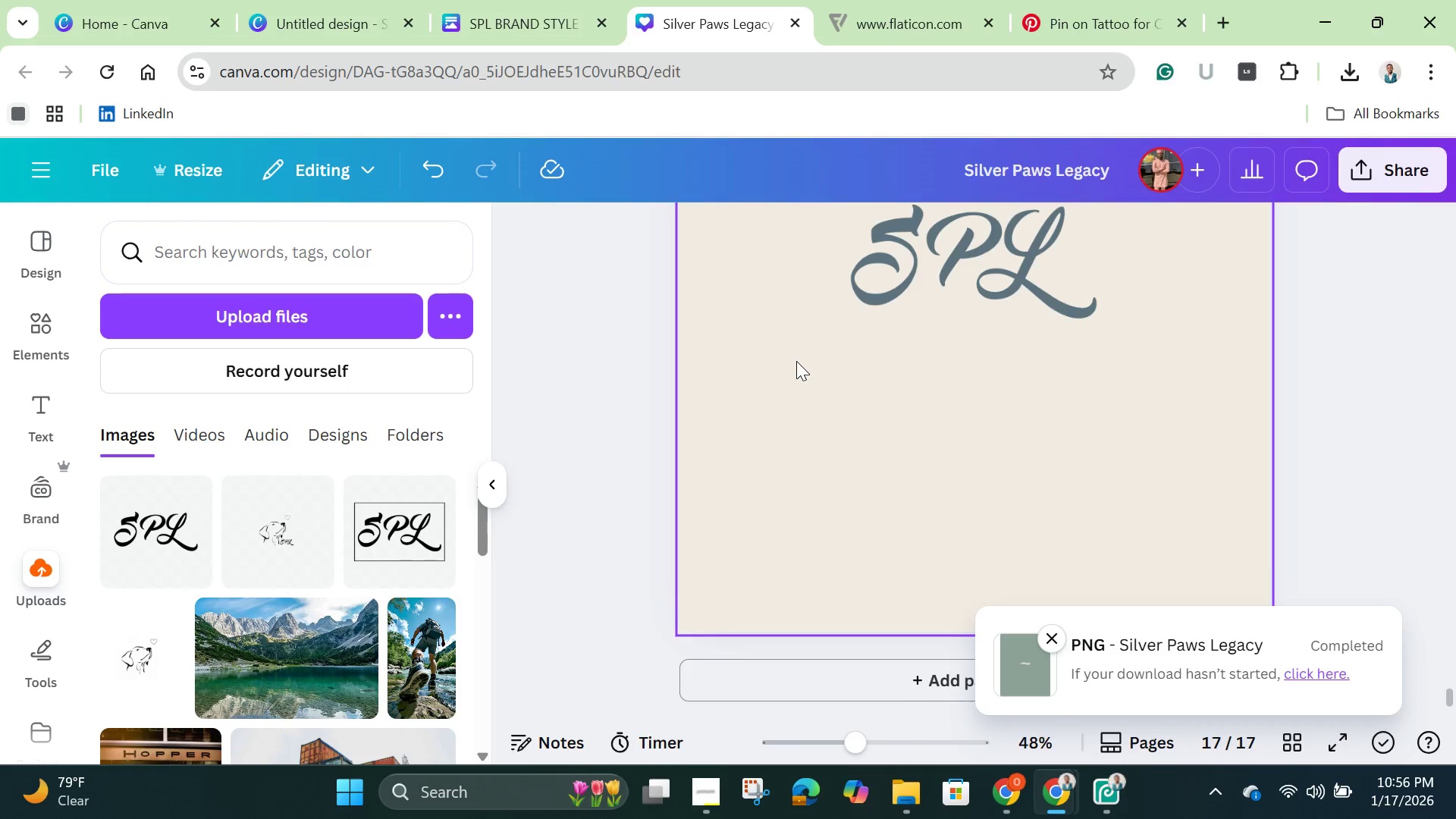 
scroll: coordinate [796, 361], scroll_direction: up, amount: 2.0
 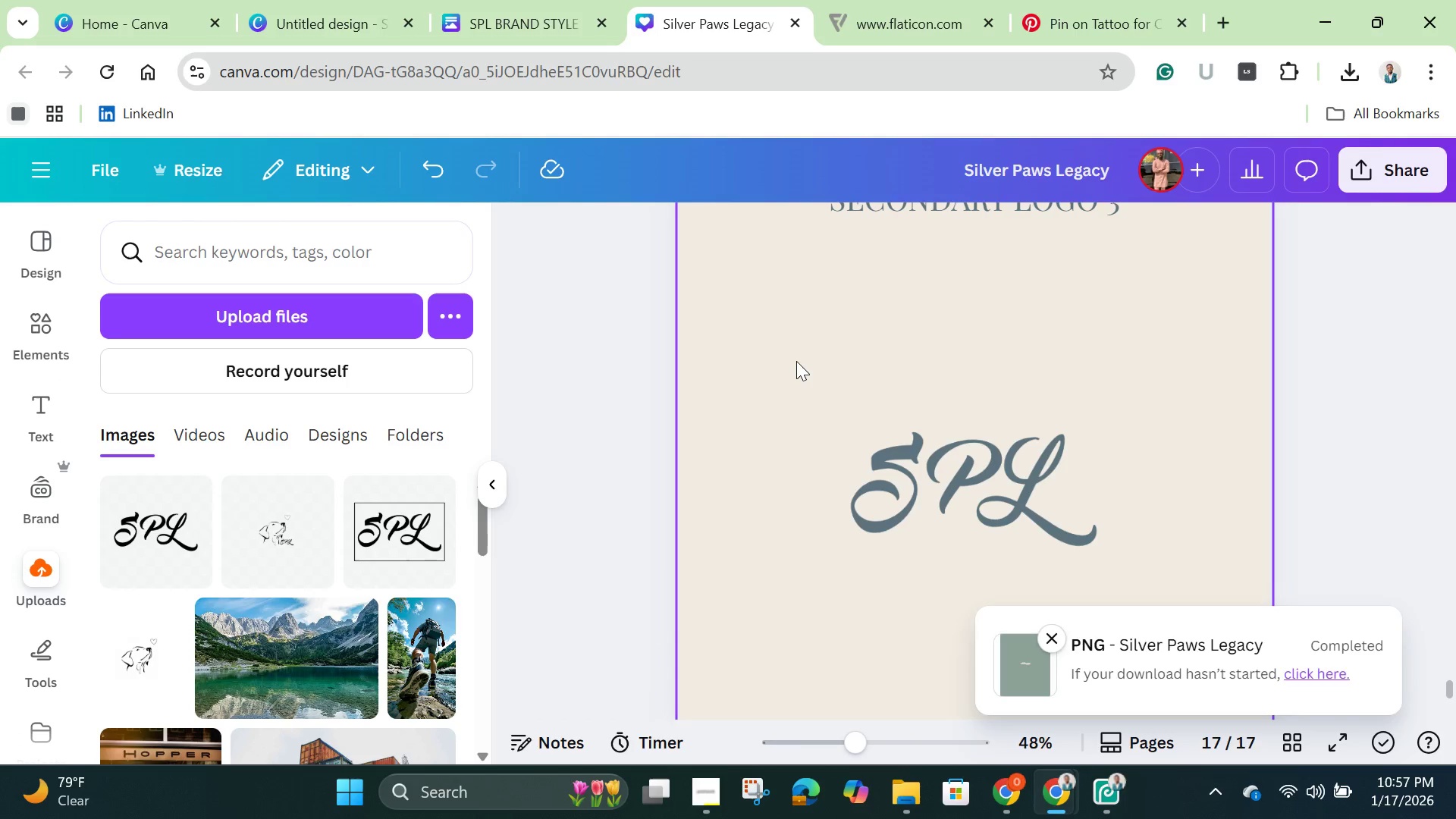 
left_click([796, 361])
 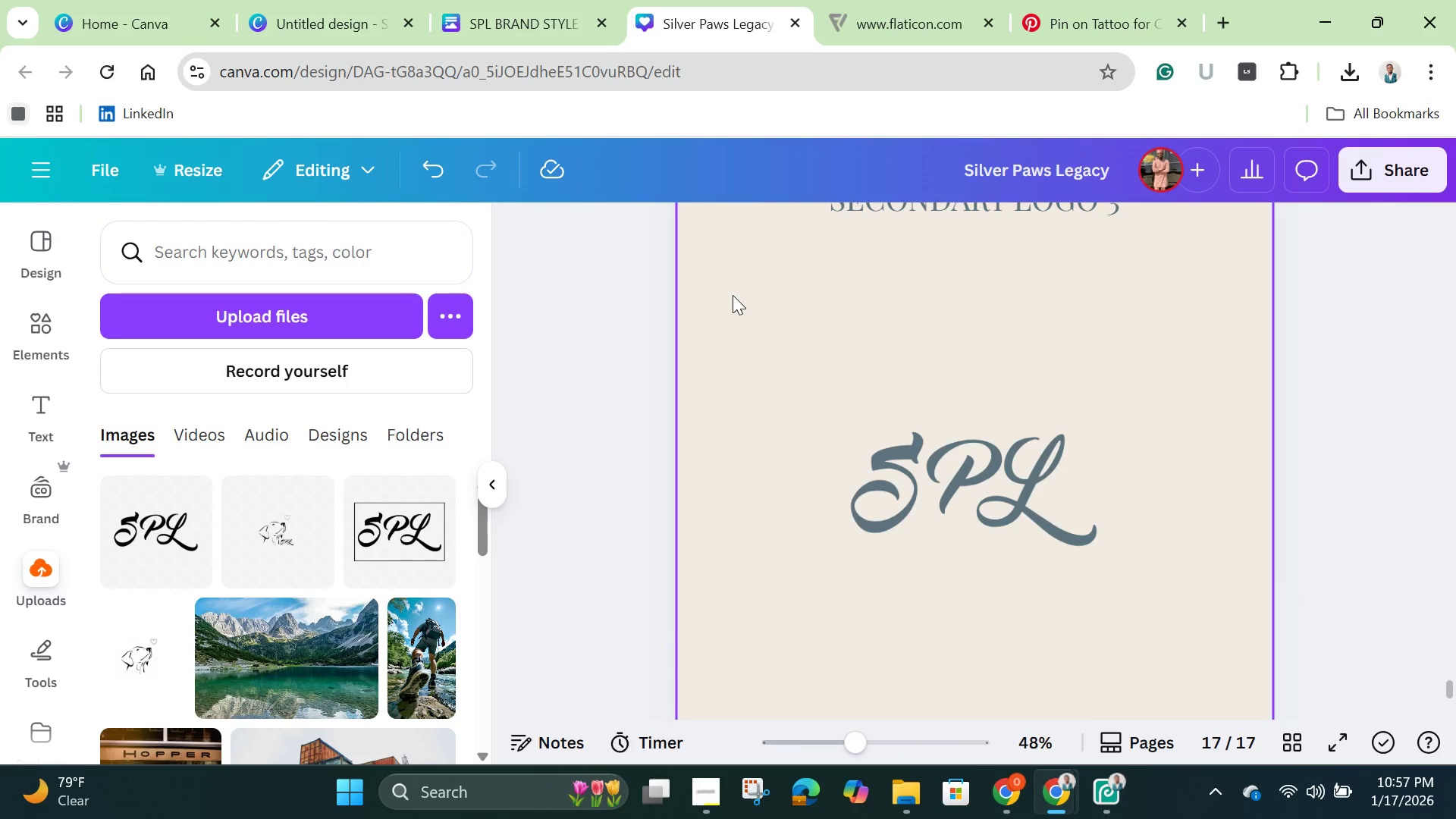 
left_click([734, 296])
 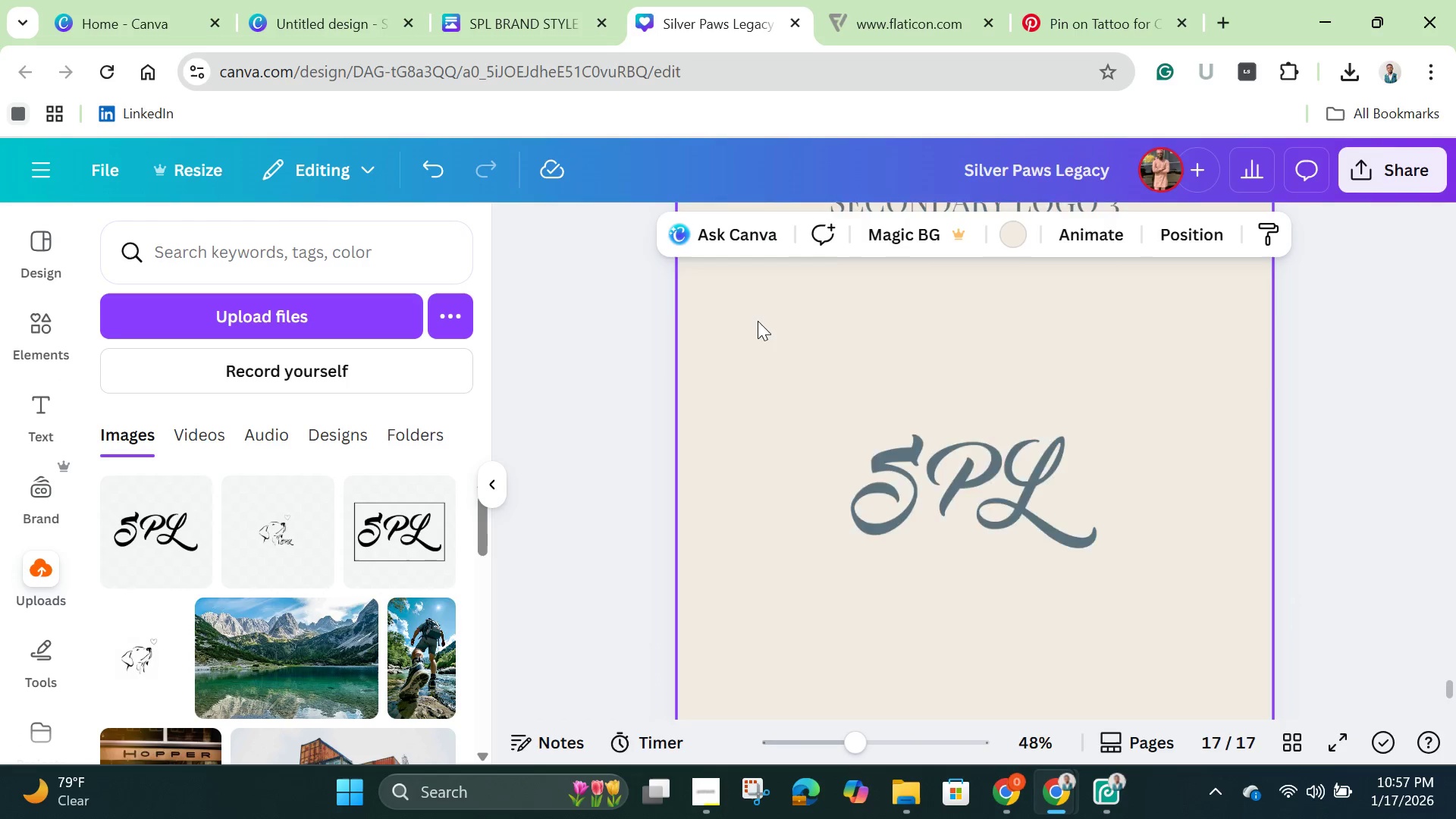 
scroll: coordinate [758, 321], scroll_direction: up, amount: 4.0
 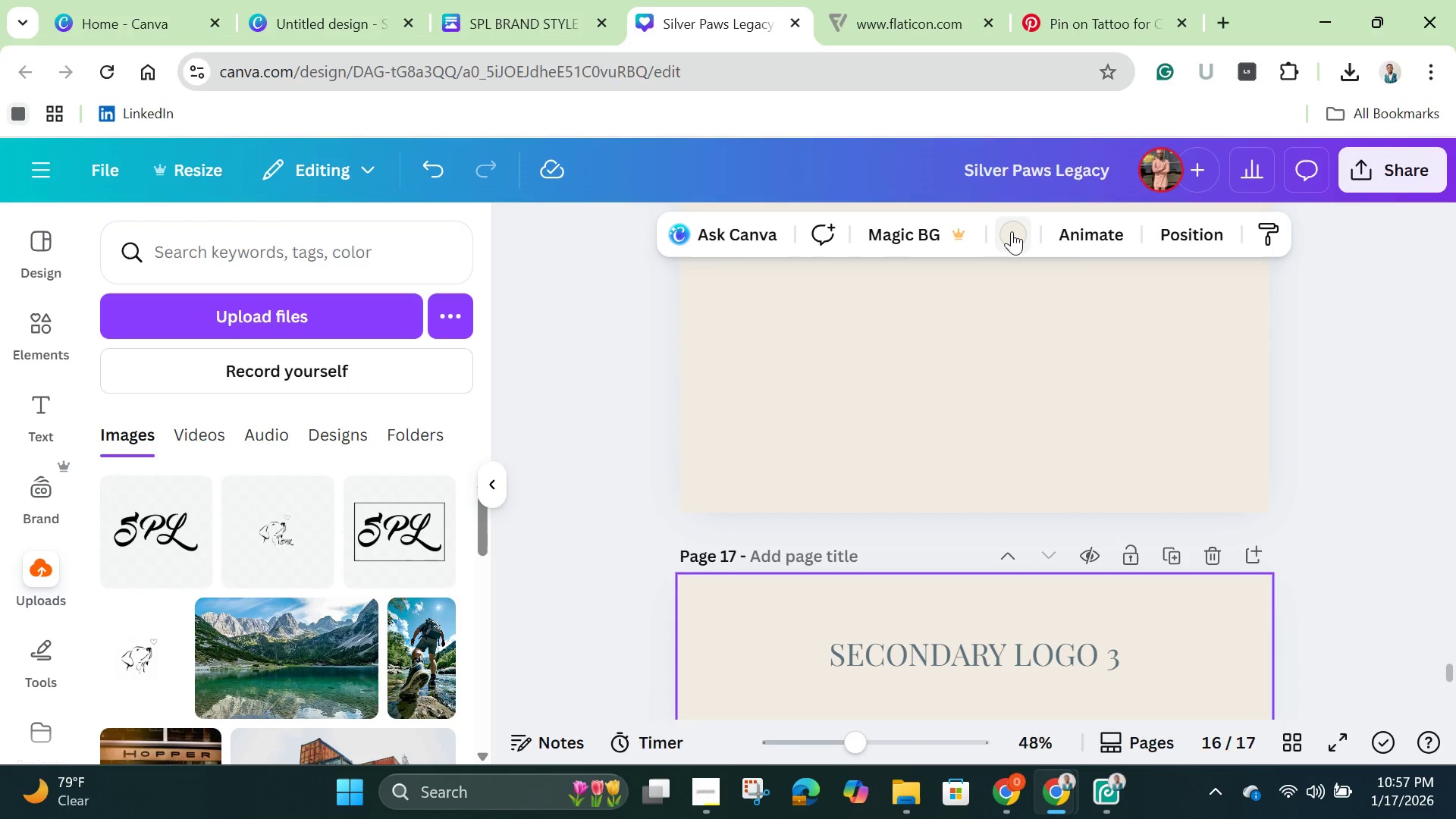 
left_click([1013, 231])
 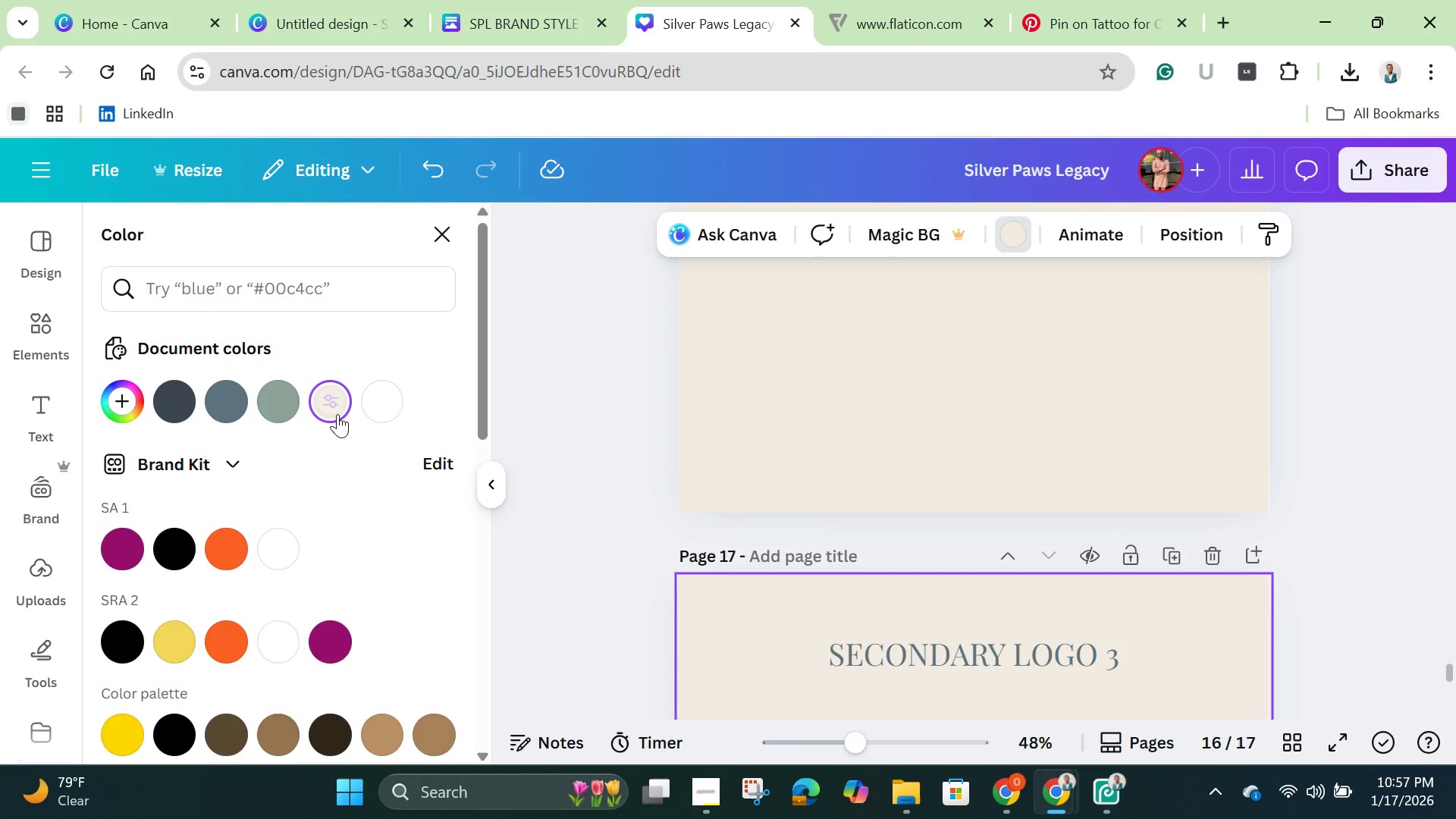 
left_click([334, 406])
 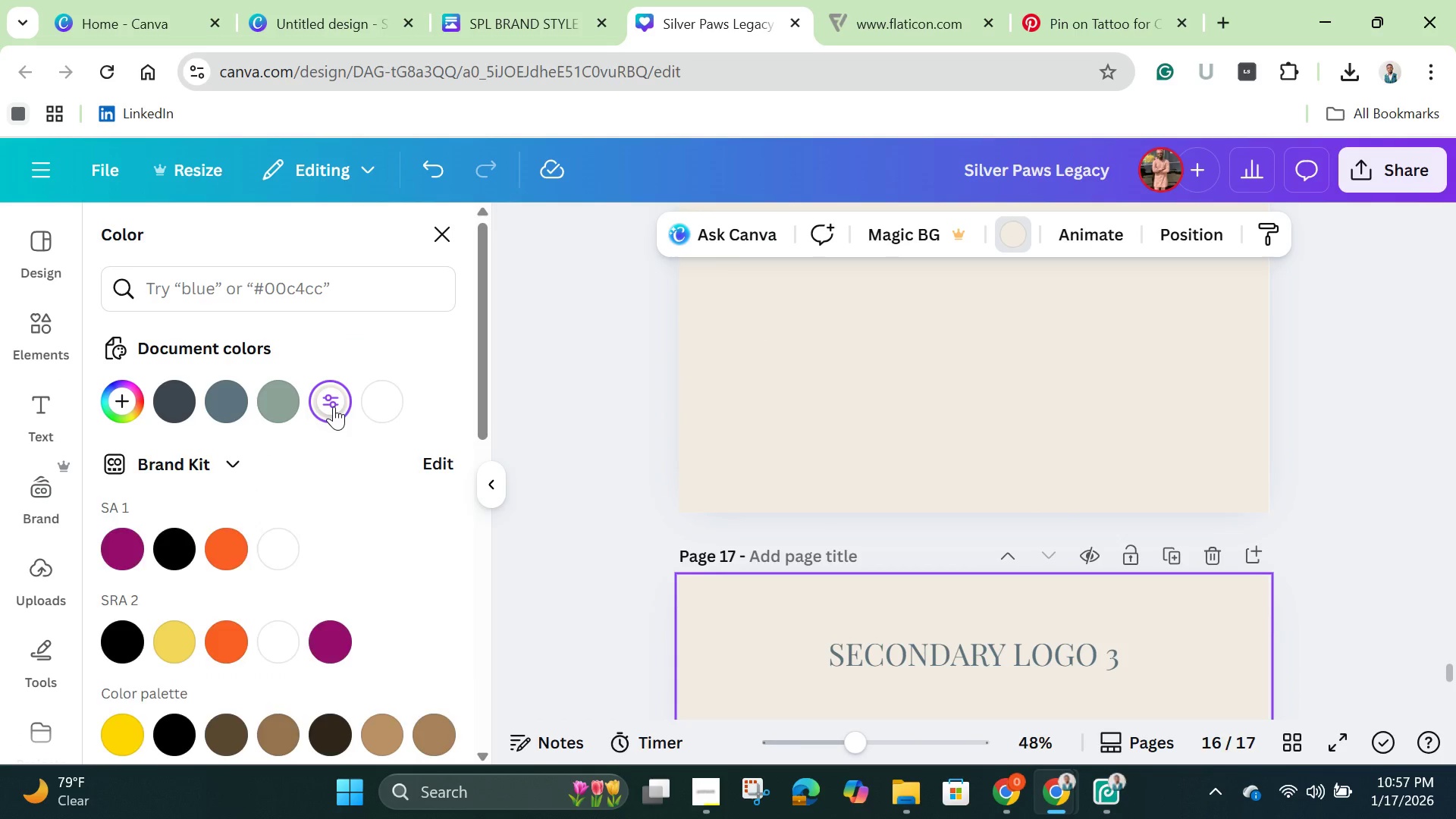 
left_click([334, 406])
 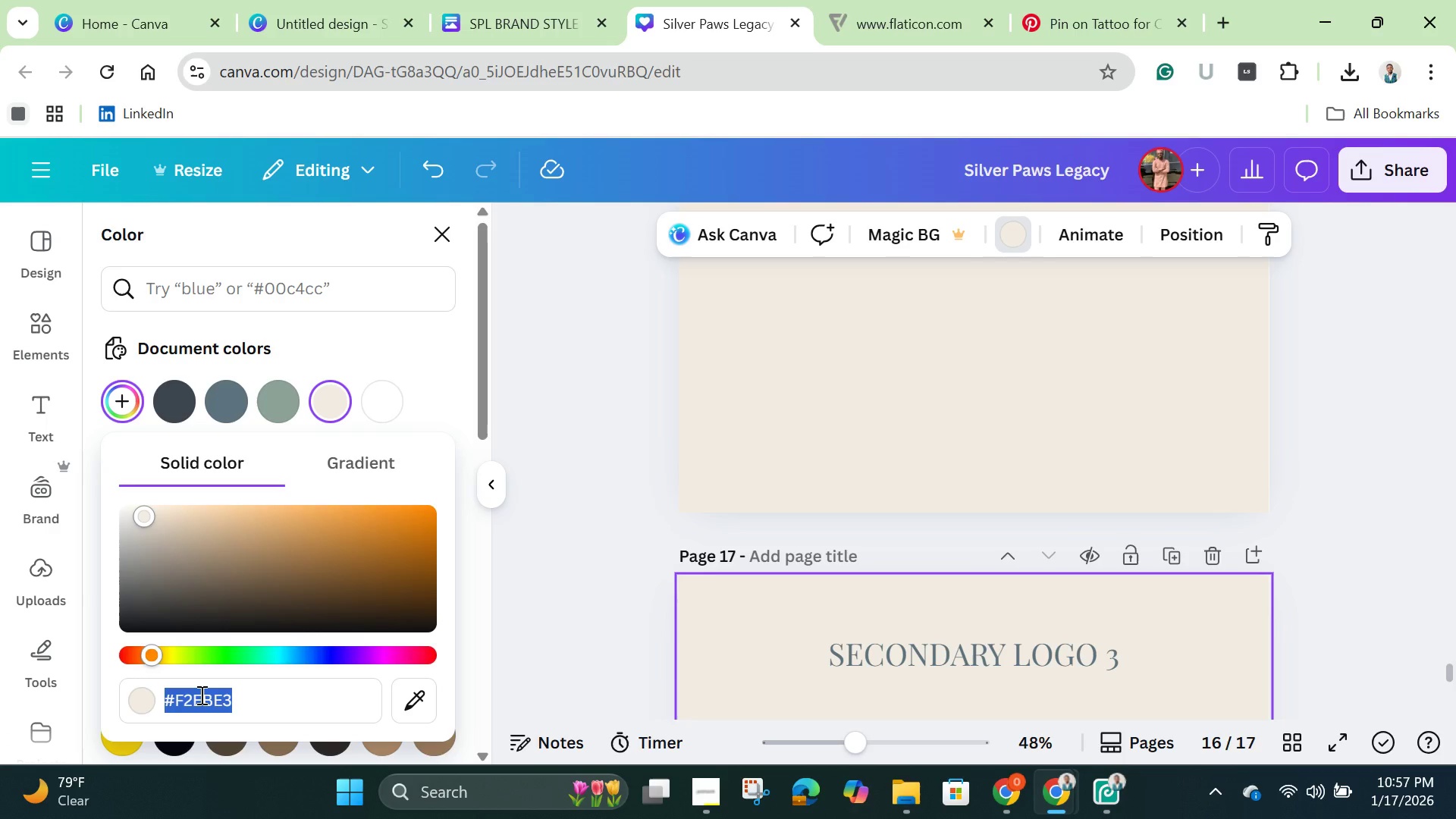 
right_click([200, 695])
 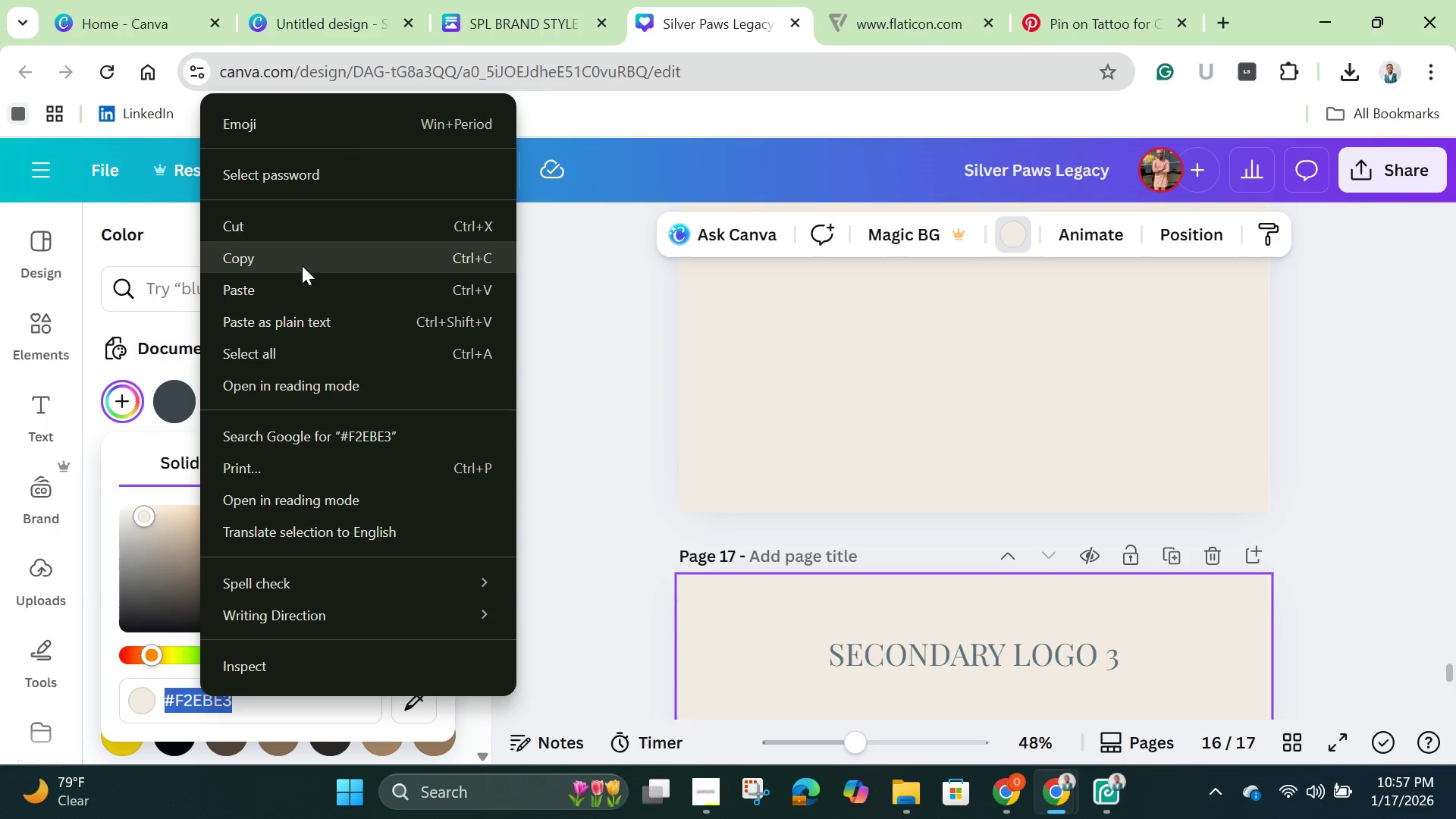 
left_click([302, 262])
 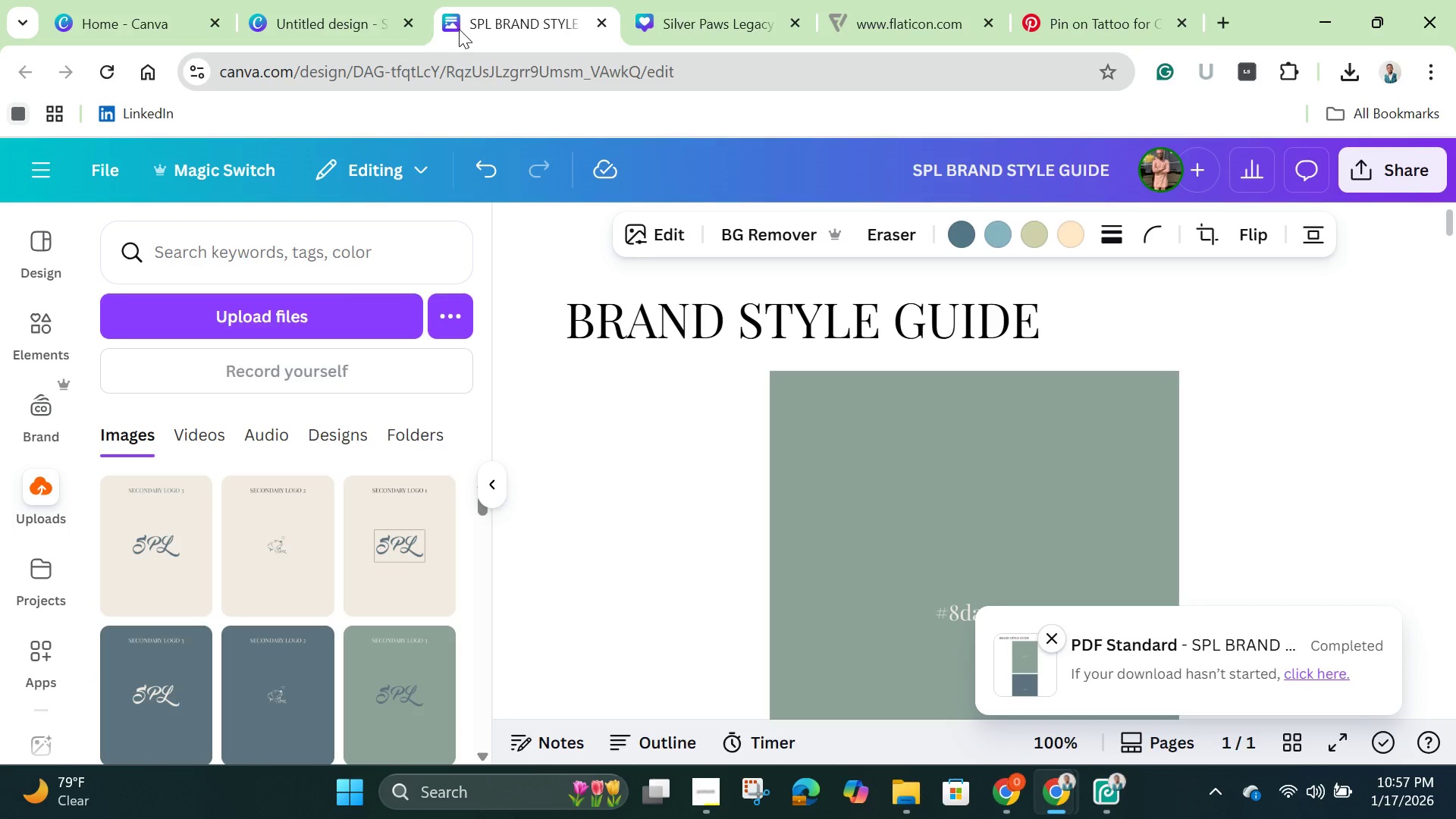 
left_click_drag(start_coordinate=[490, 25], to_coordinate=[690, 39])
 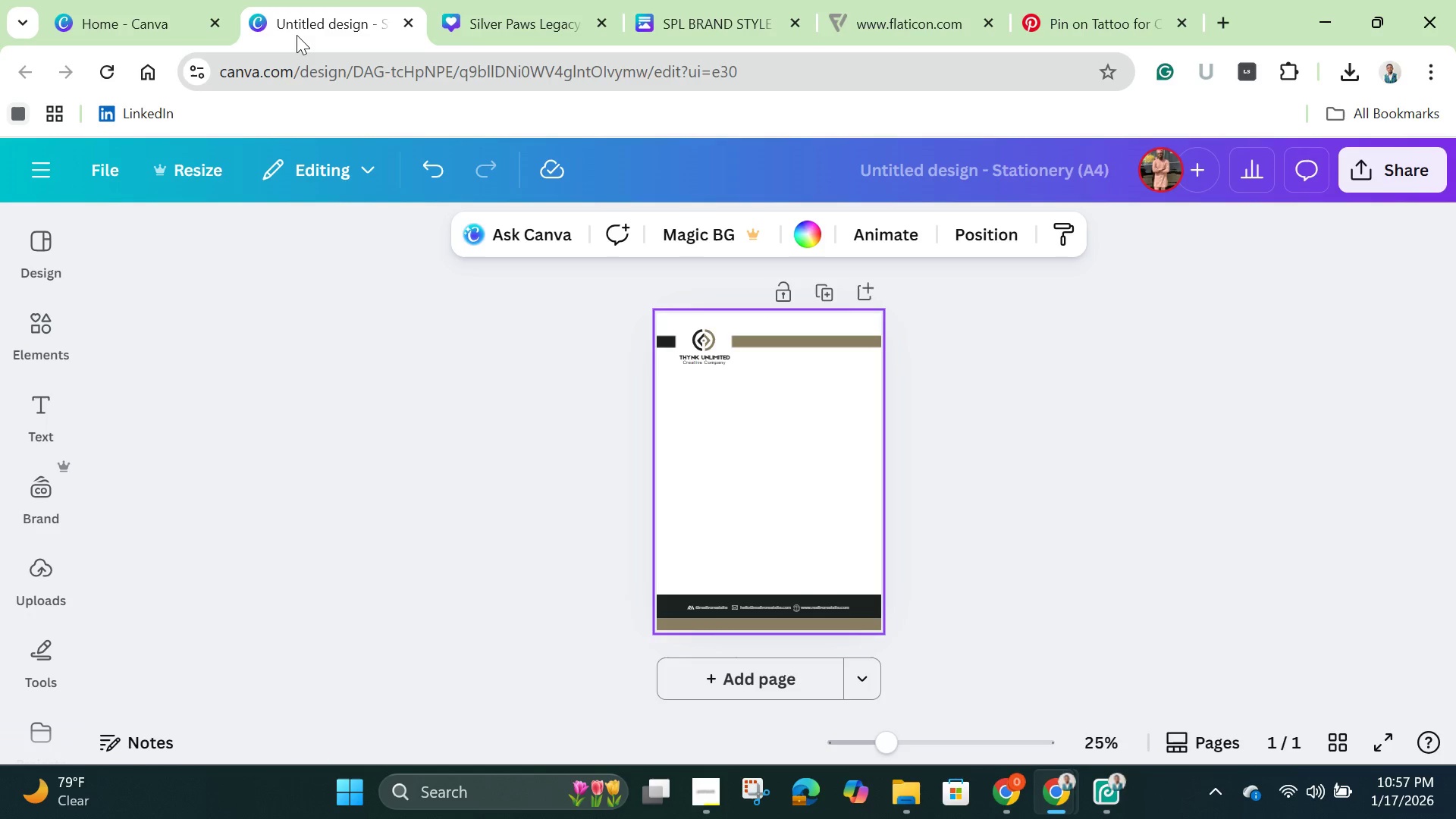 
left_click([297, 35])
 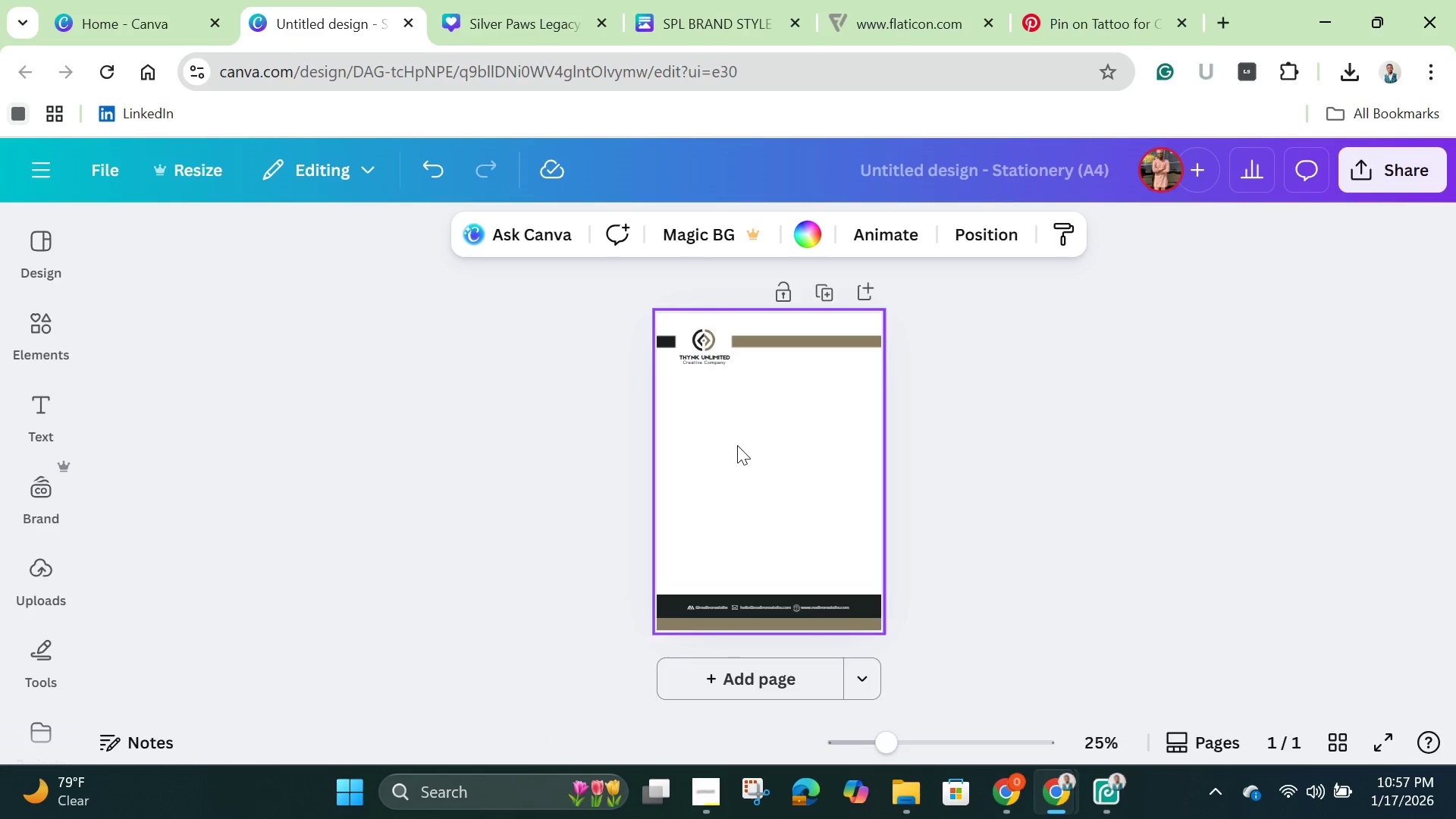 
left_click([737, 445])
 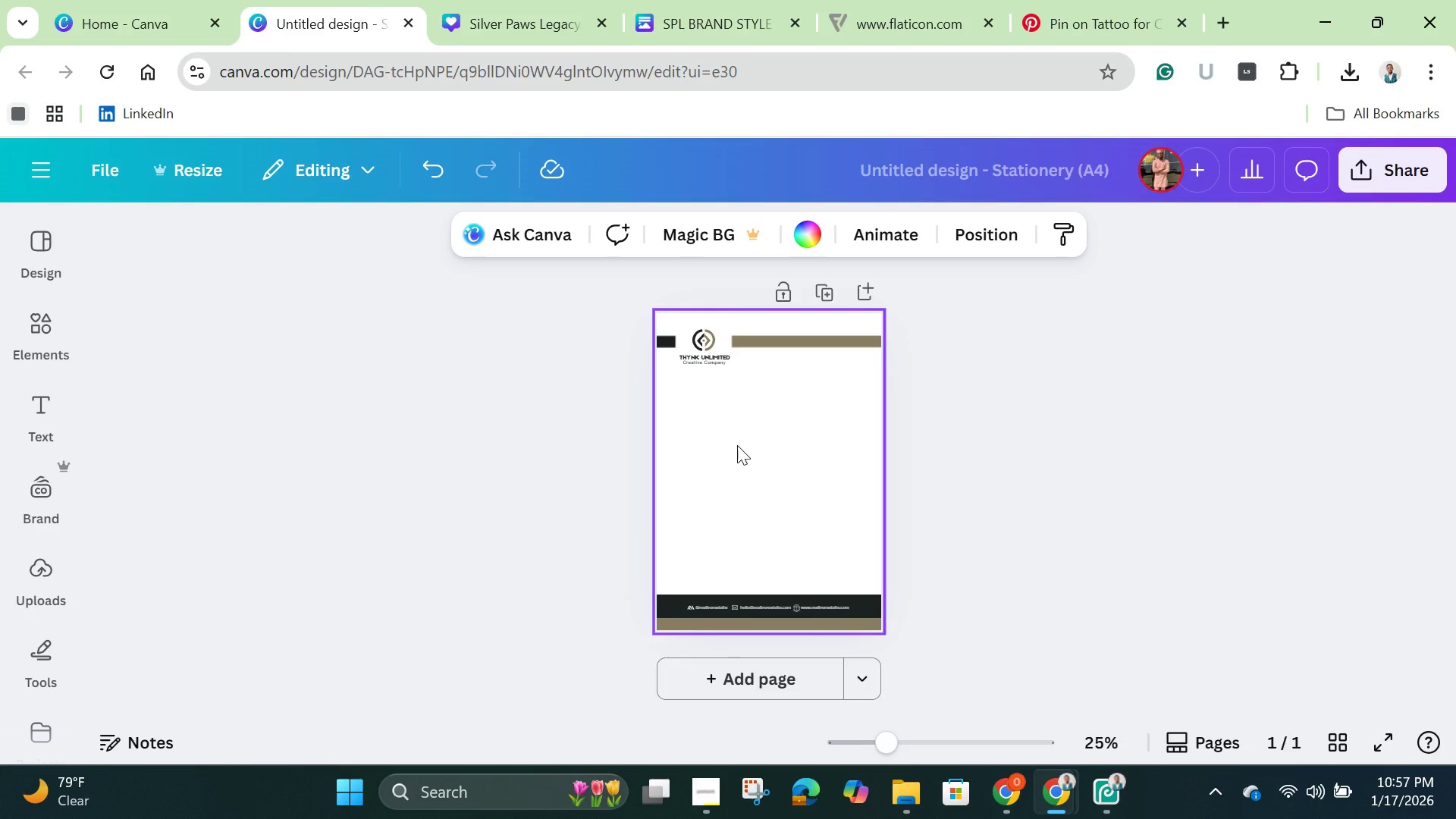 
key(Control+V)
 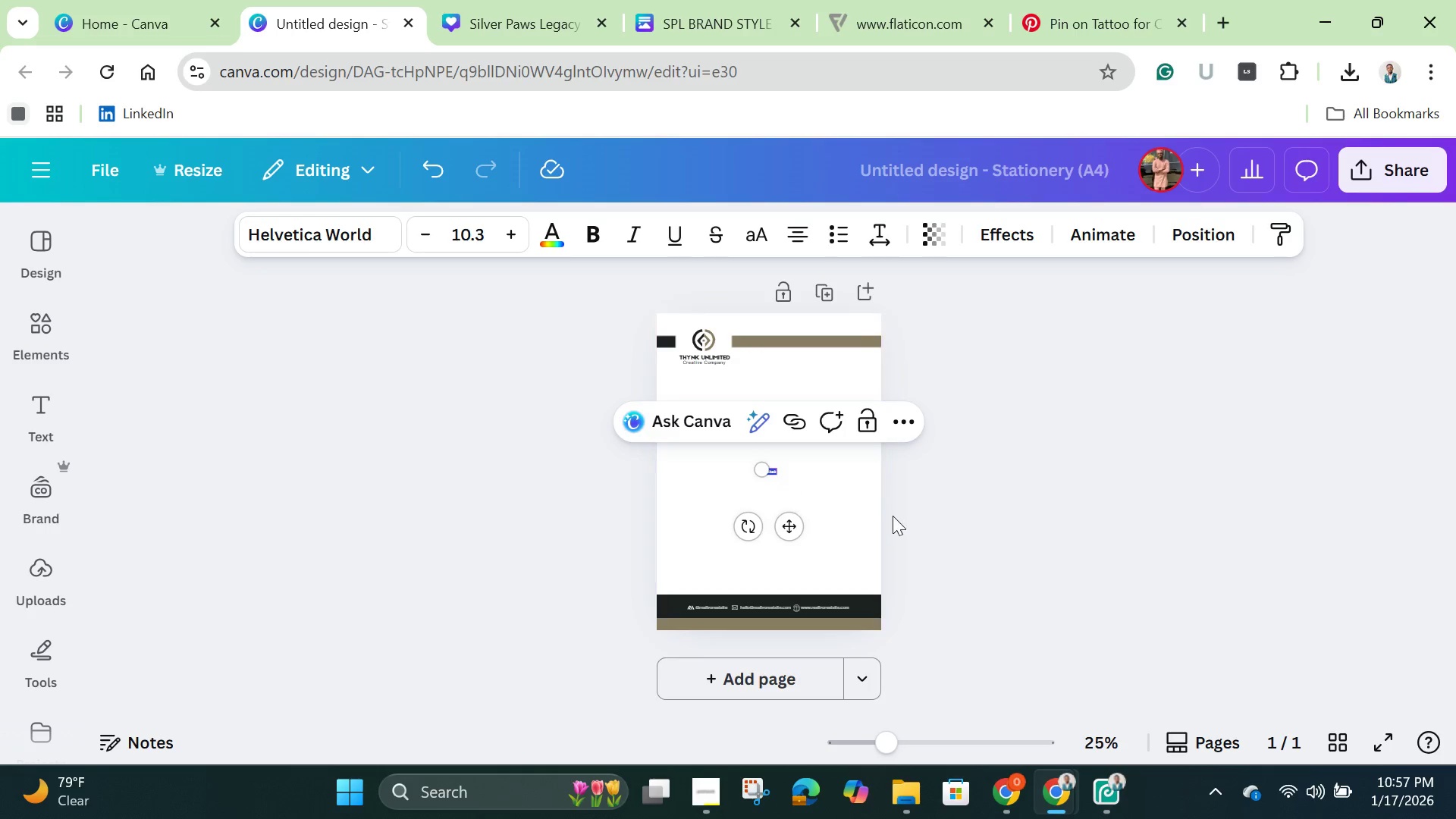 
key(Backspace)
 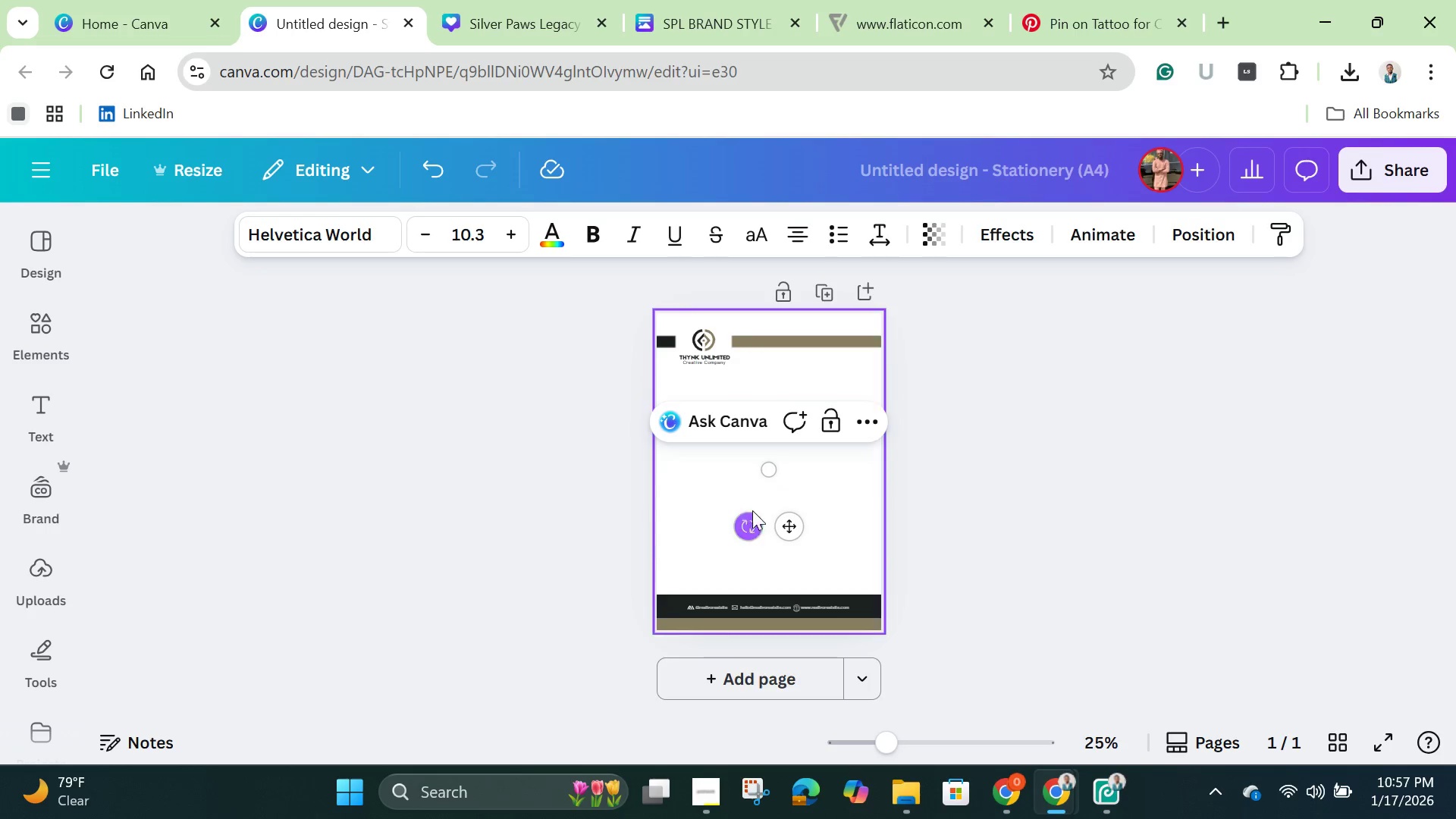 
left_click([739, 501])
 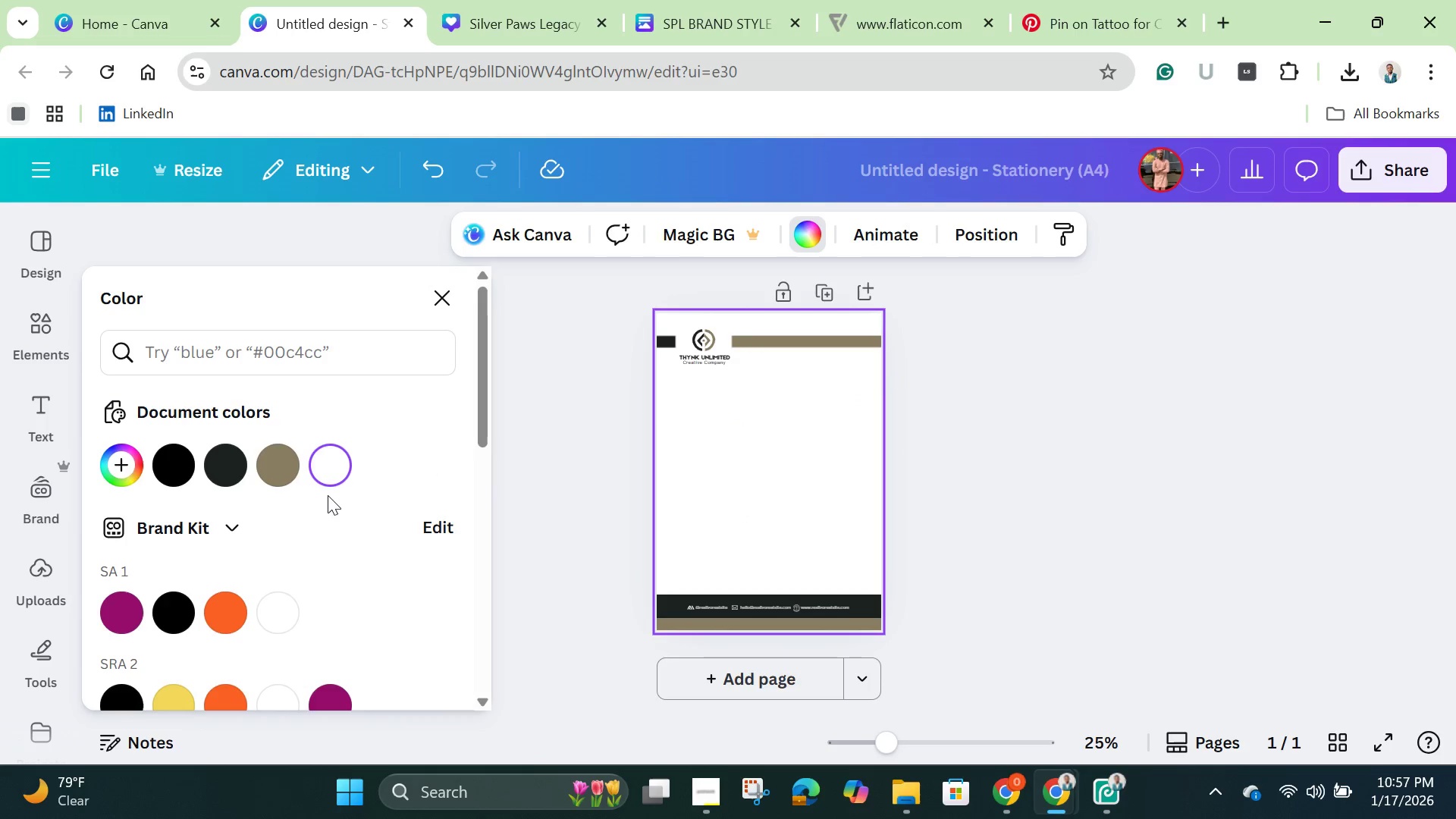 
left_click([333, 470])
 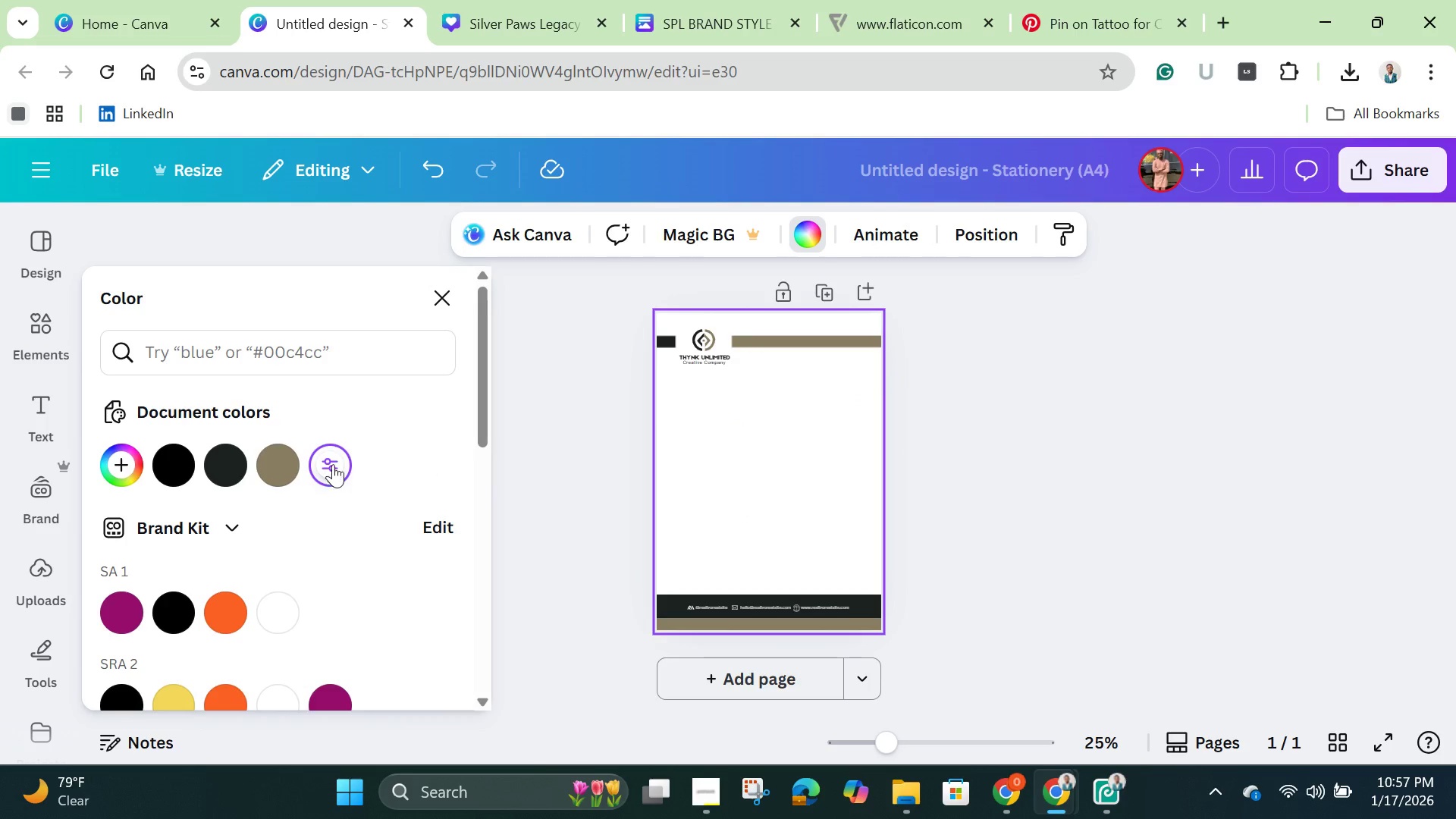 
left_click([333, 464])
 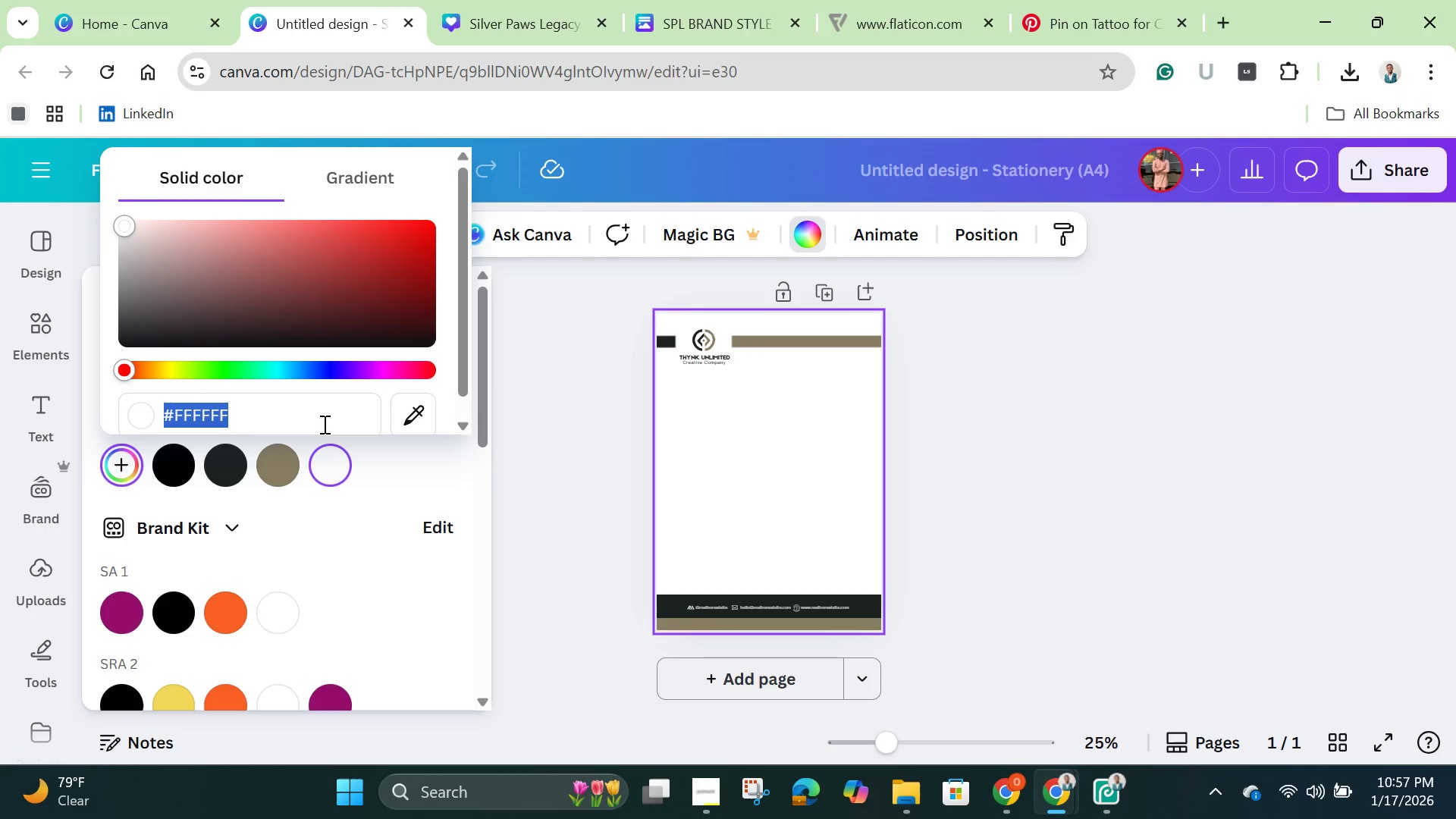 
key(Backspace)
 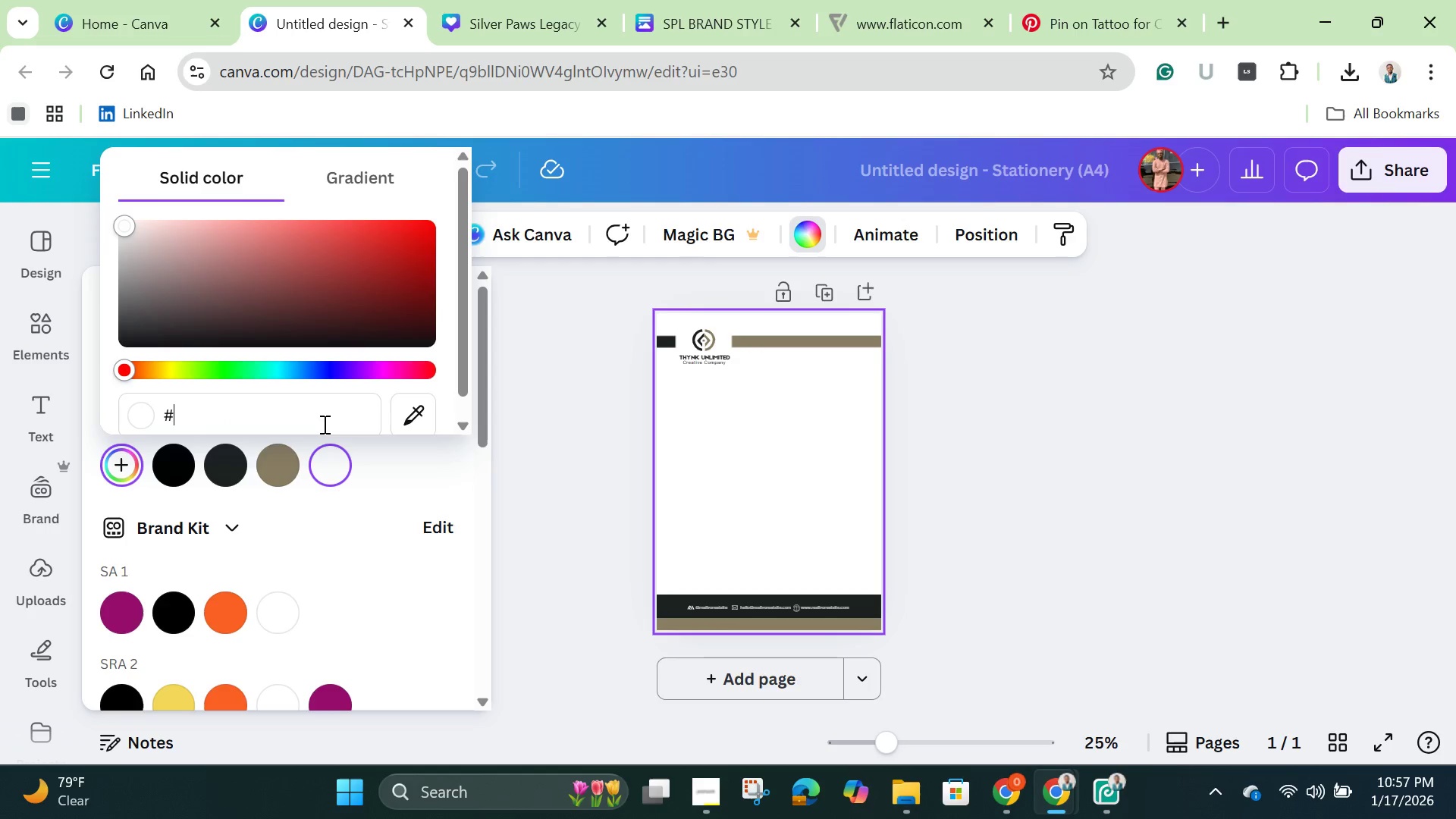 
hold_key(key=ControlLeft, duration=0.72)
 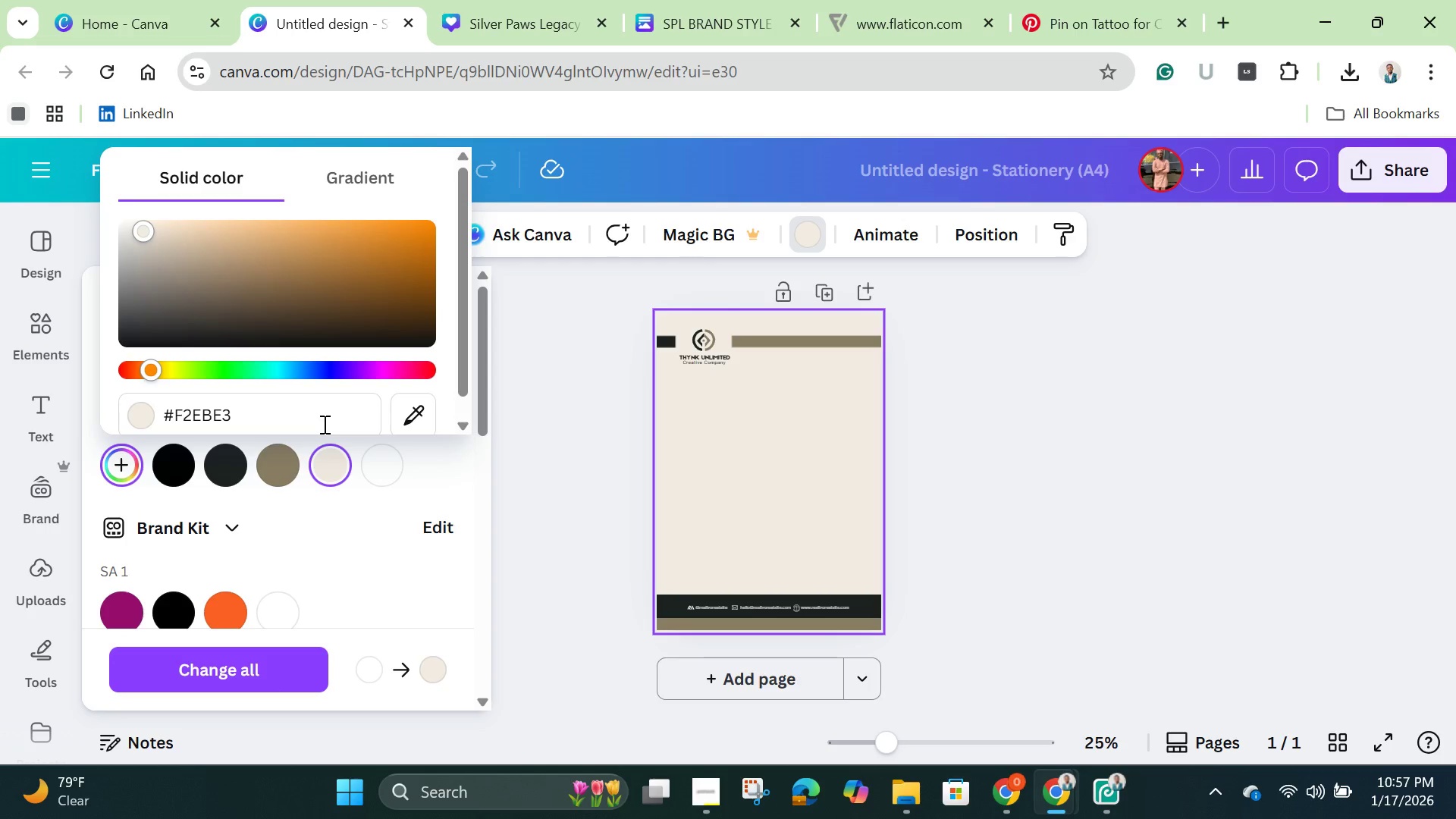 
hold_key(key=V, duration=0.38)
 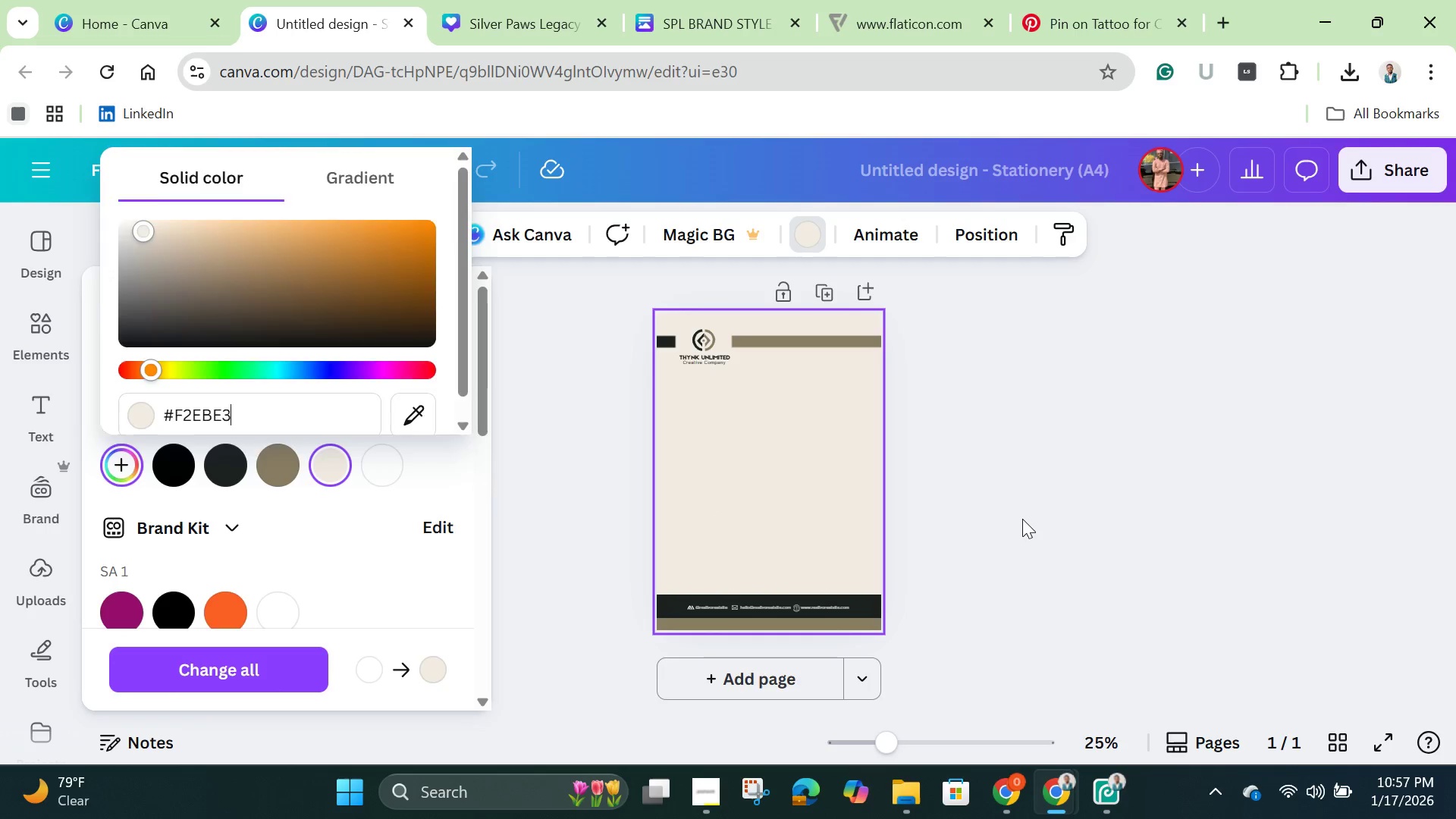 
double_click([1022, 519])
 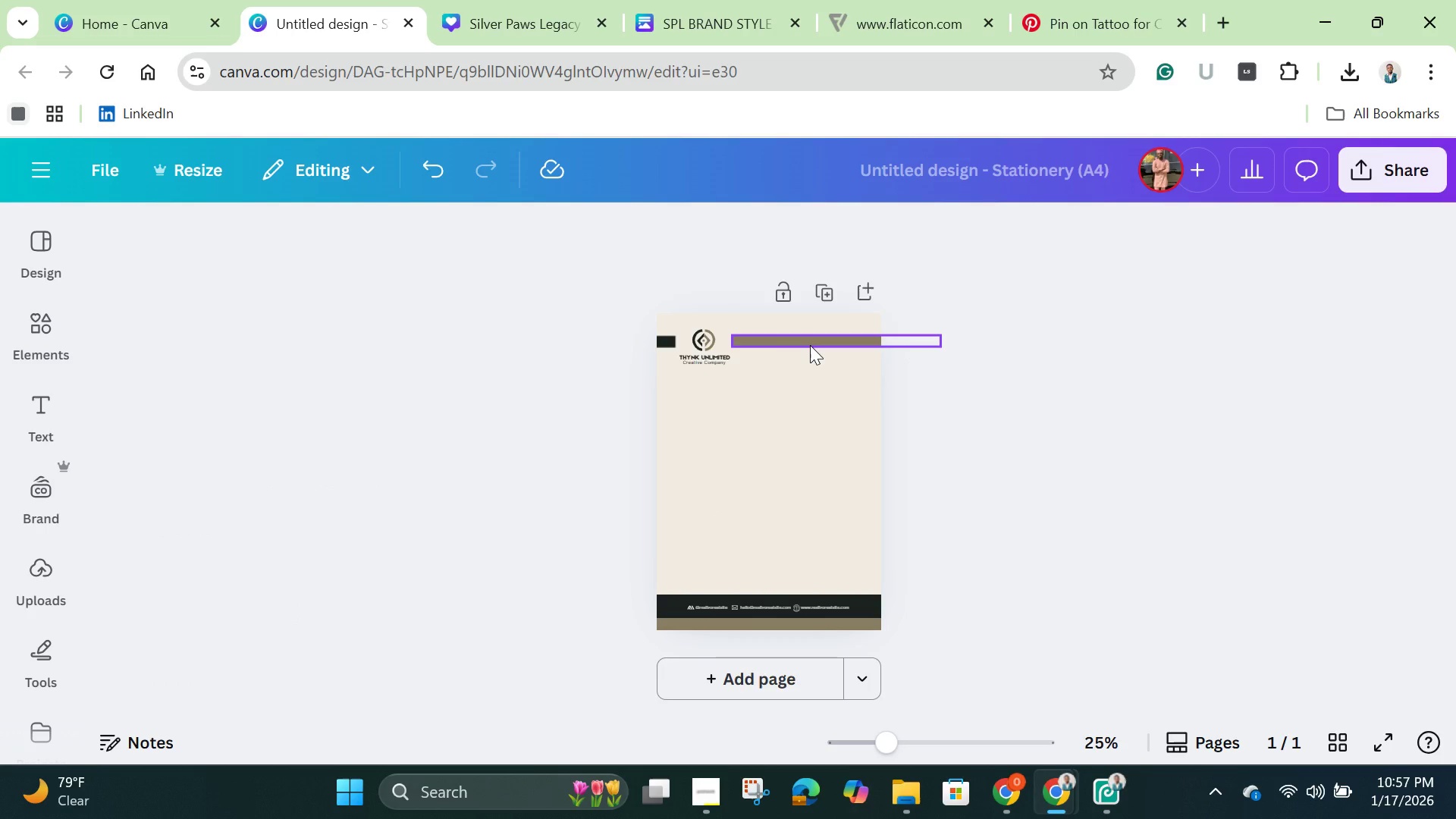 
left_click([810, 345])
 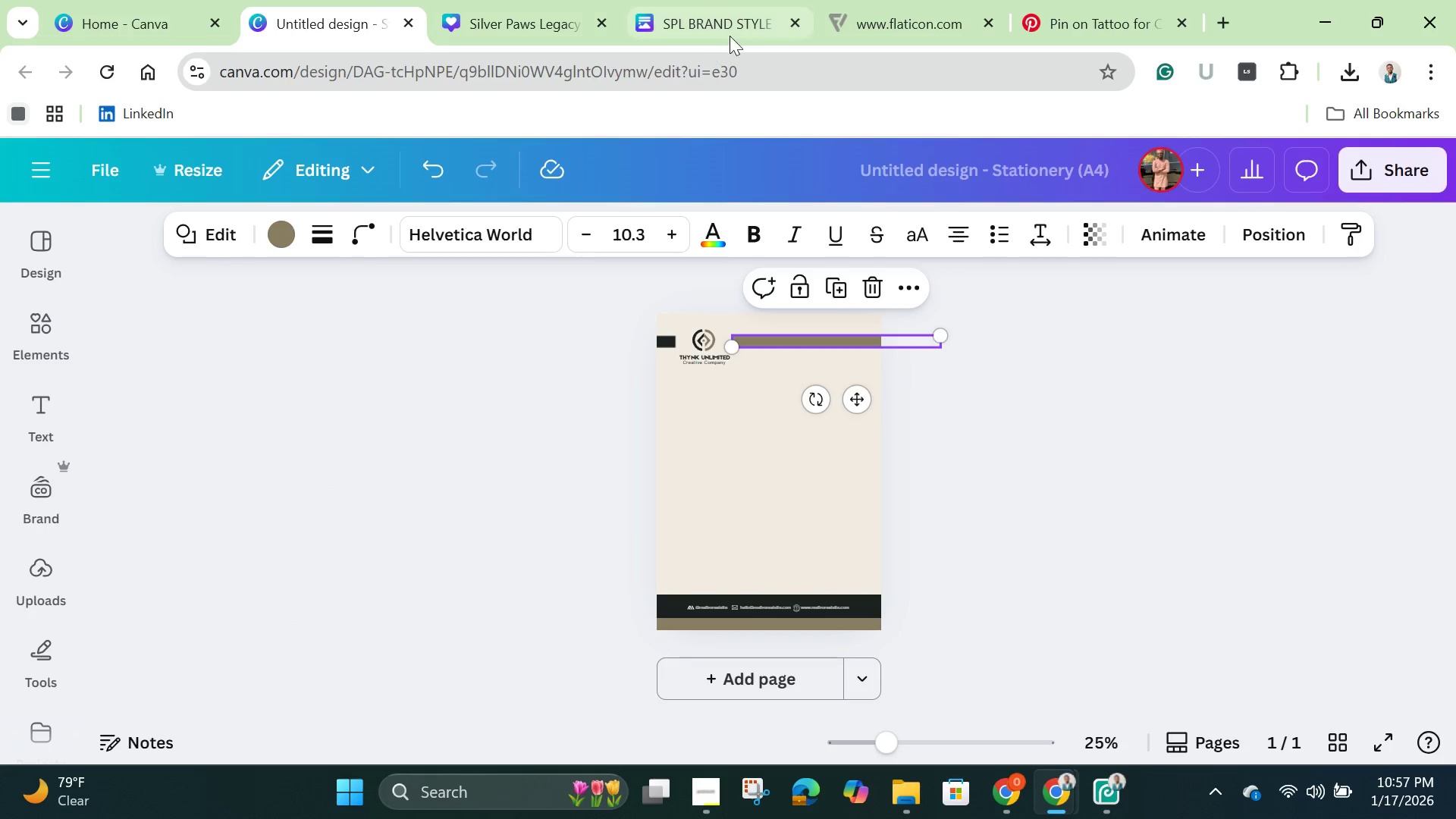 
left_click([735, 28])
 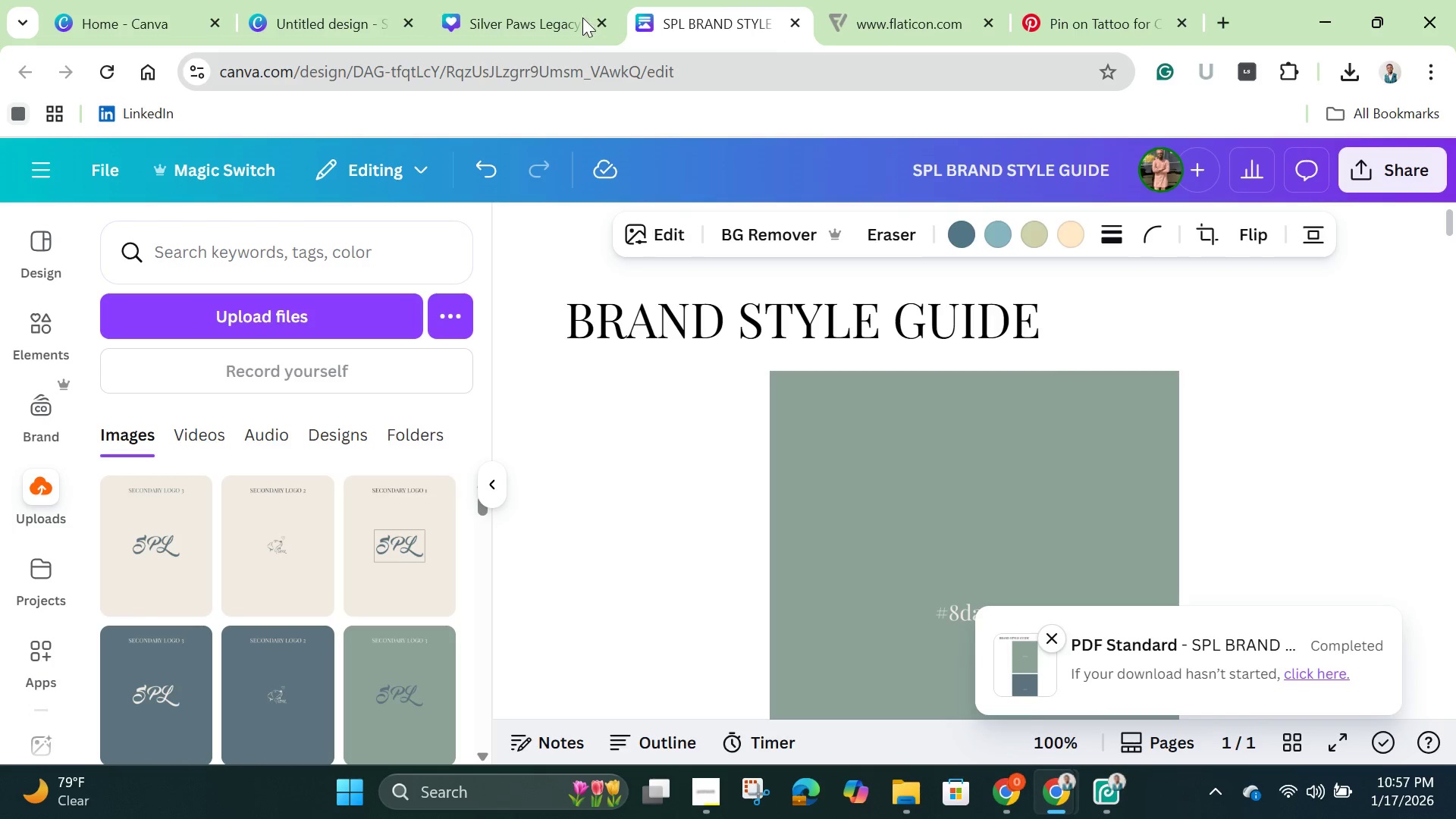 
left_click([552, 25])
 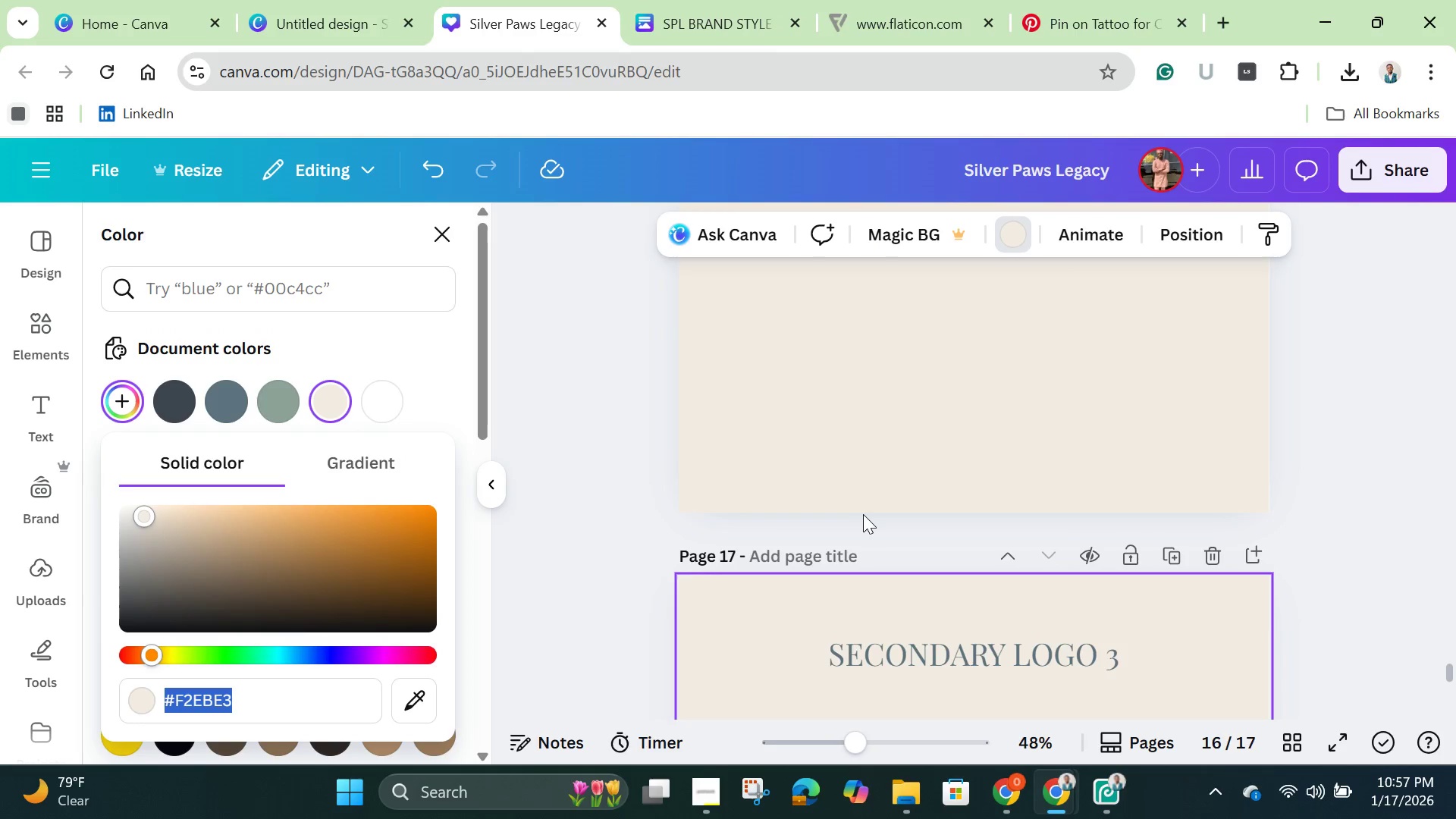 
scroll: coordinate [858, 525], scroll_direction: down, amount: 5.0
 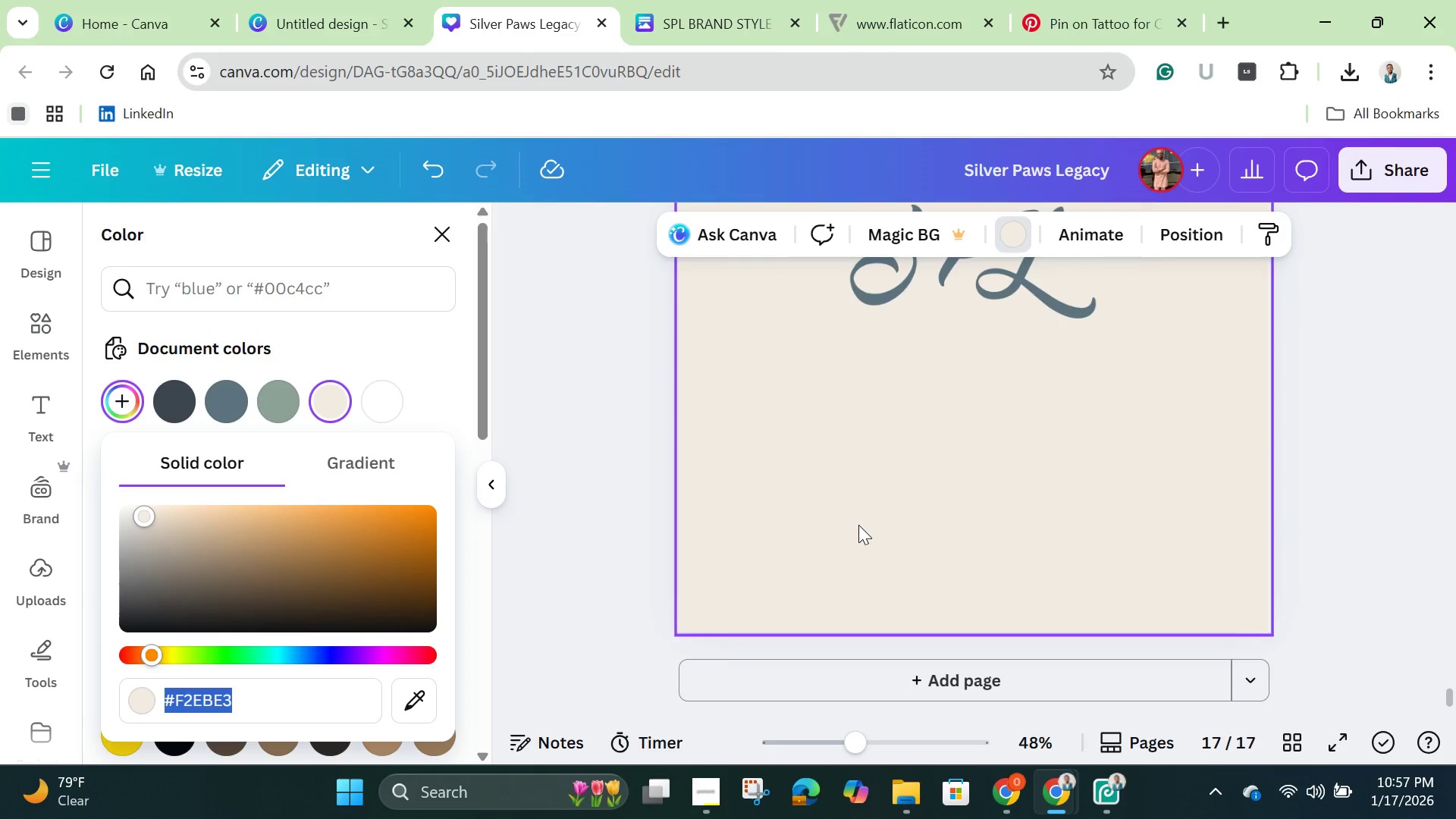 
scroll: coordinate [845, 531], scroll_direction: up, amount: 31.0
 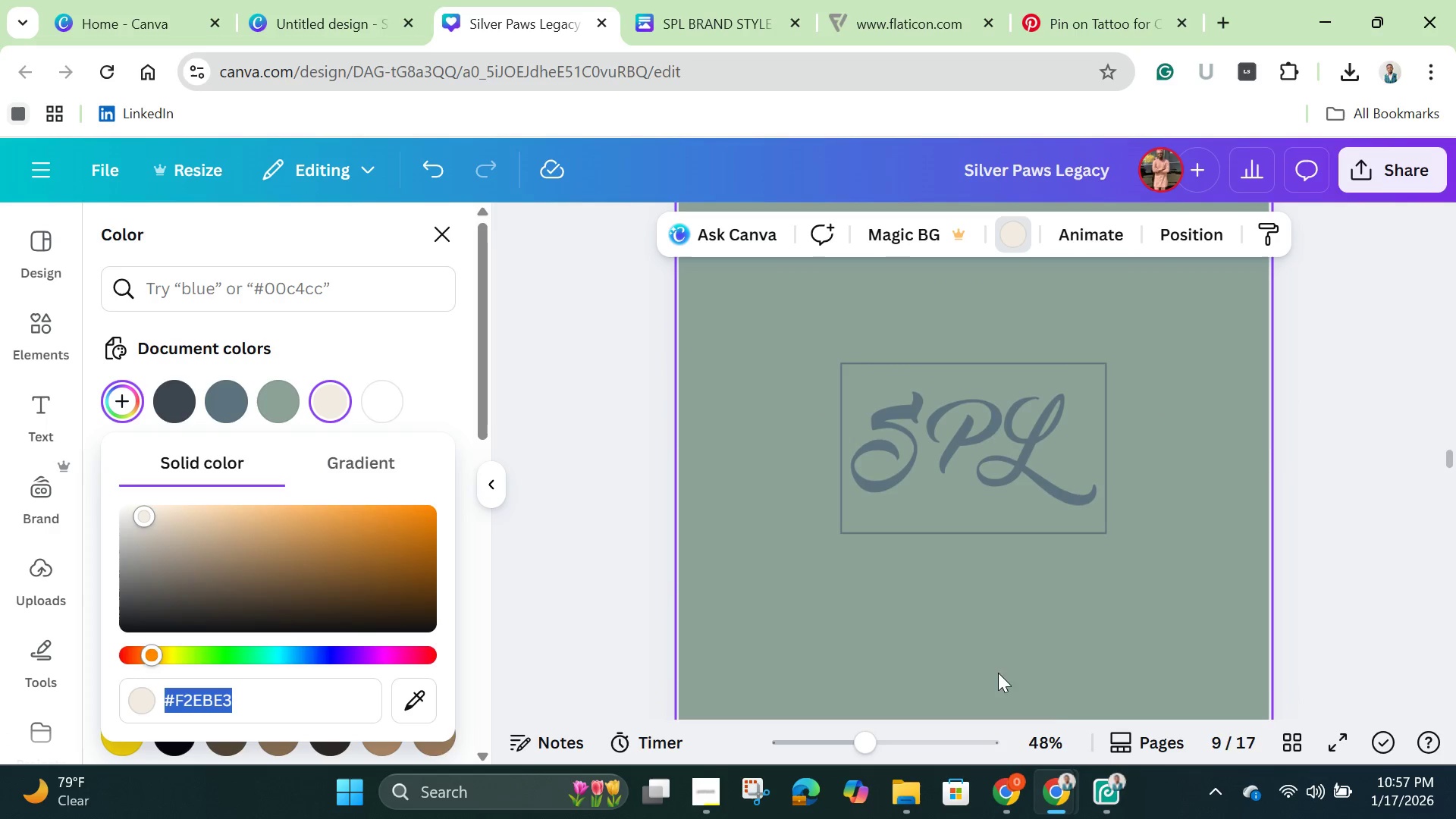 
left_click([1296, 733])
 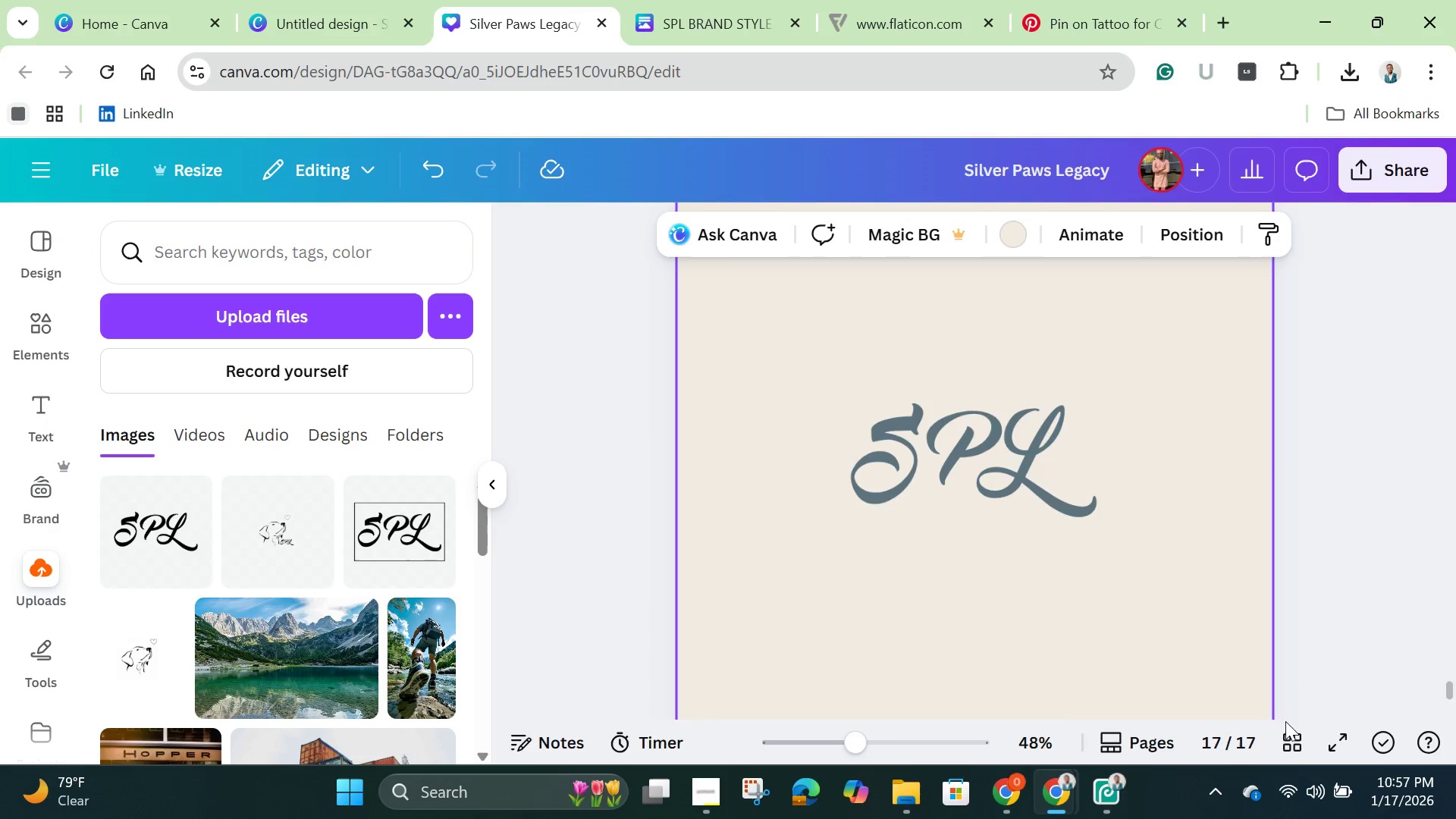 
left_click([1290, 739])
 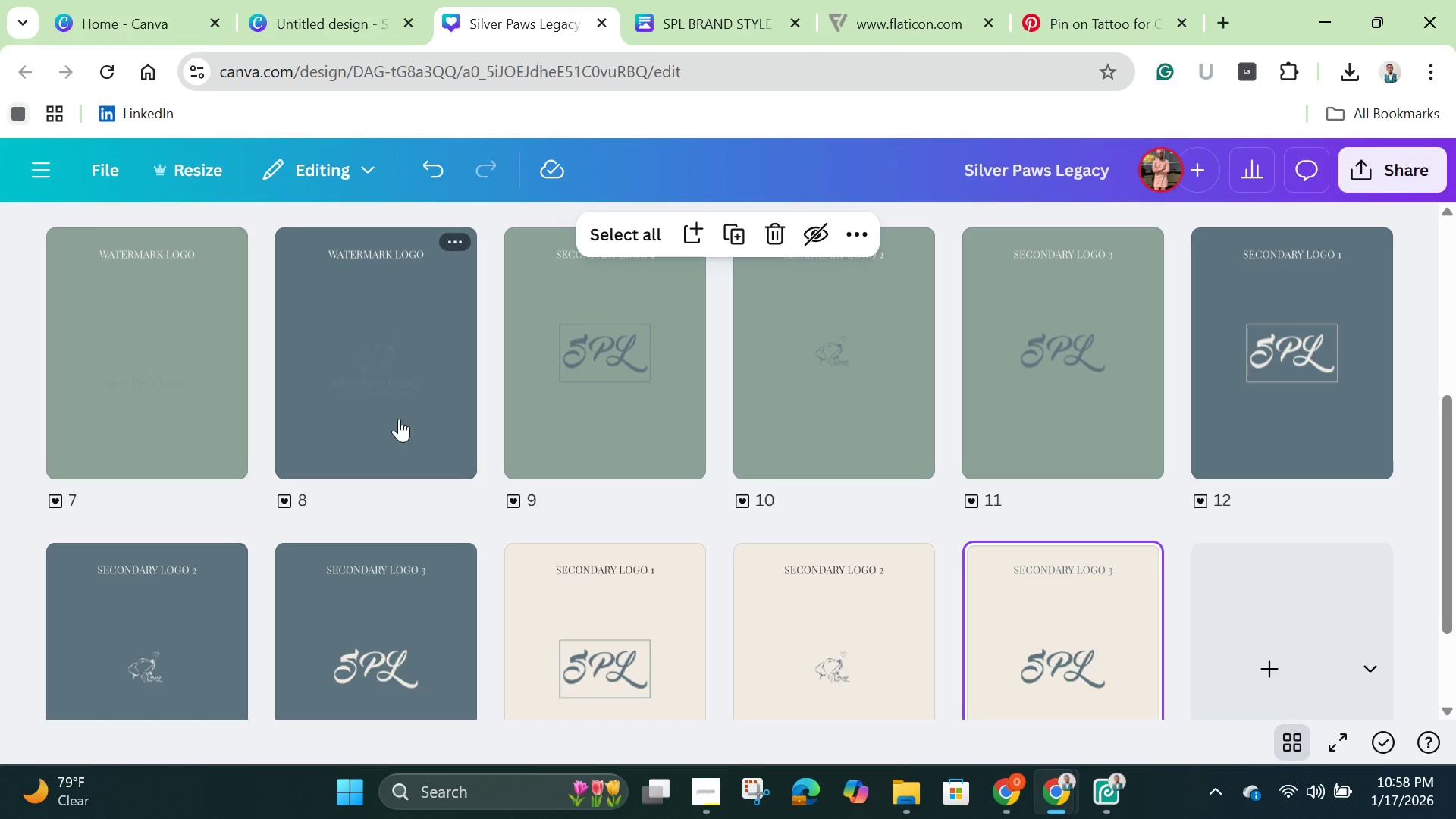 
scroll: coordinate [601, 551], scroll_direction: up, amount: 5.0
 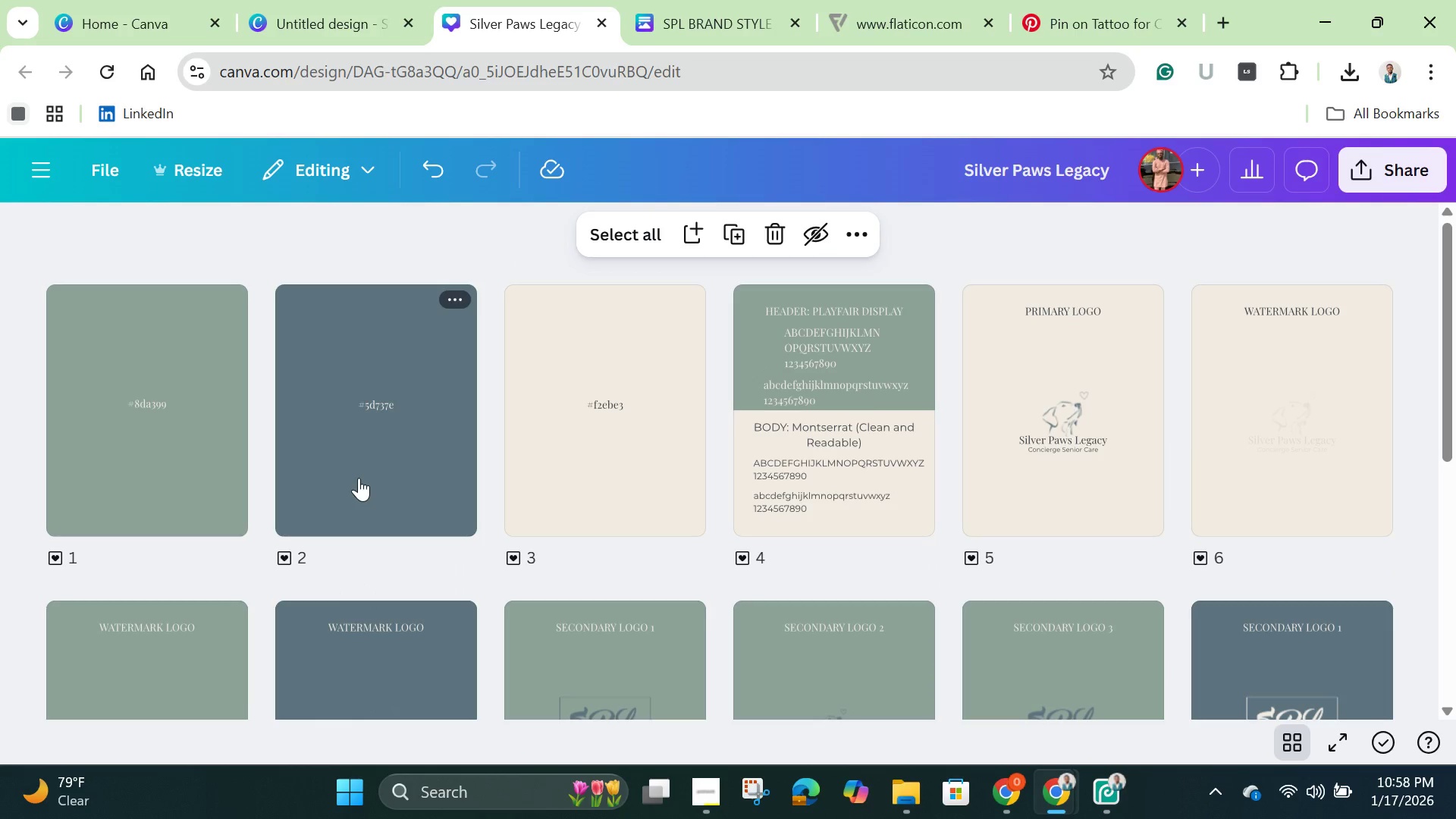 
left_click([359, 478])
 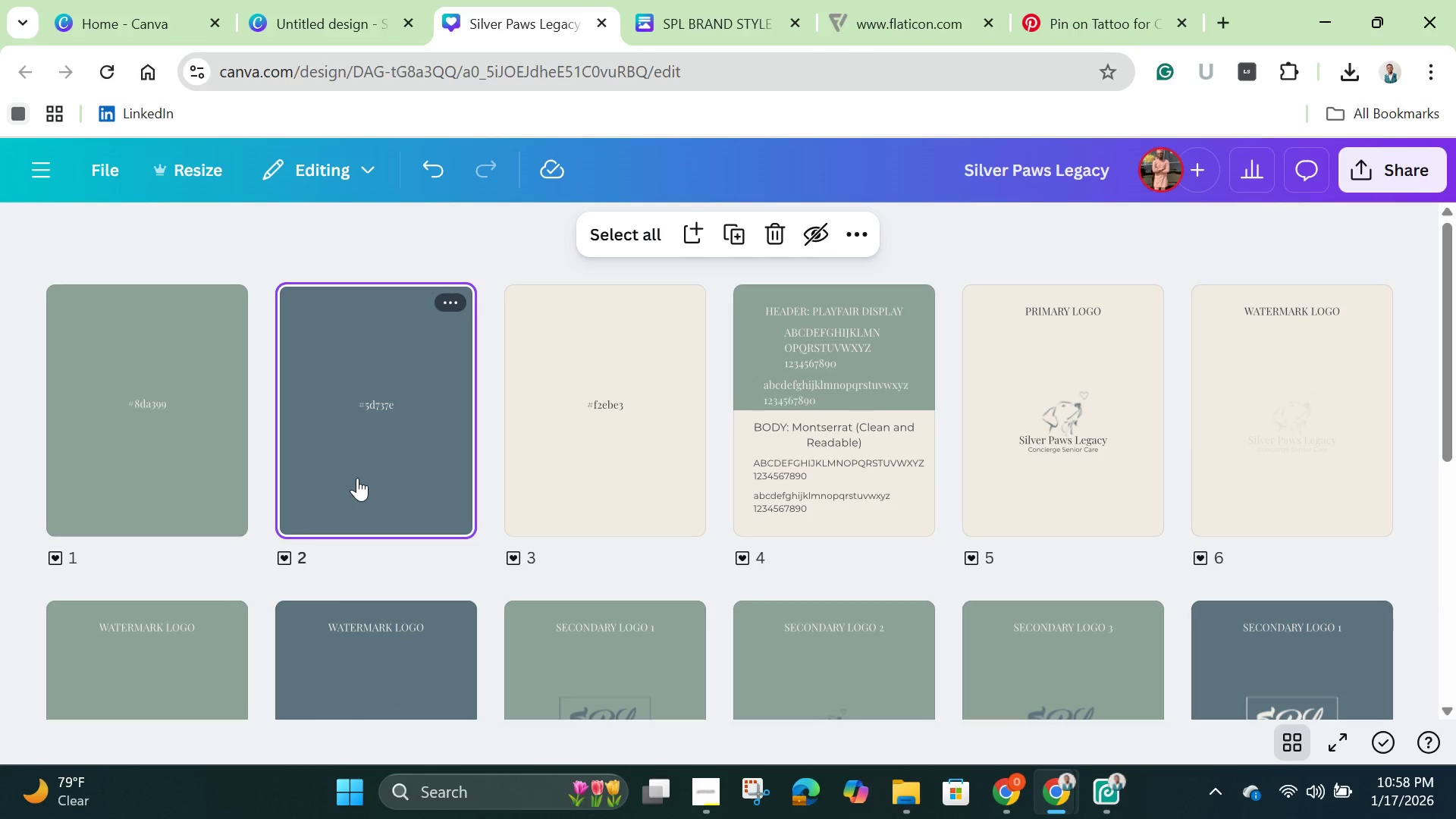 
left_click([357, 478])
 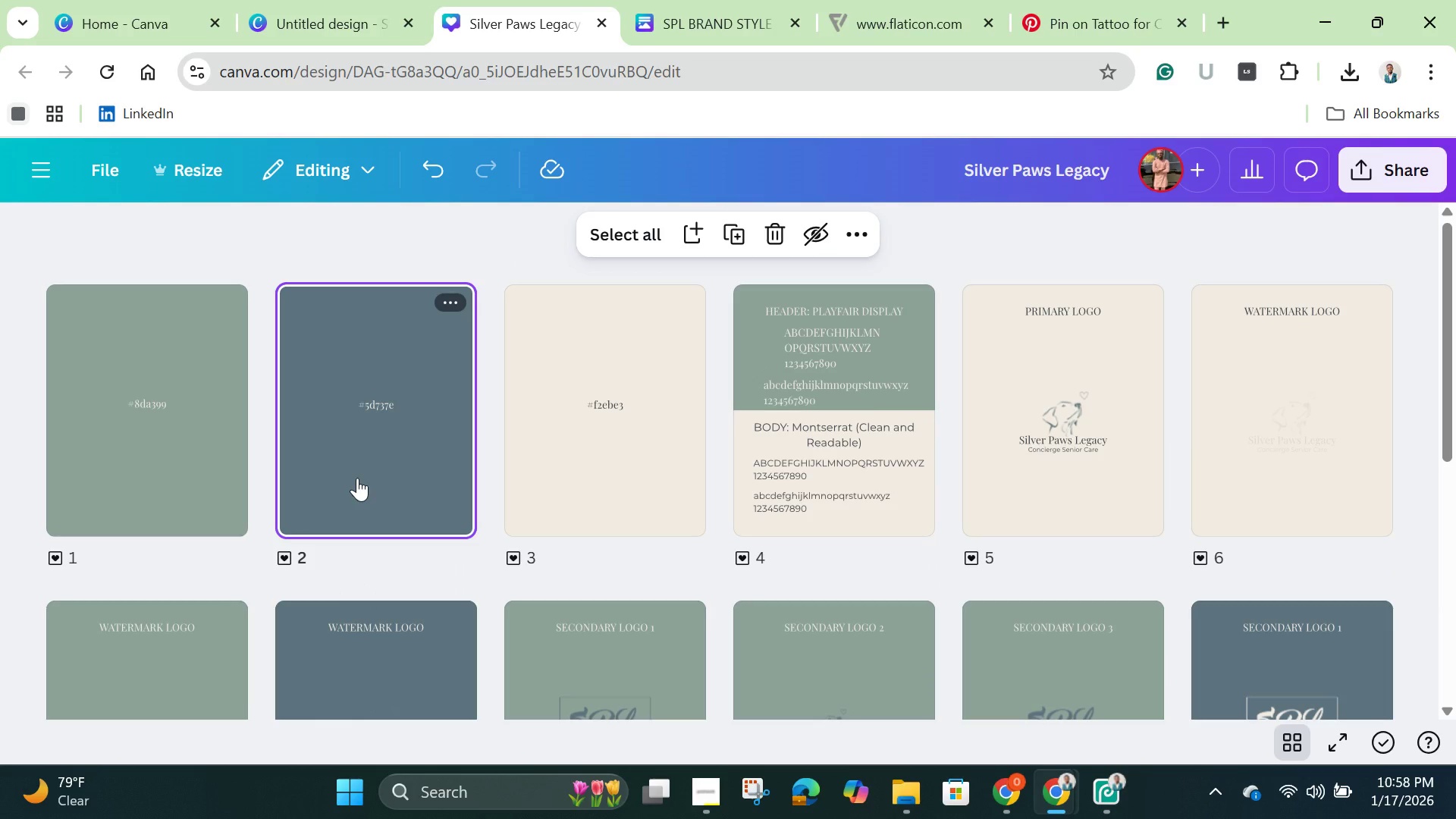 
double_click([357, 478])
 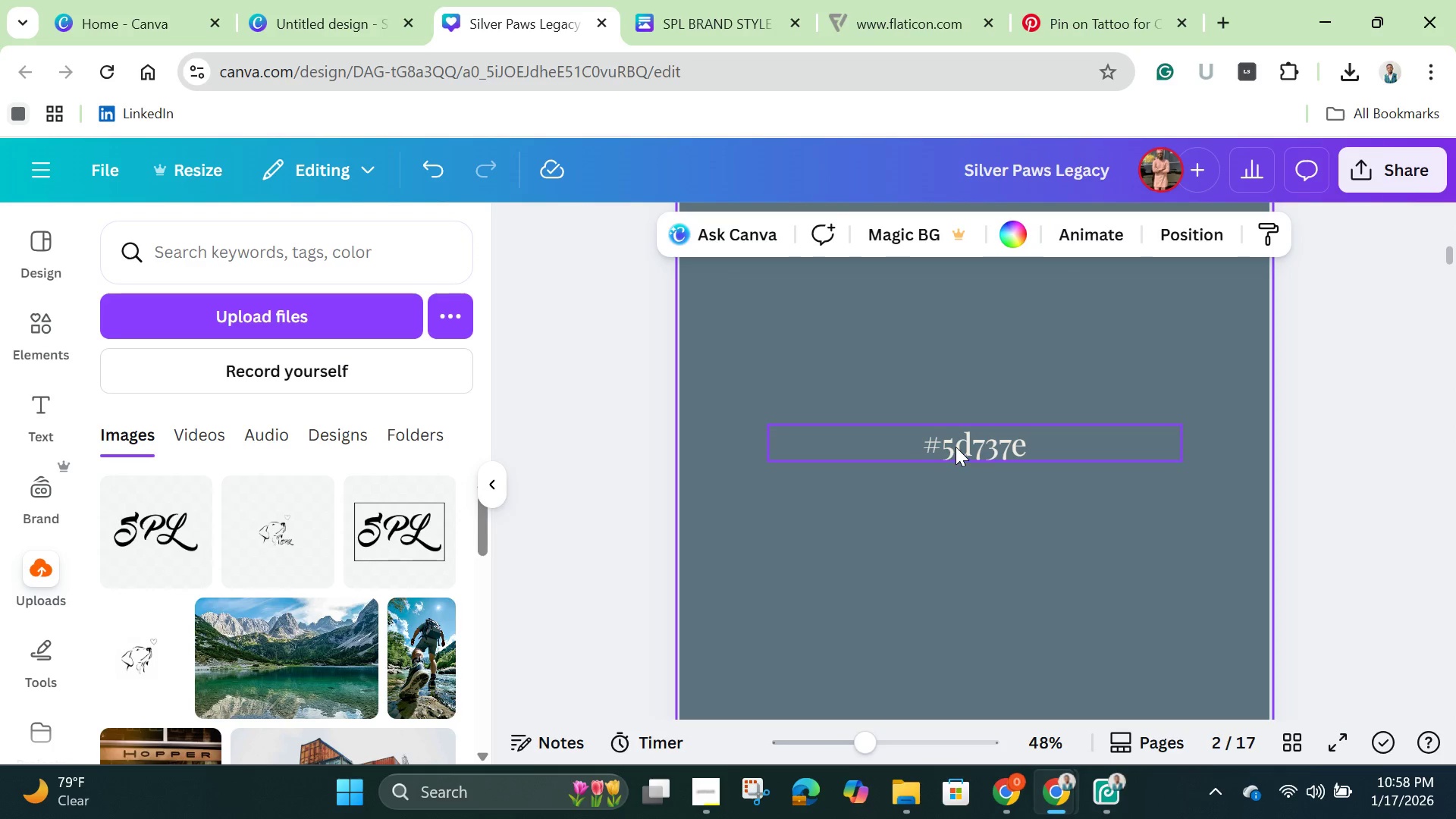 
double_click([956, 447])
 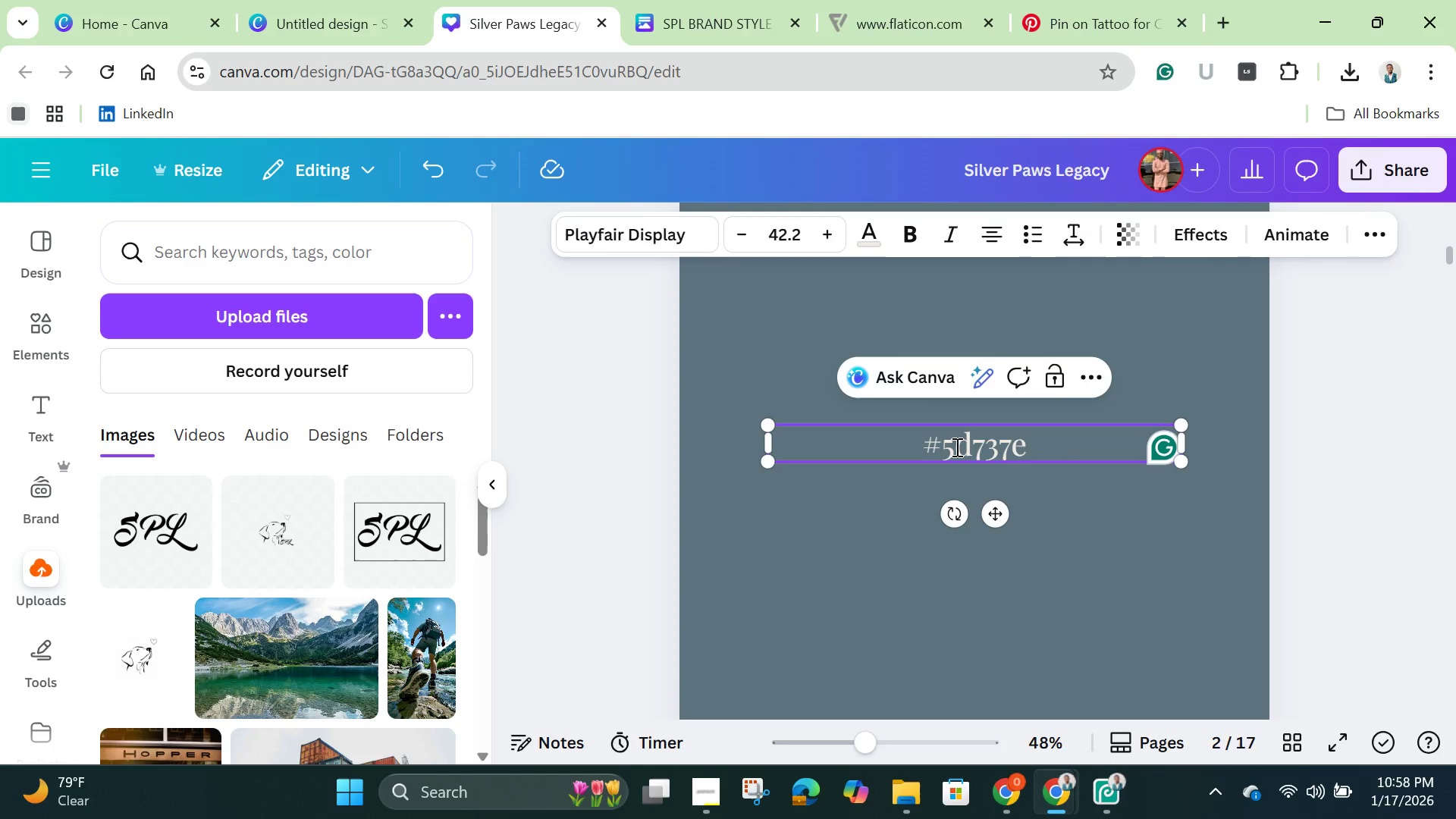 
double_click([956, 447])
 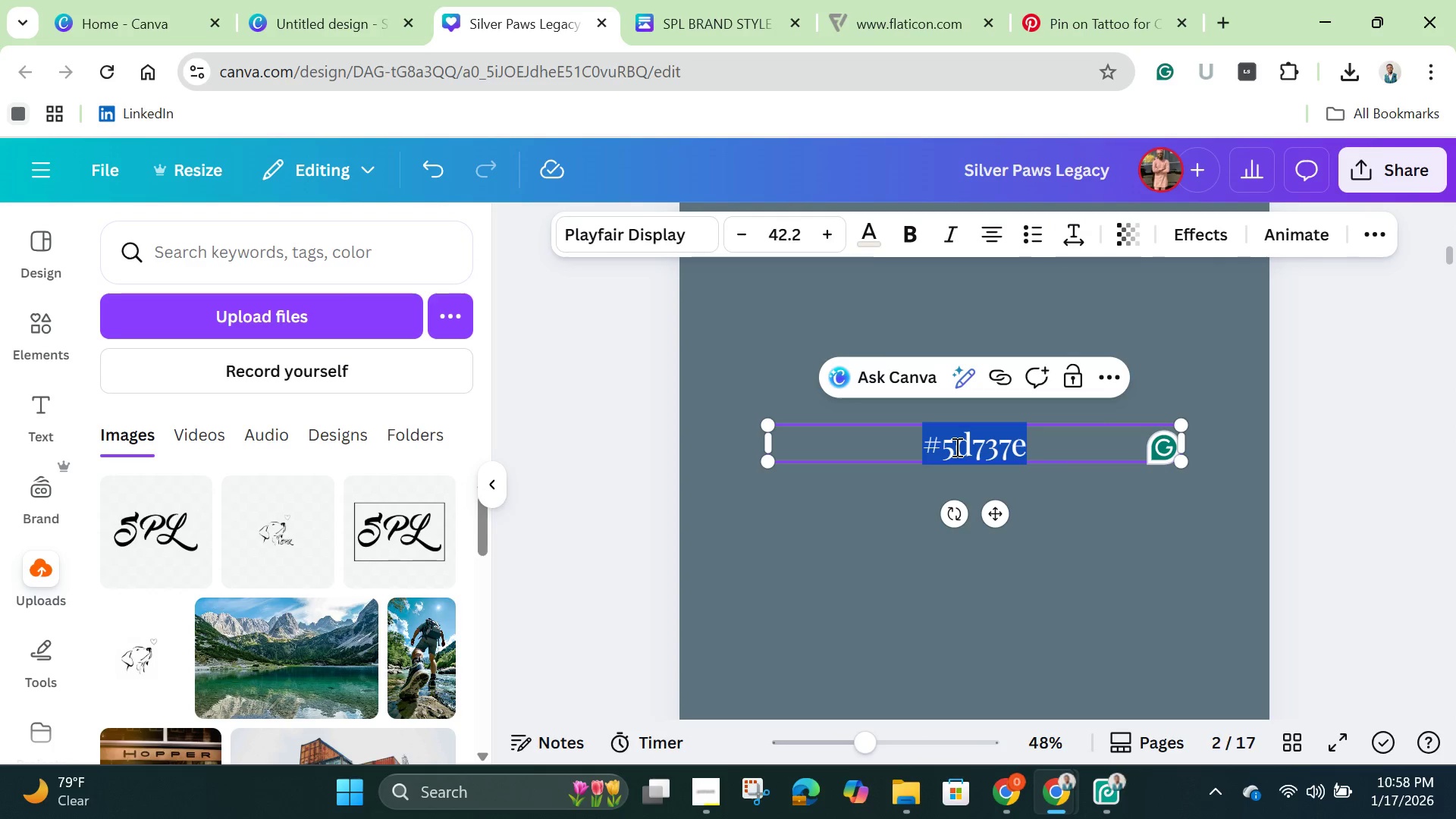 
triple_click([956, 447])
 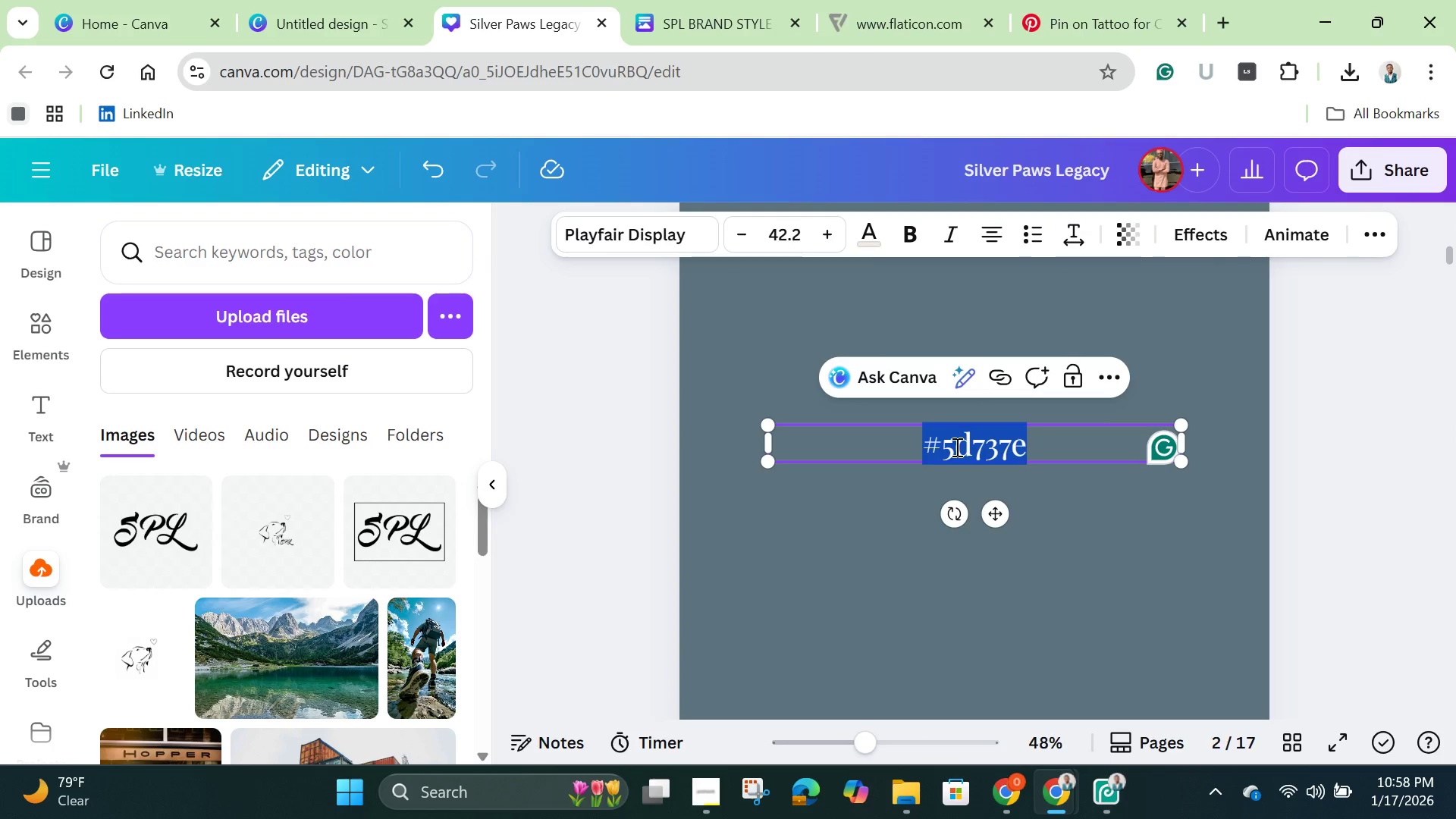 
right_click([956, 447])
 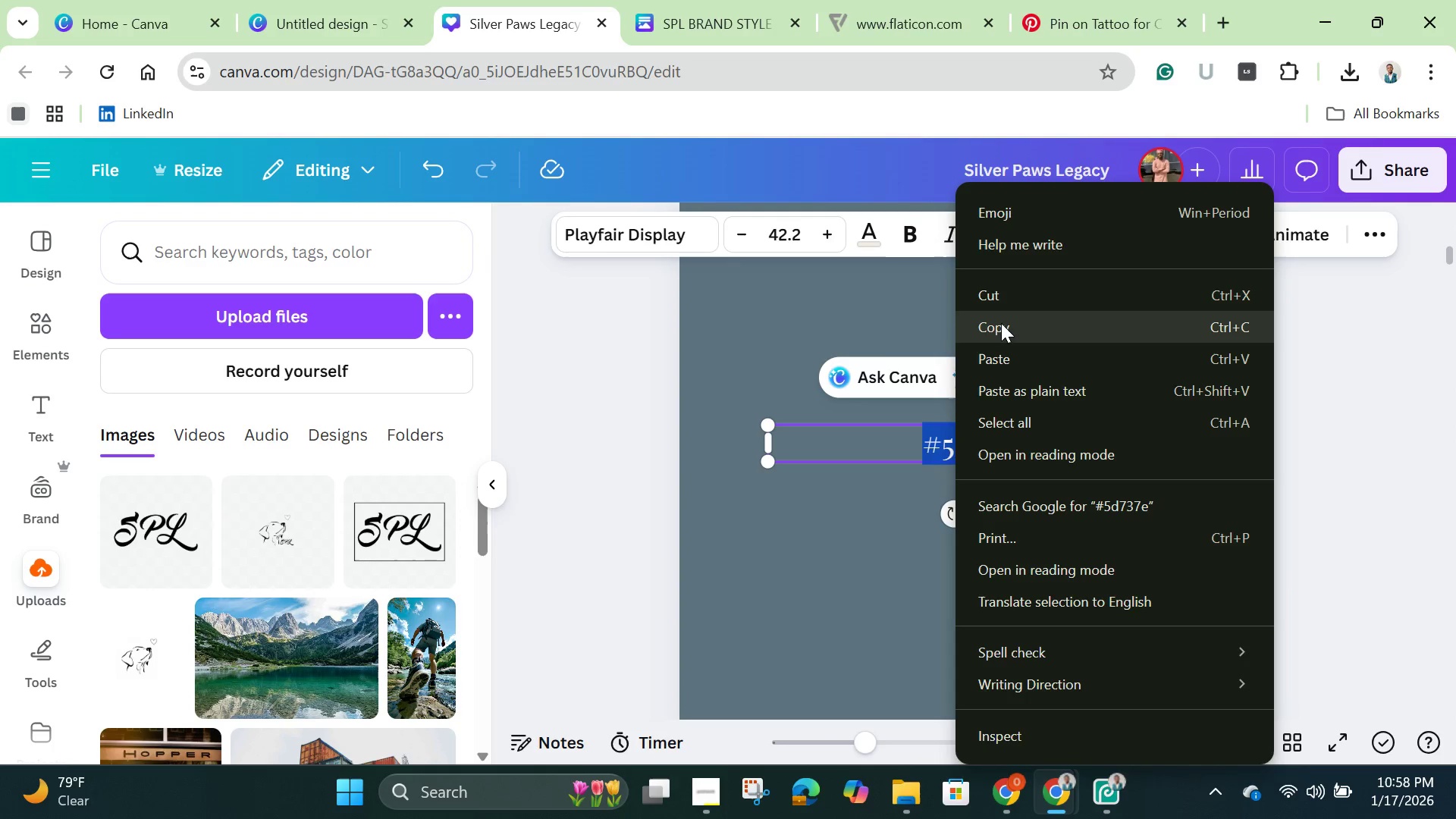 
left_click([1002, 322])
 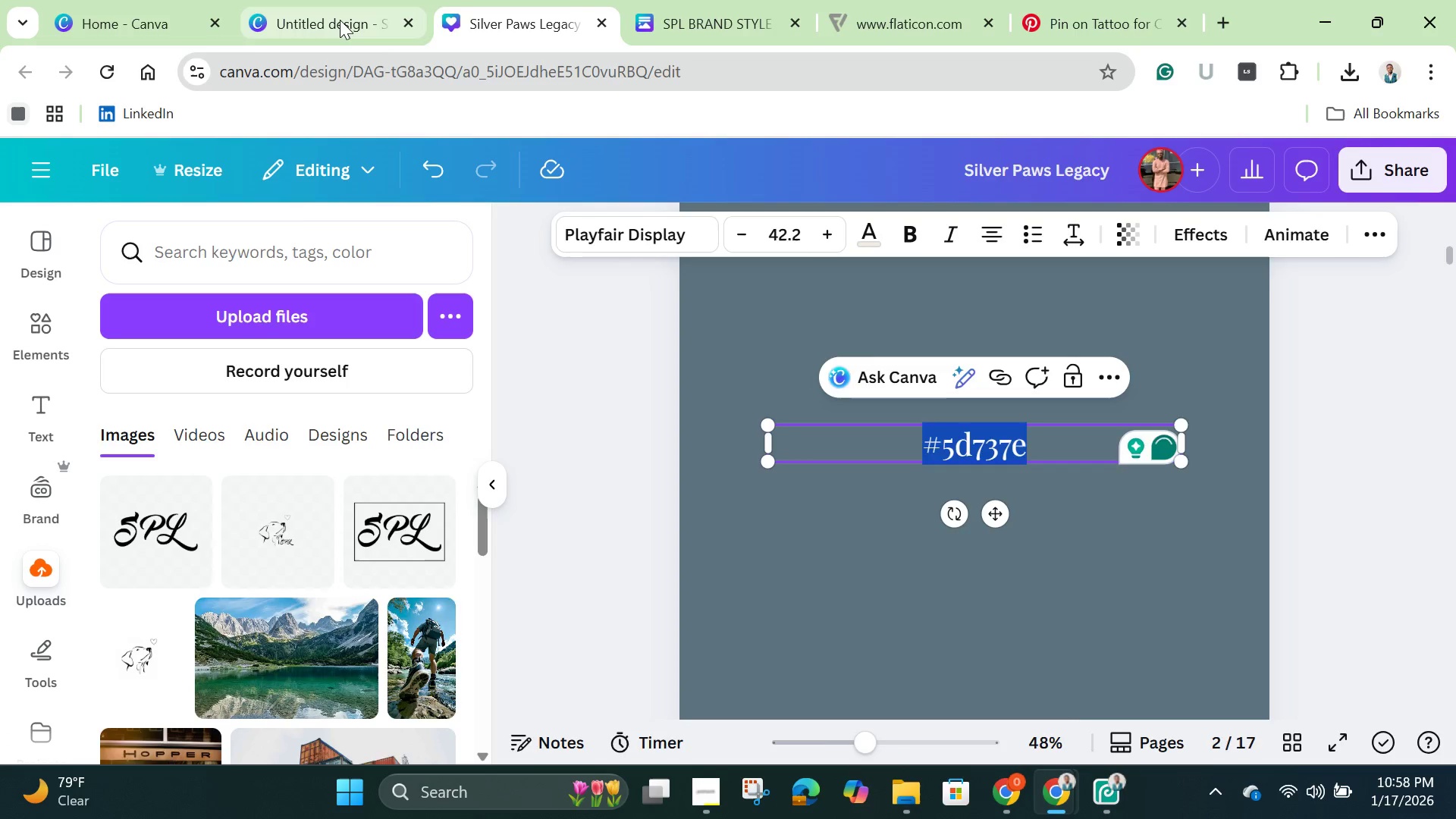 
left_click([340, 20])
 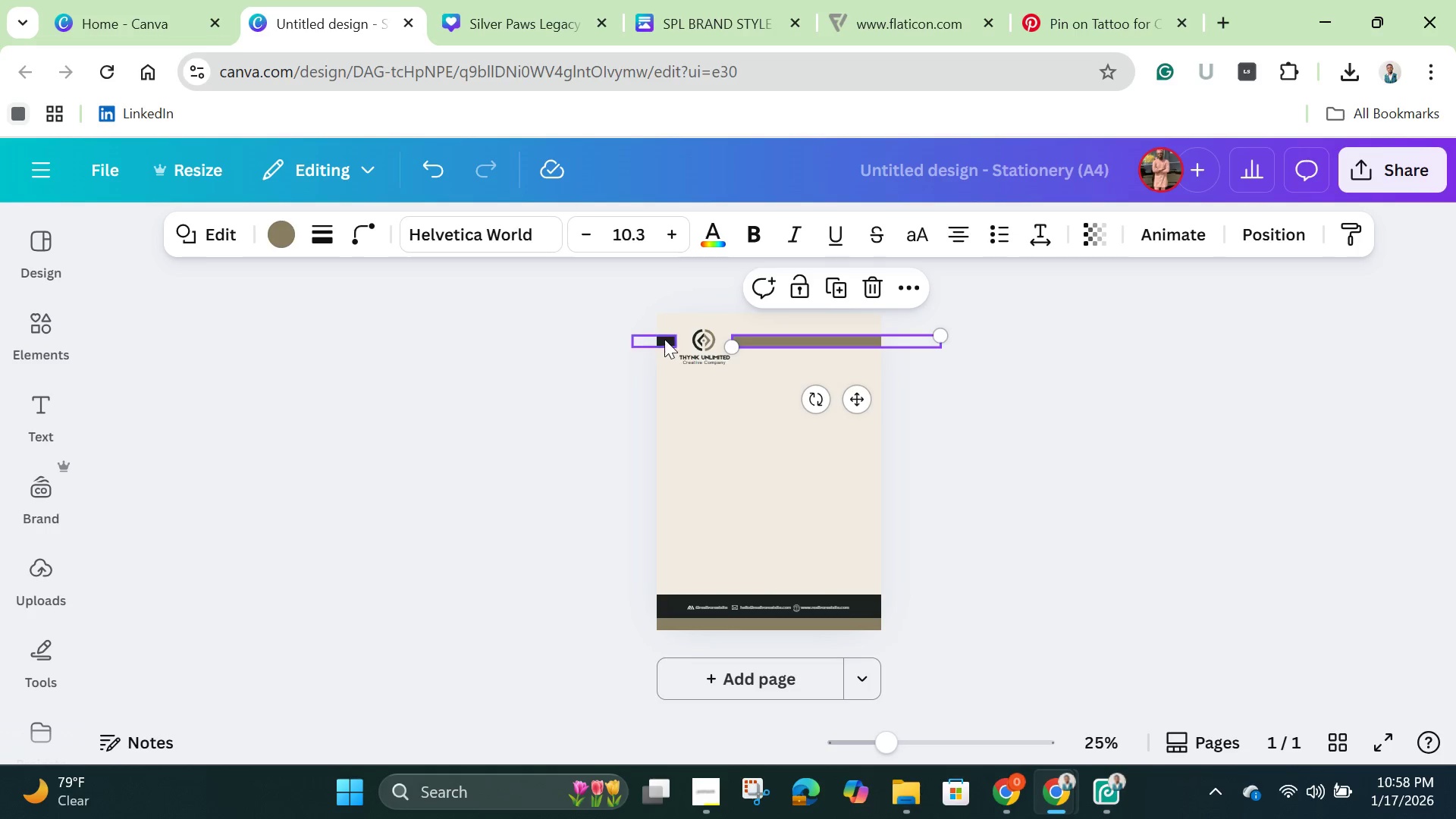 
left_click([663, 337])
 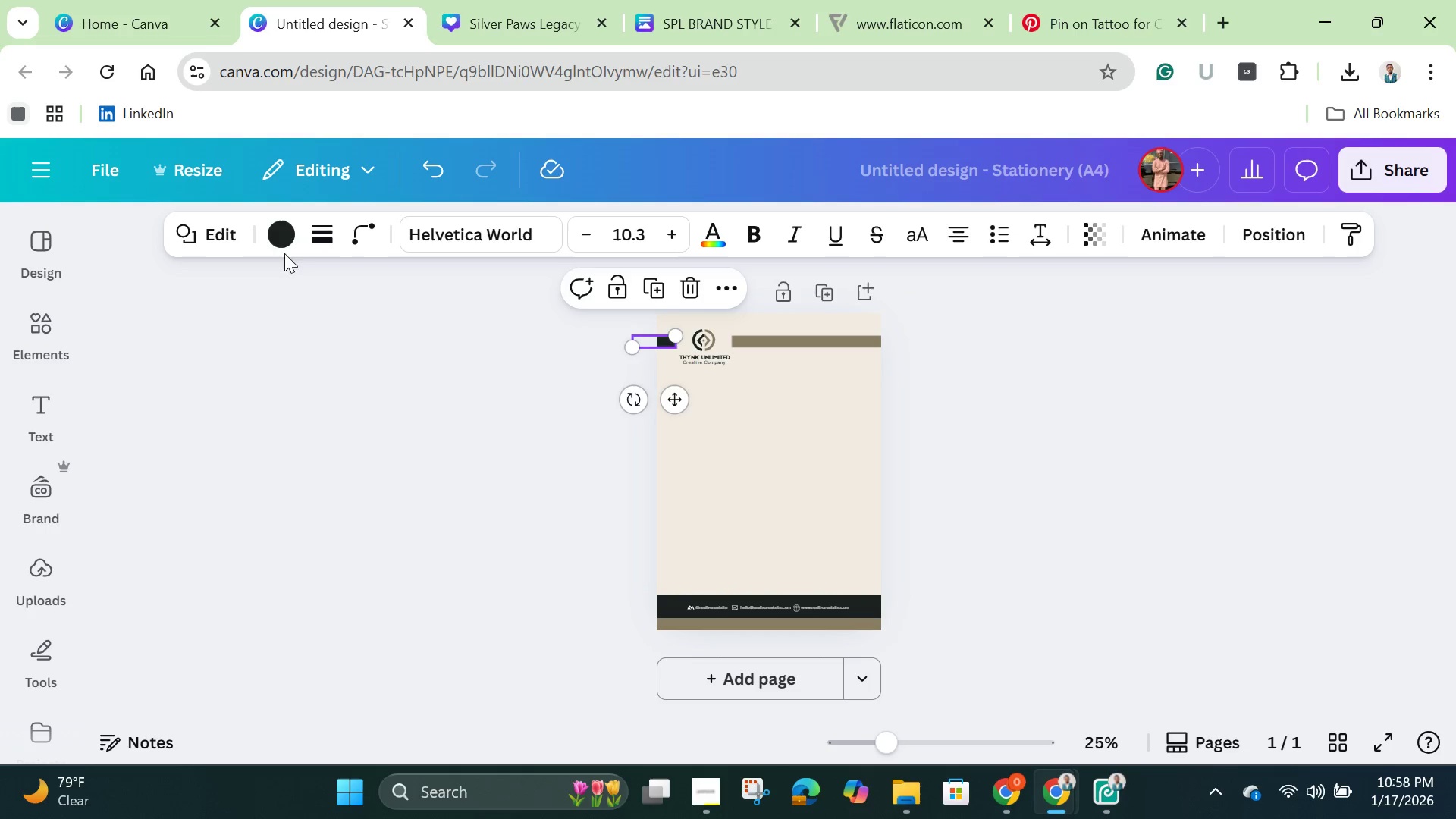 
left_click([284, 237])
 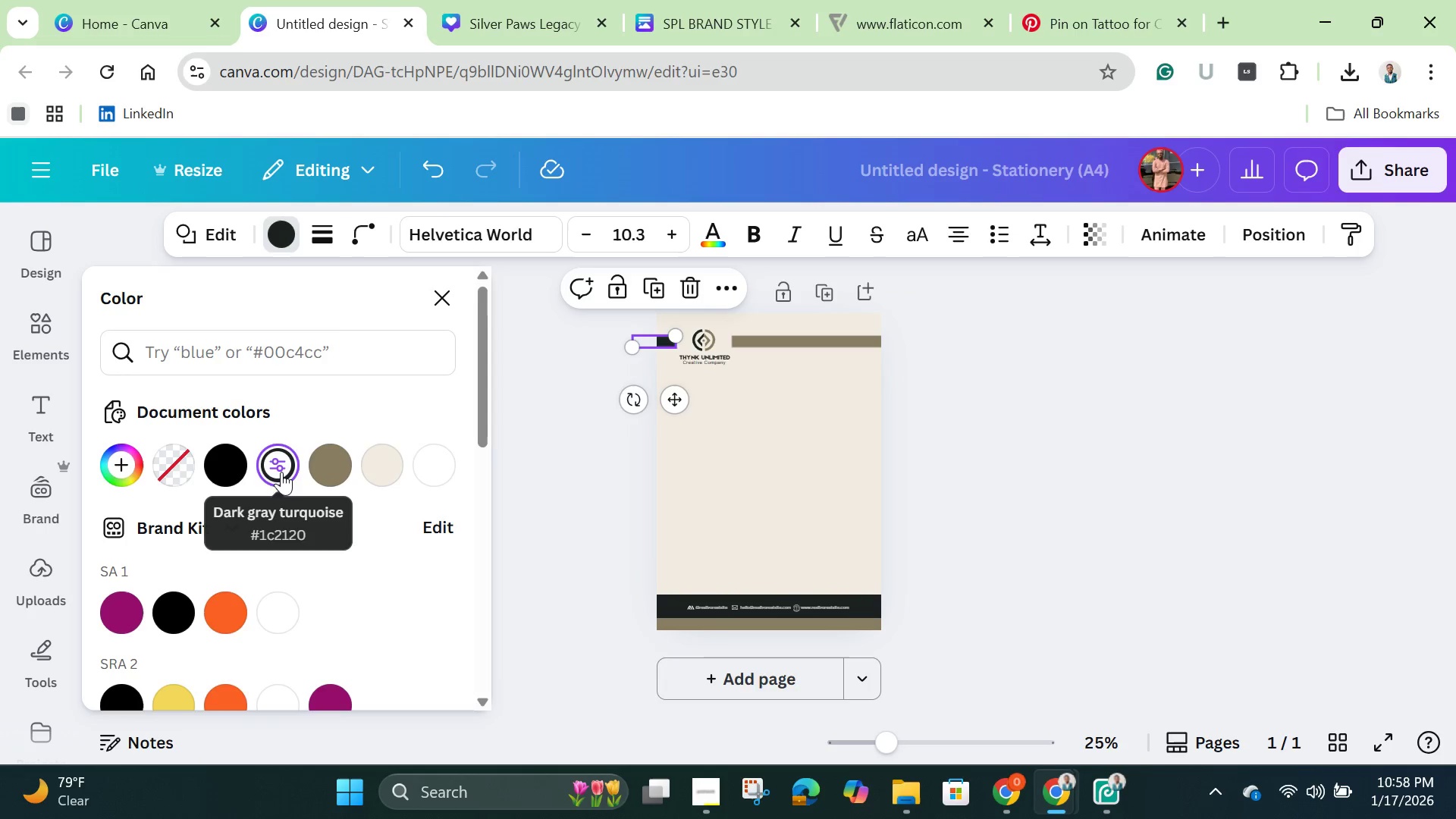 
double_click([280, 472])
 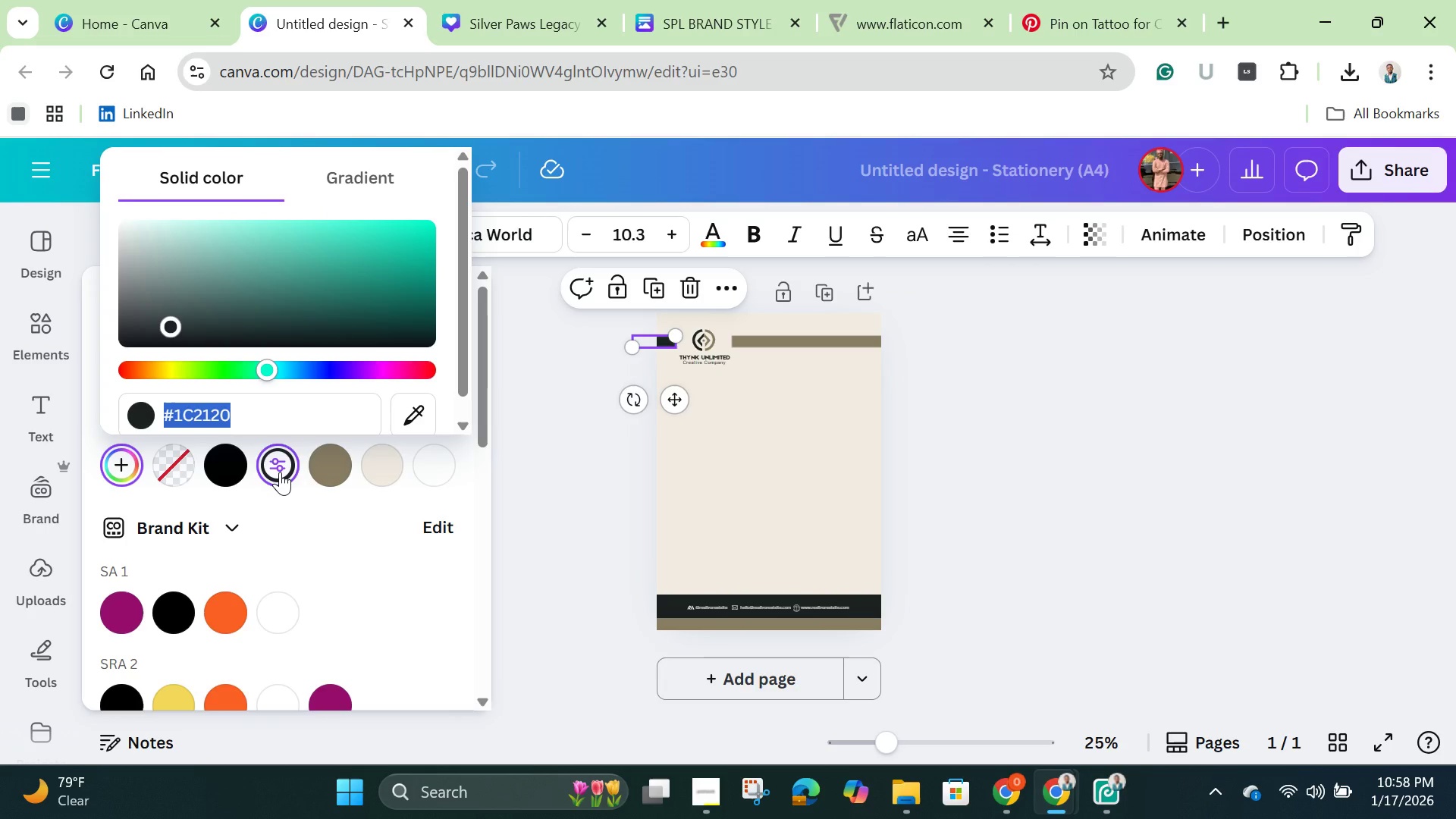 
key(Backspace)
 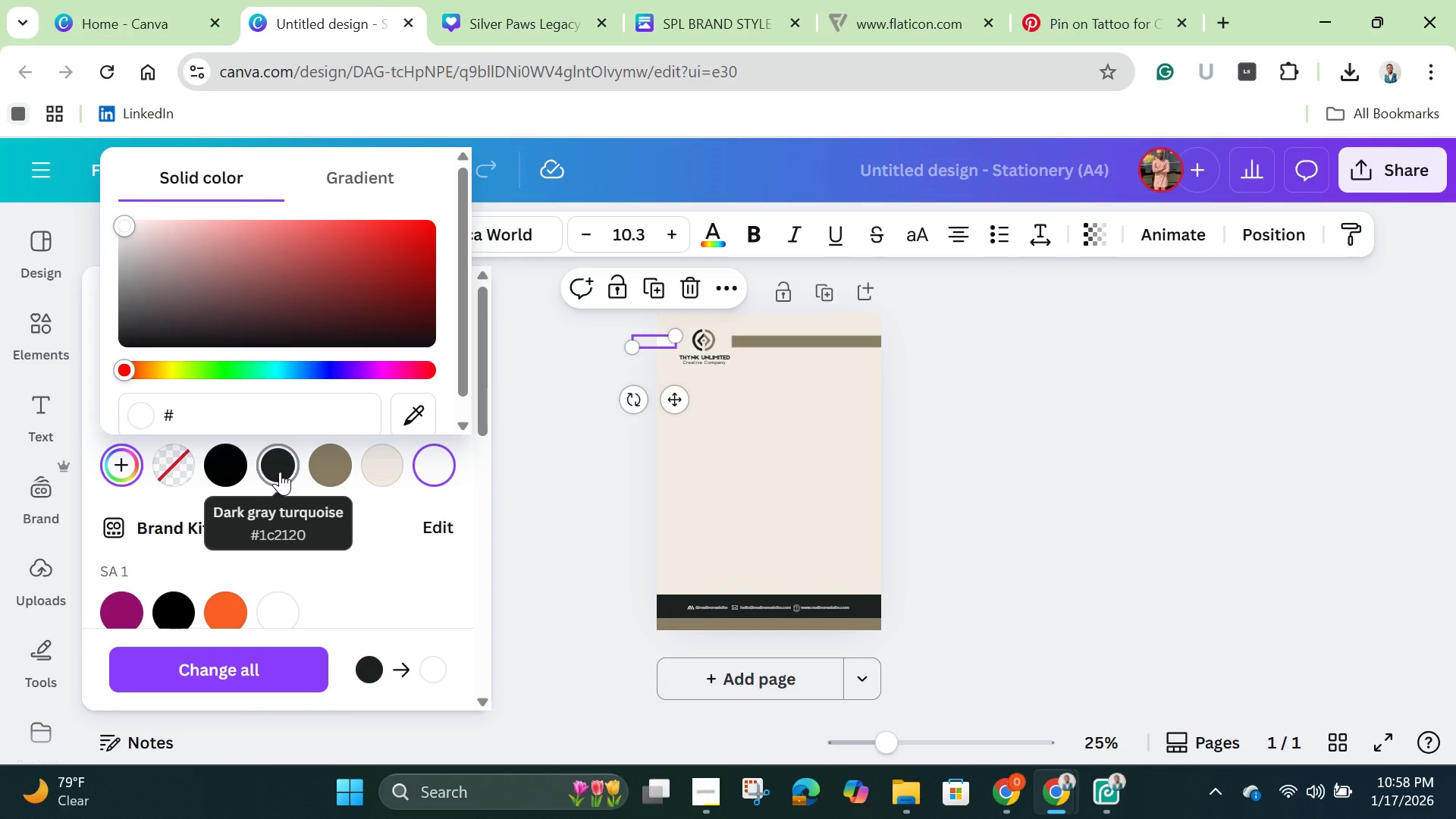 
key(Control+V)
 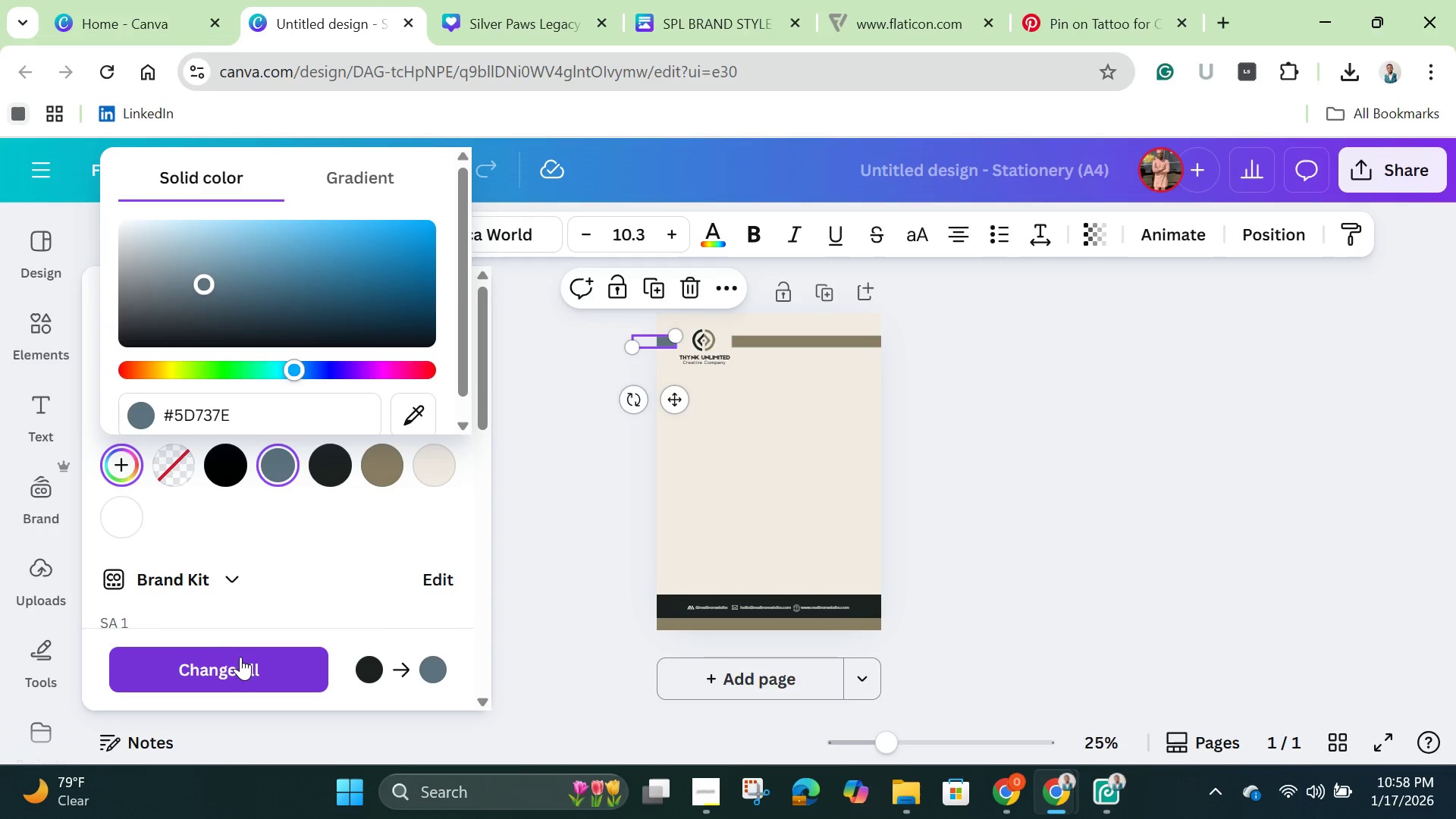 
left_click([242, 659])
 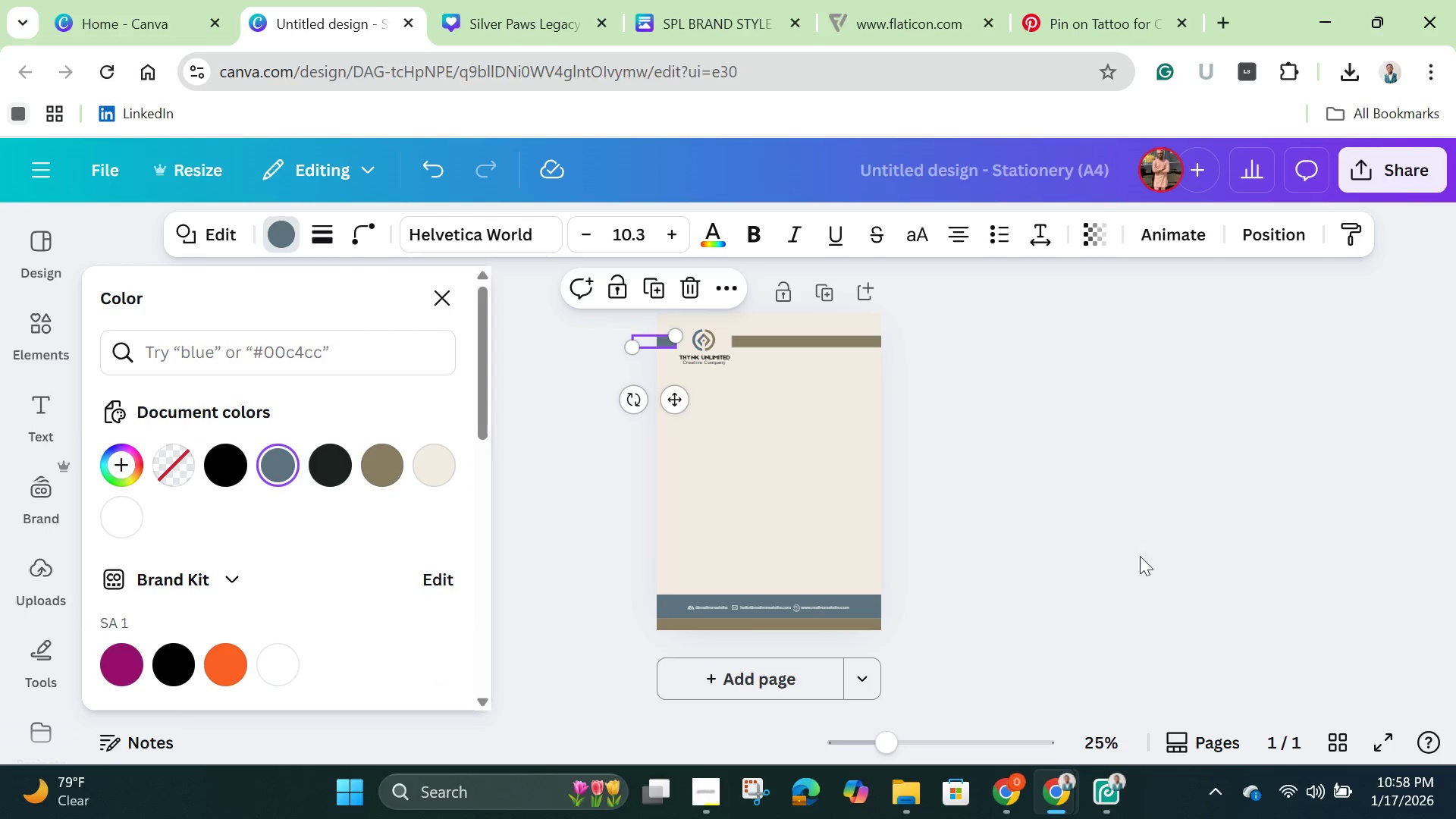 
left_click([1106, 535])
 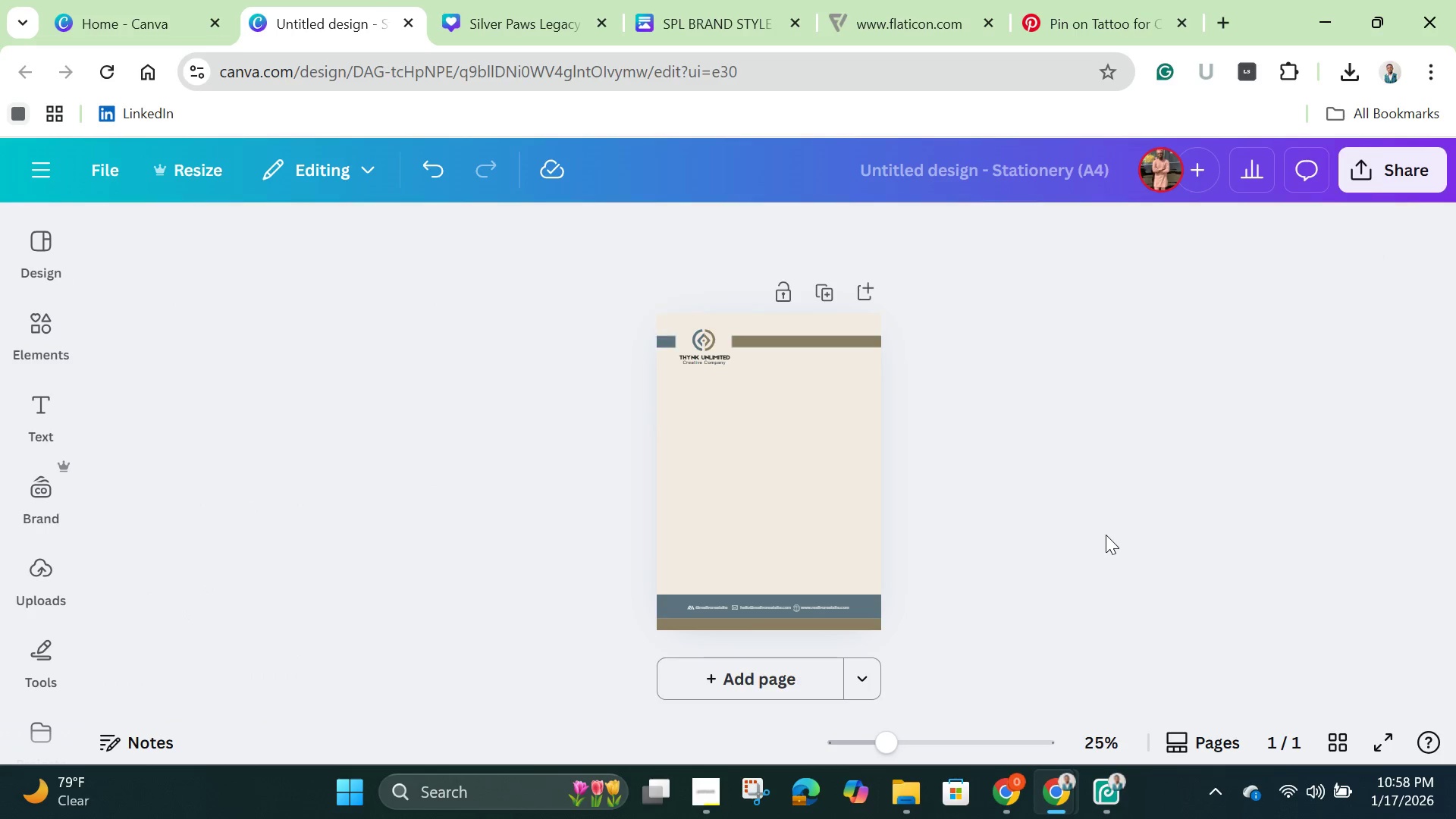 
left_click([1106, 535])
 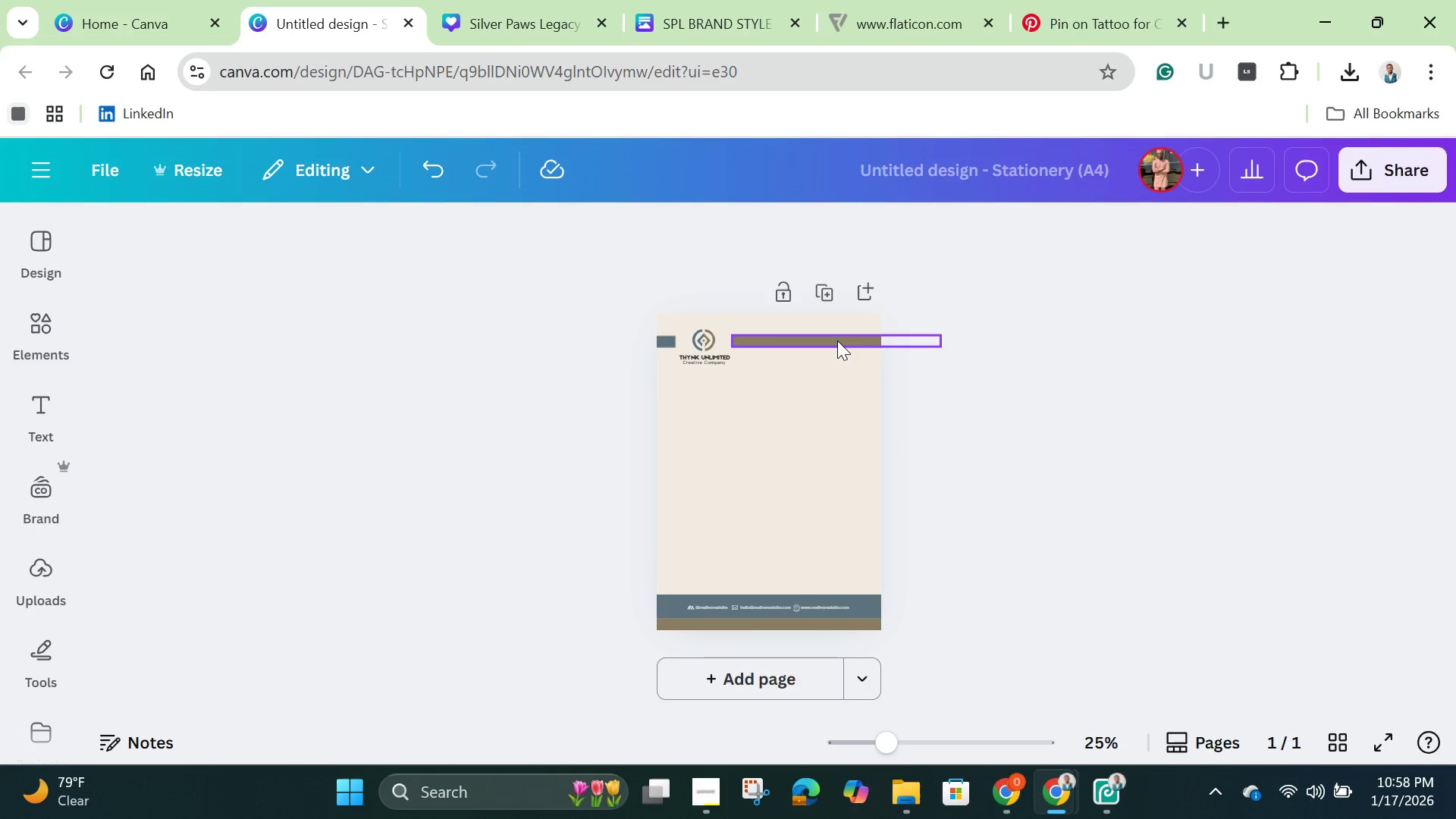 
left_click([837, 340])
 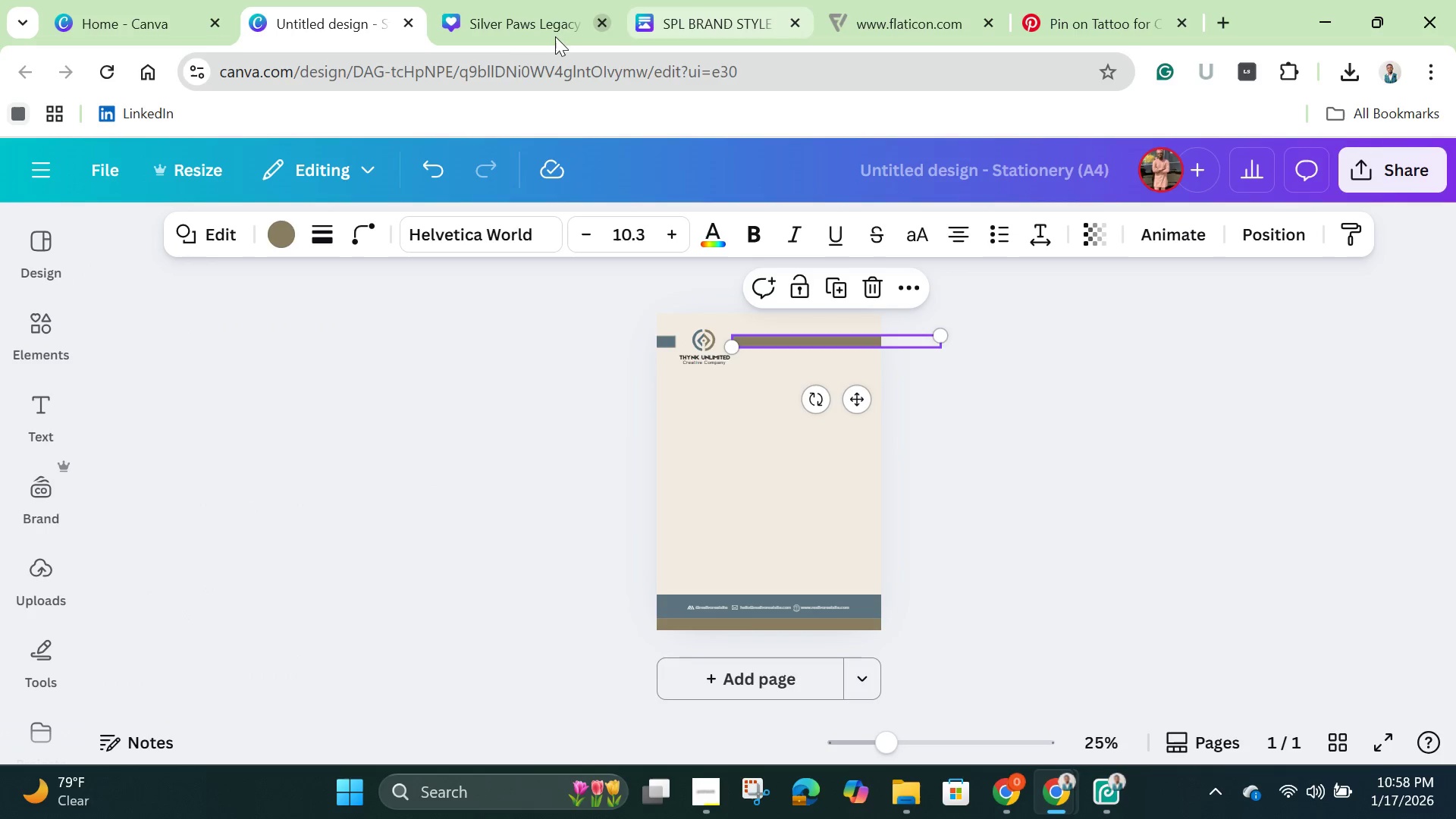 
left_click([498, 30])
 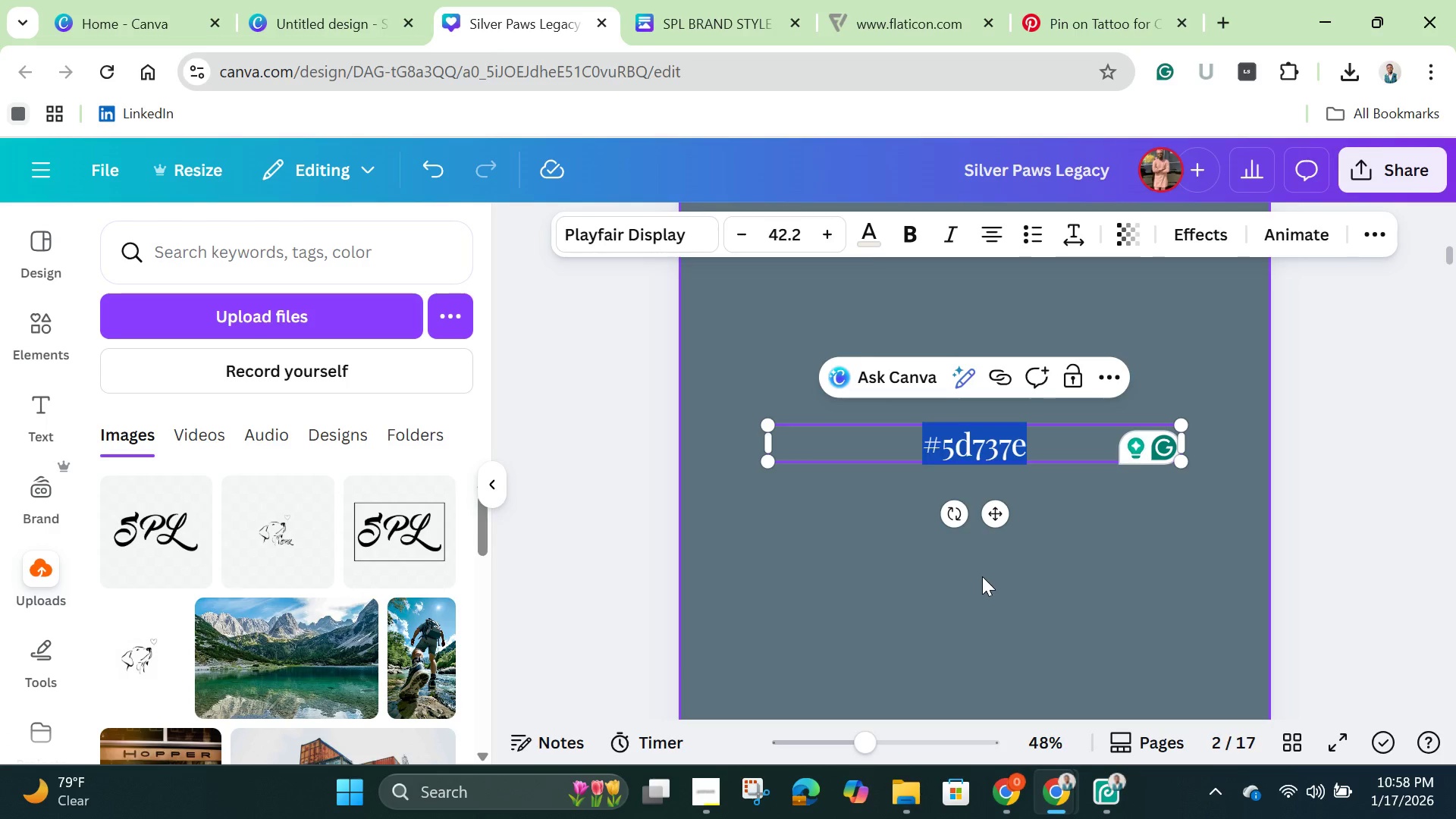 
scroll: coordinate [969, 555], scroll_direction: up, amount: 8.0
 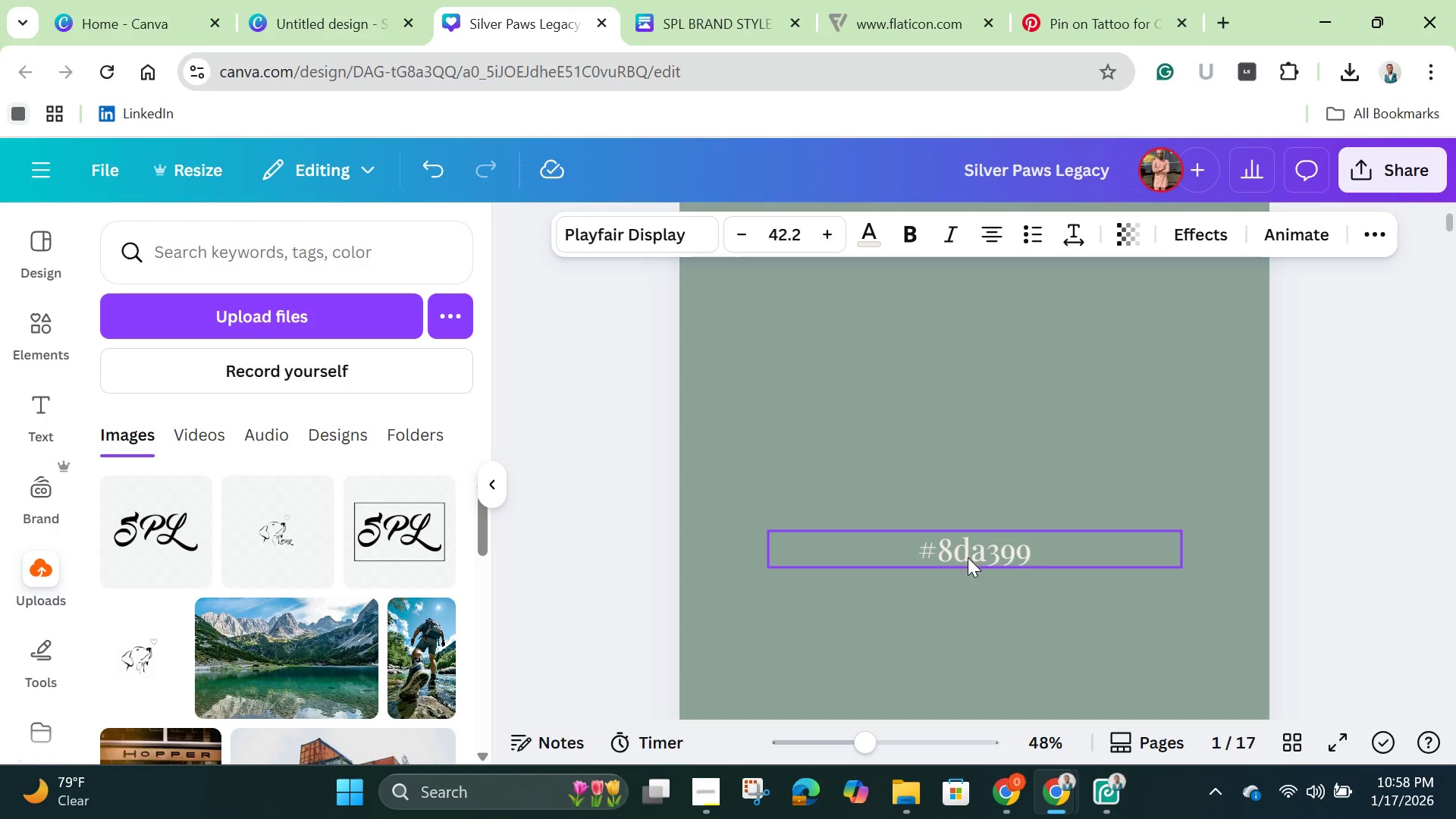 
left_click([968, 557])
 